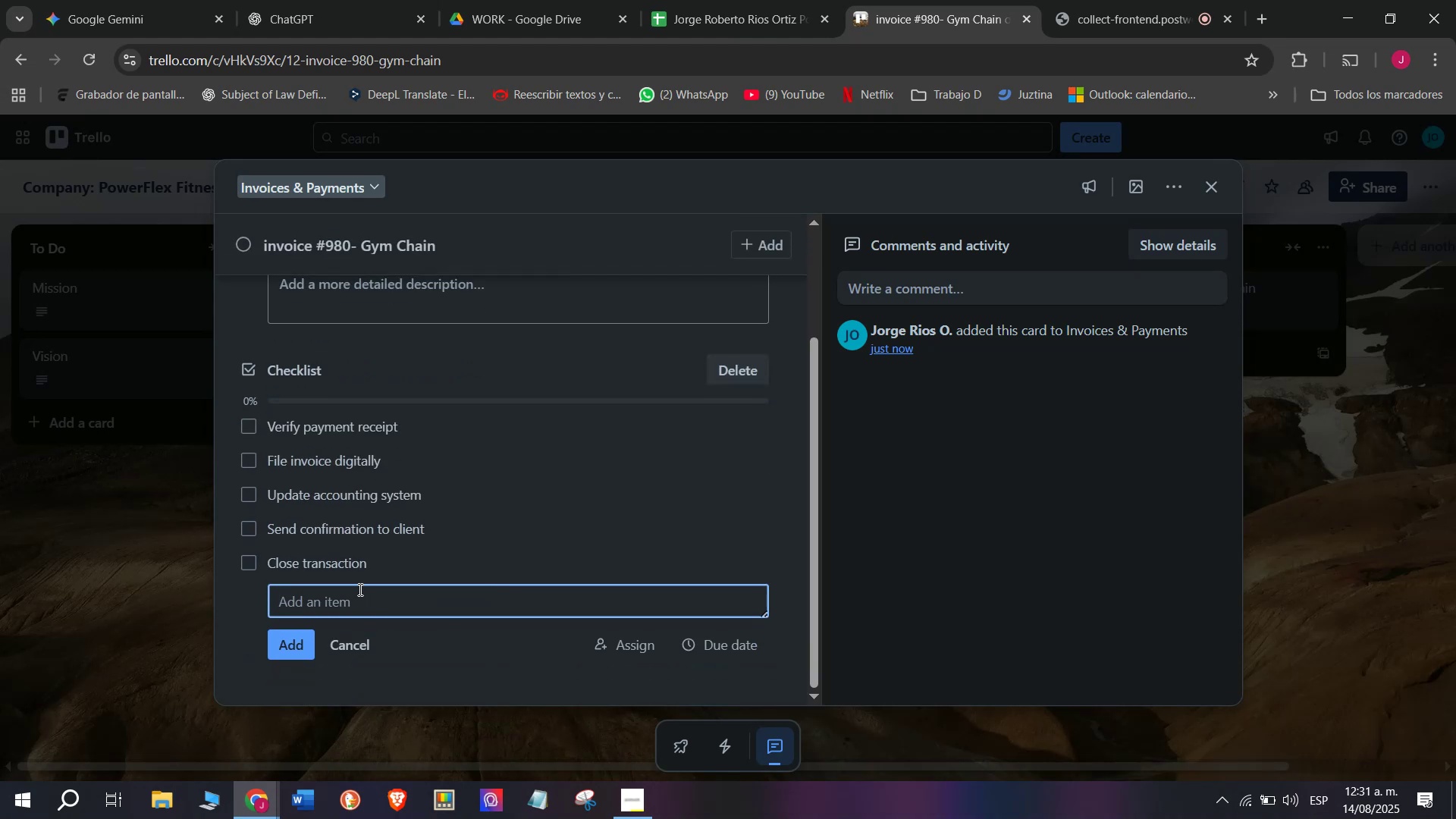 
type(Arciu)
key(Backspace)
key(Backspace)
type(hive )
 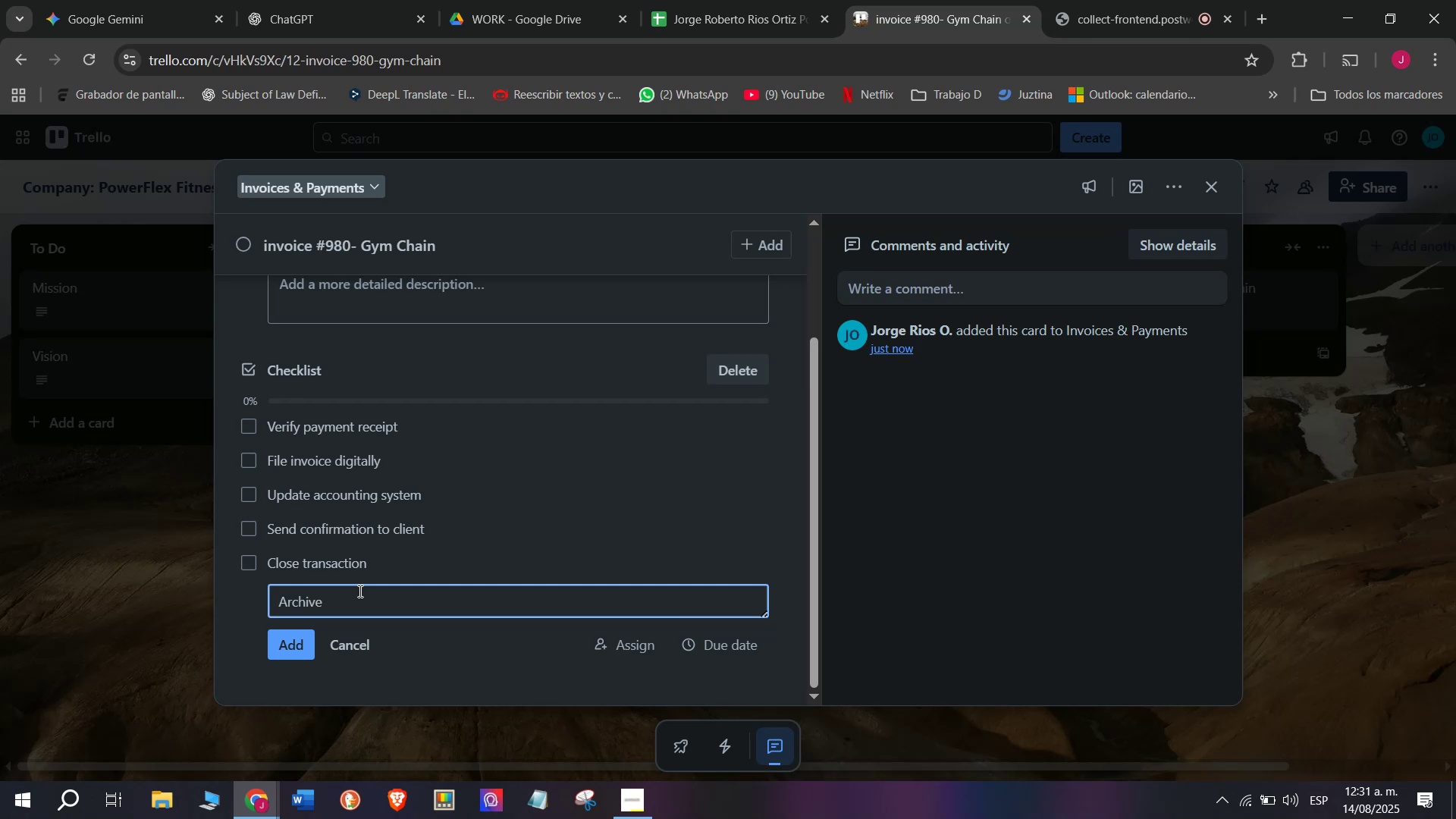 
type(recorrd)
 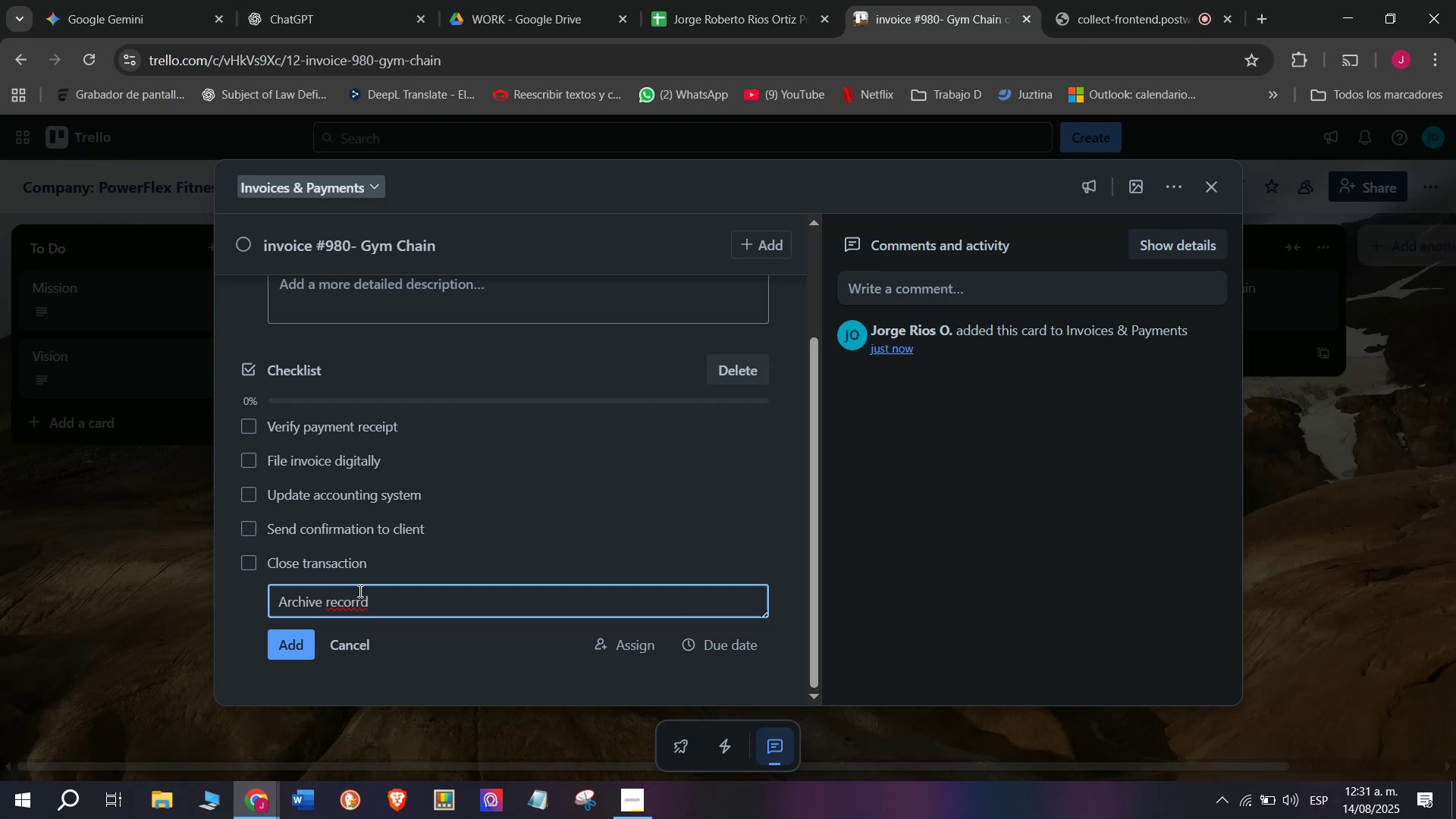 
key(Enter)
 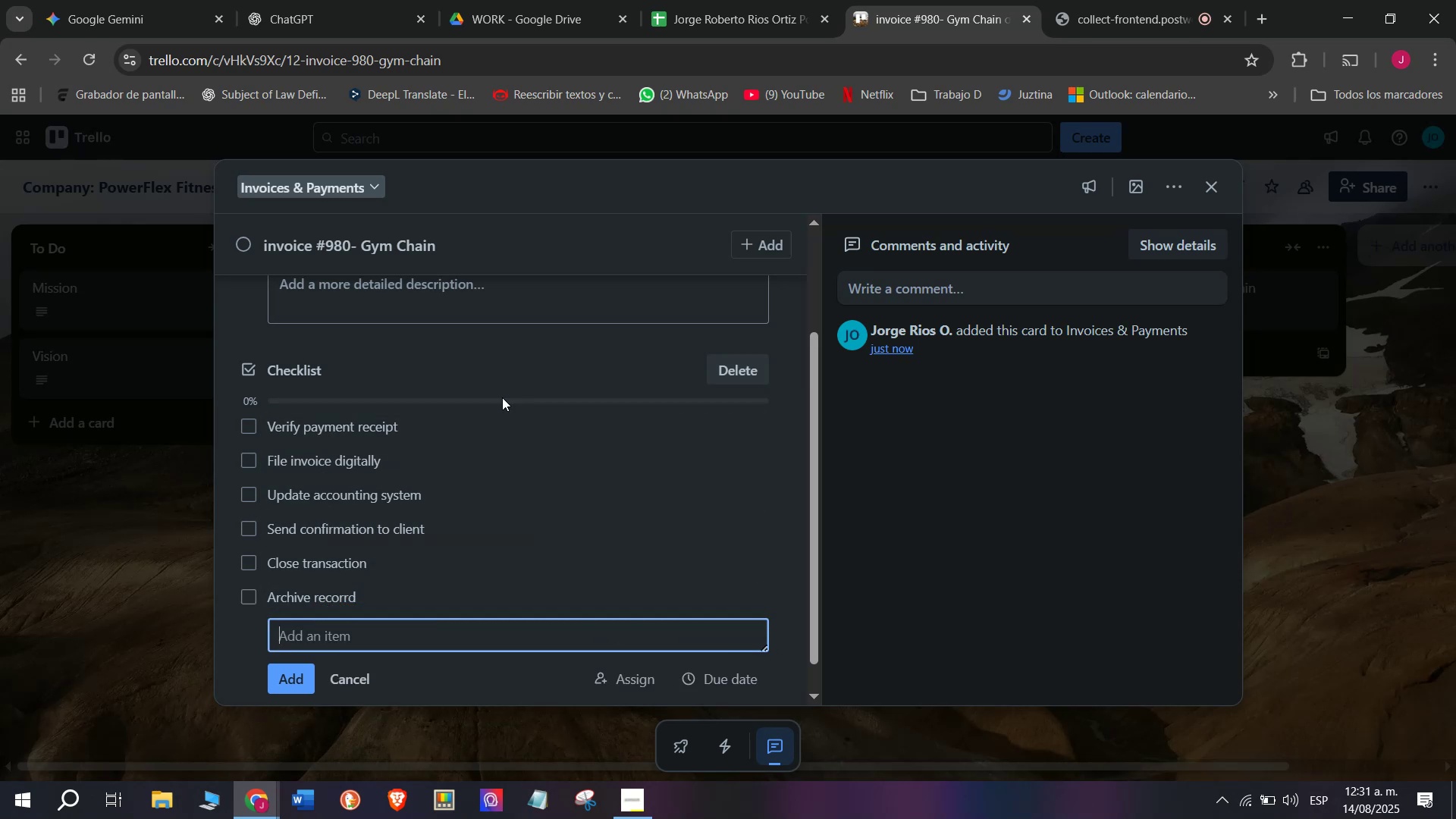 
scroll: coordinate [502, 397], scroll_direction: up, amount: 4.0
 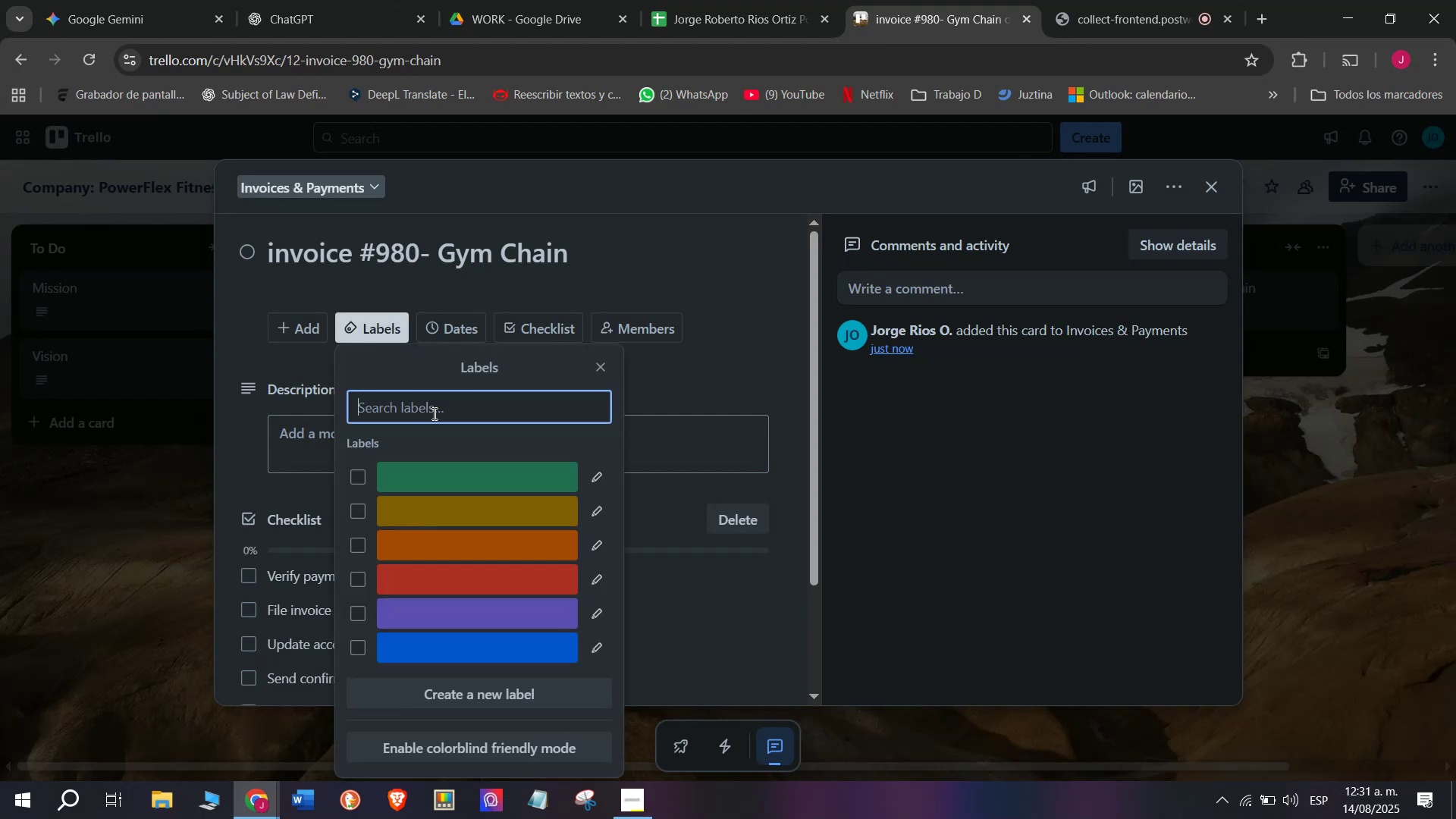 
left_click([461, 479])
 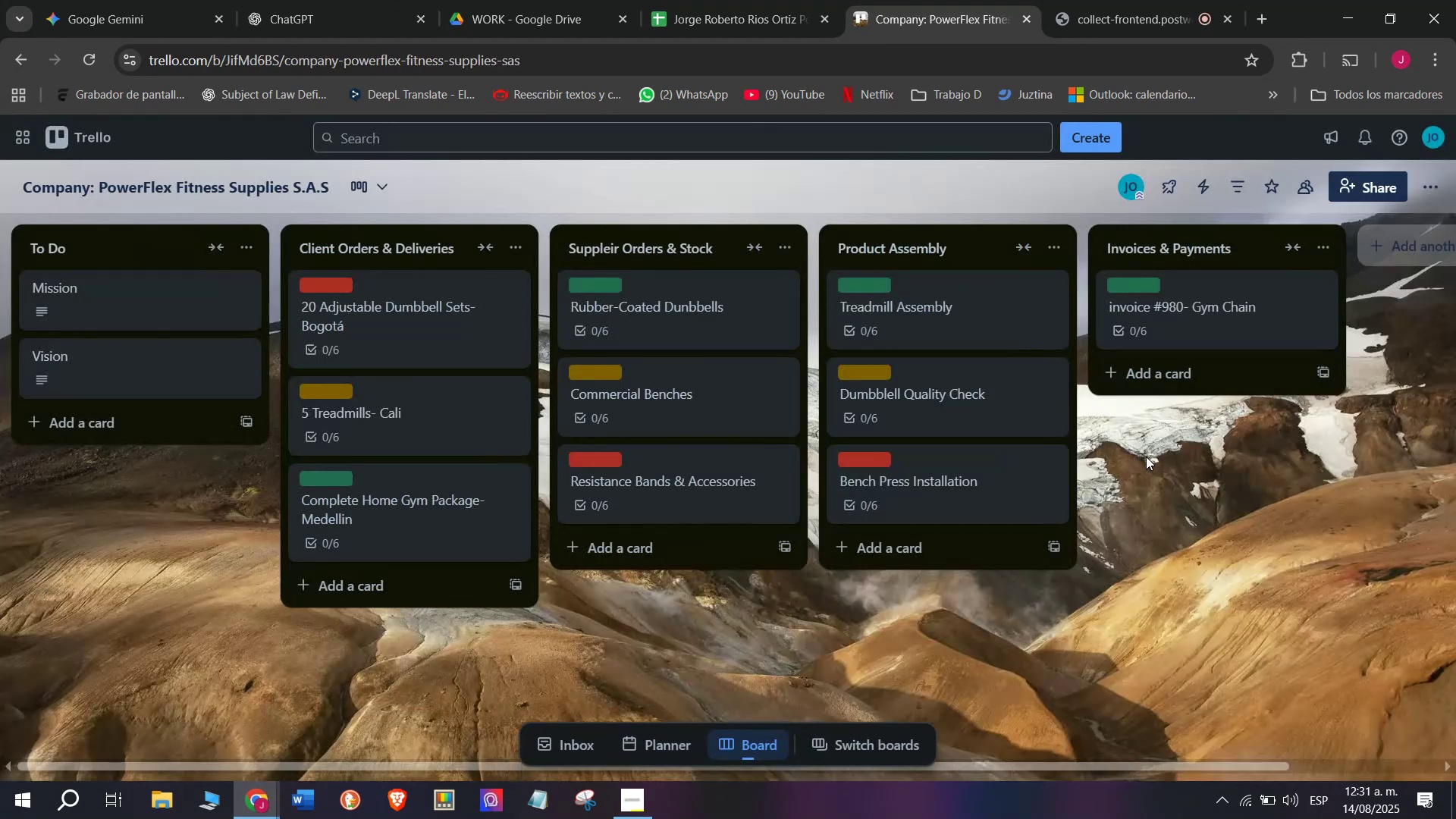 
left_click([1154, 366])
 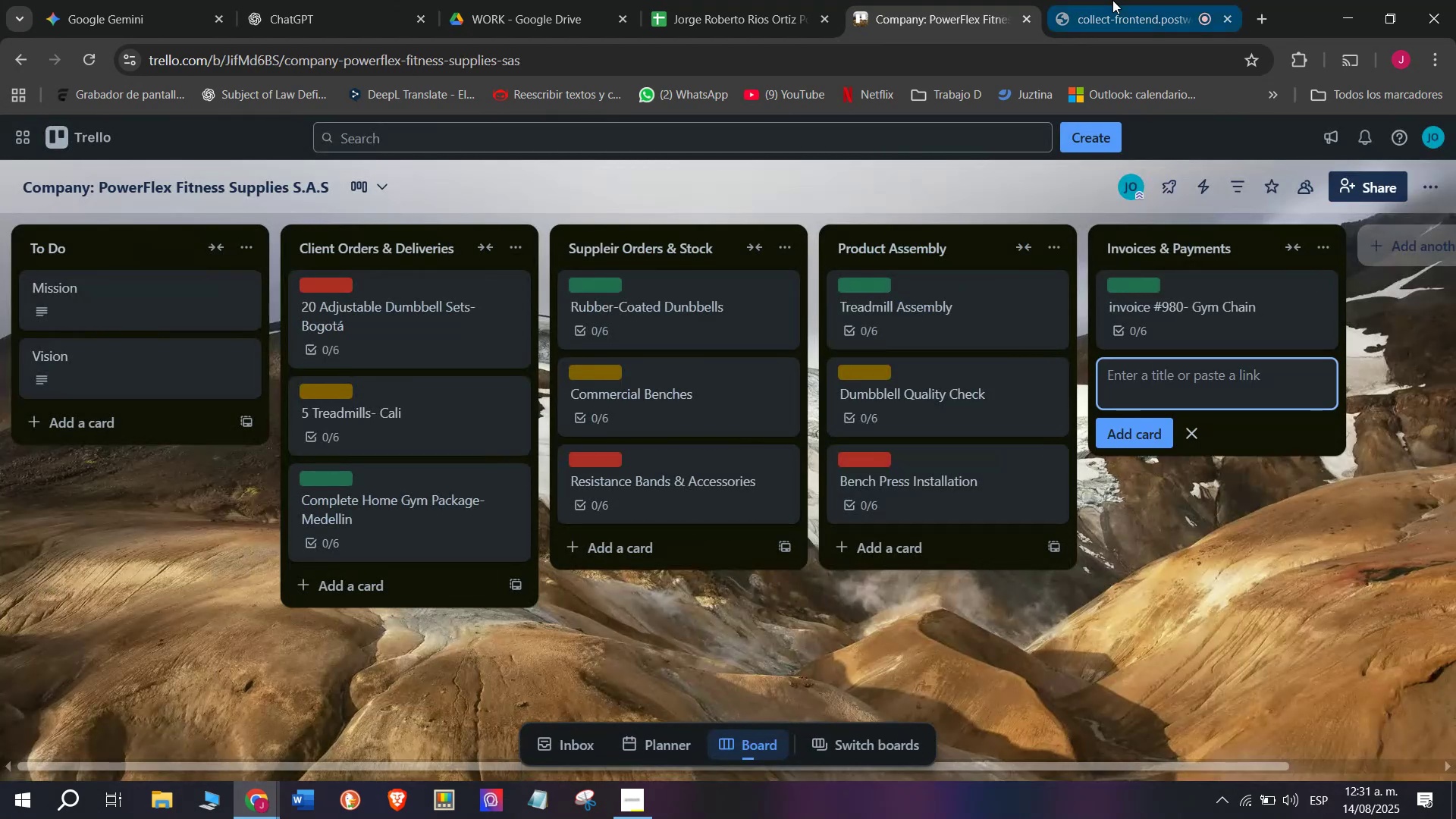 
left_click([1112, 0])
 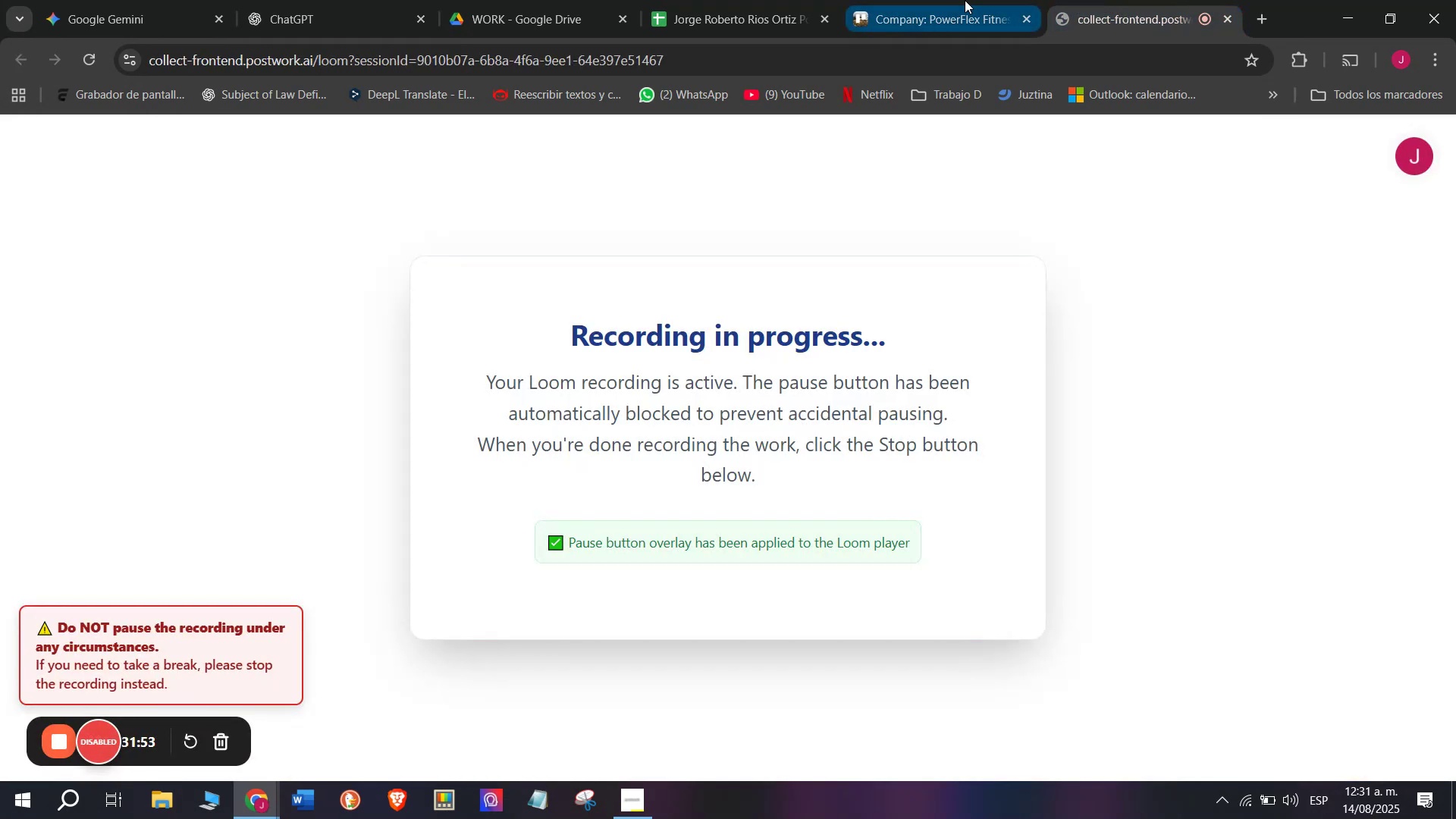 
left_click([965, 0])
 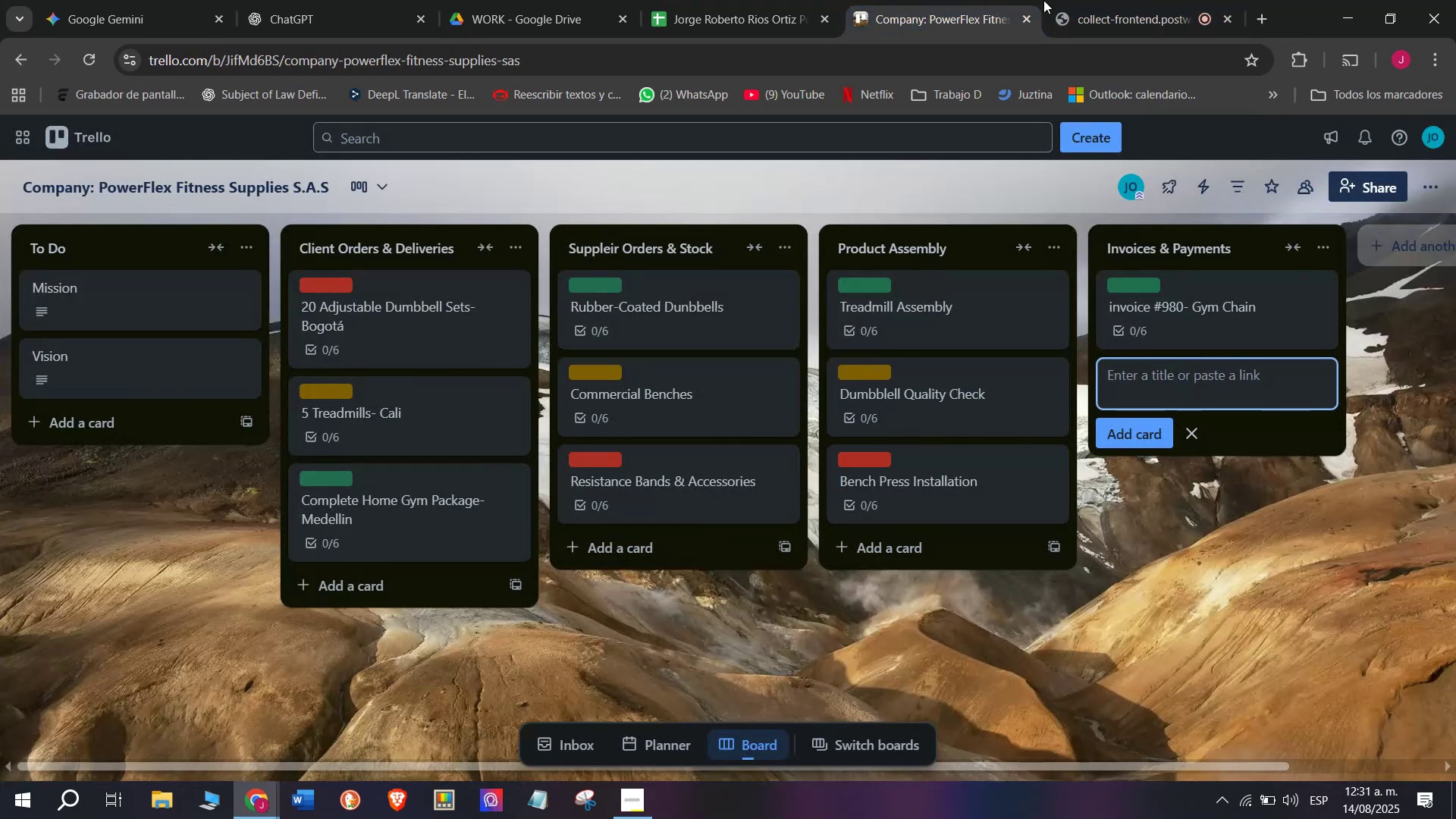 
left_click([1076, 0])
 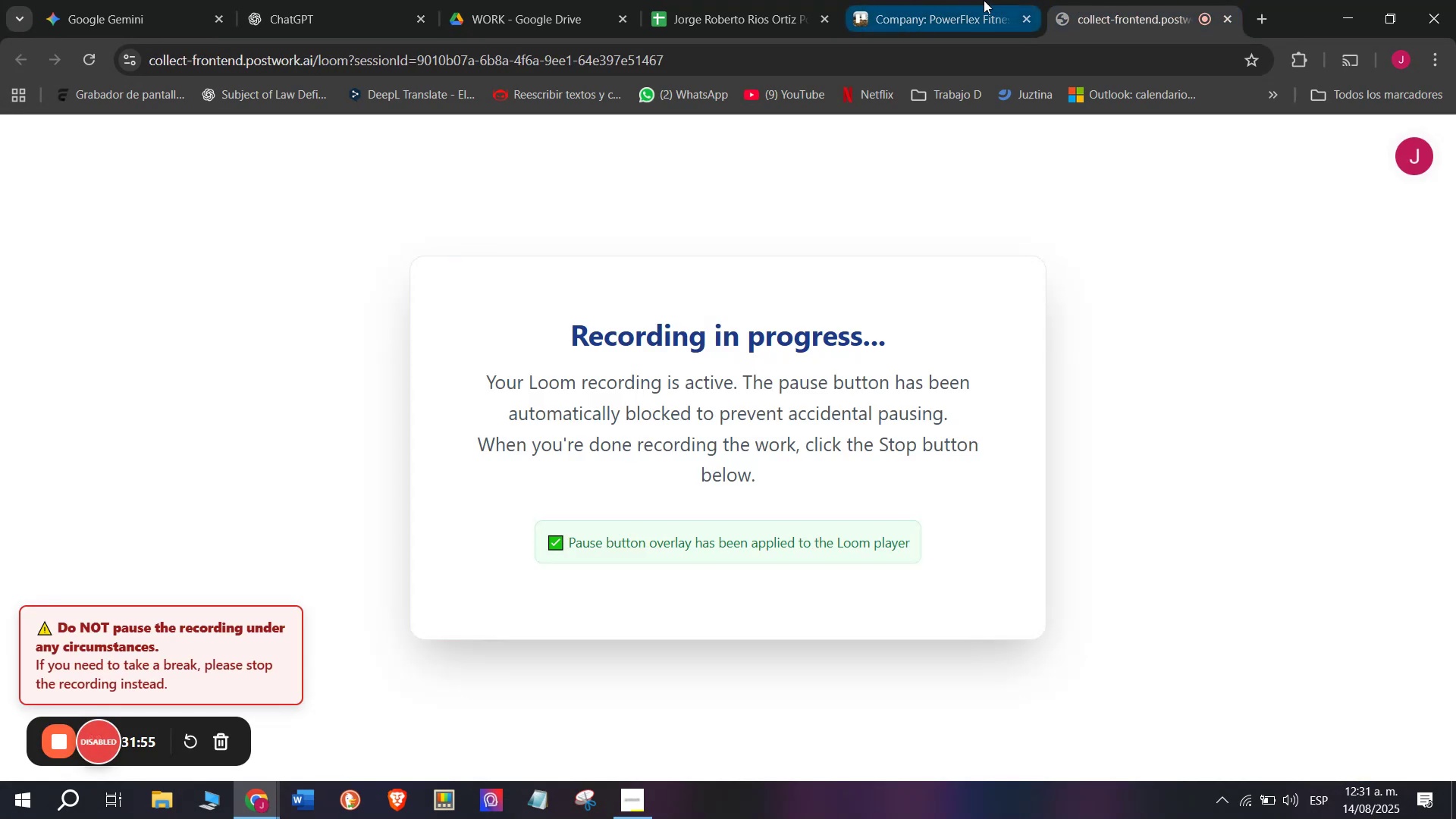 
left_click([982, 0])
 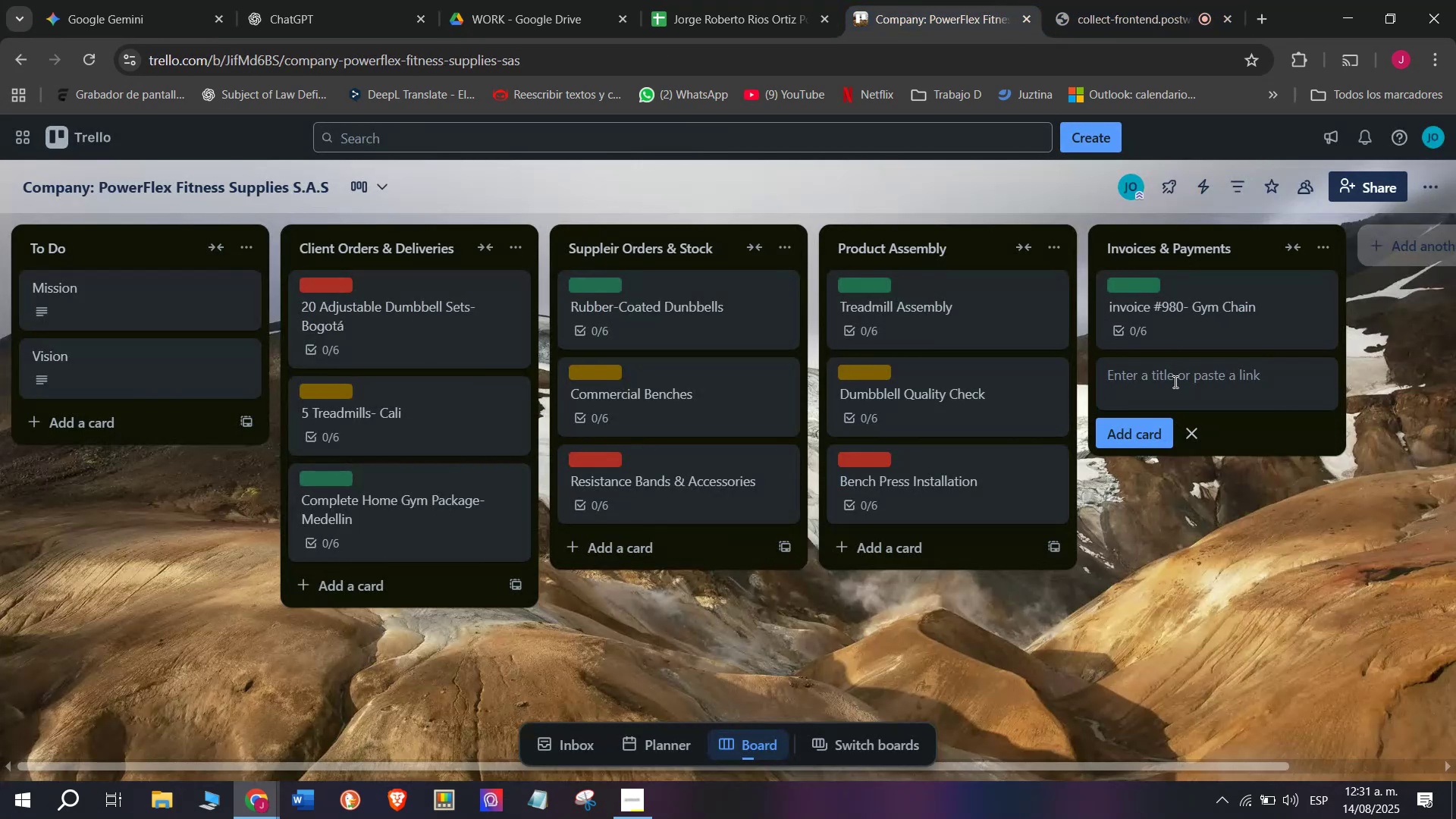 
left_click([1174, 381])
 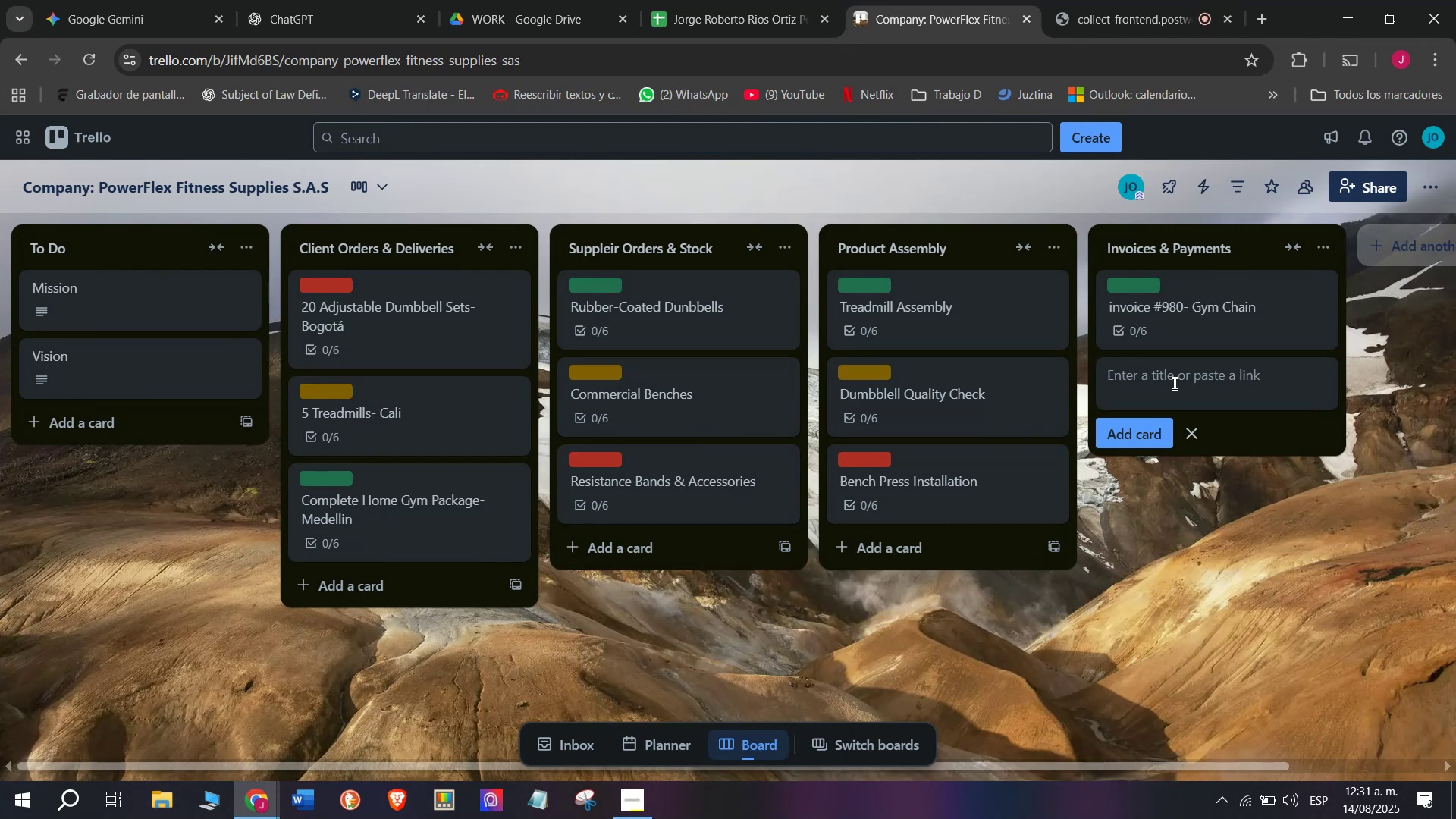 
type(Ino)
key(Backspace)
type(voice )
 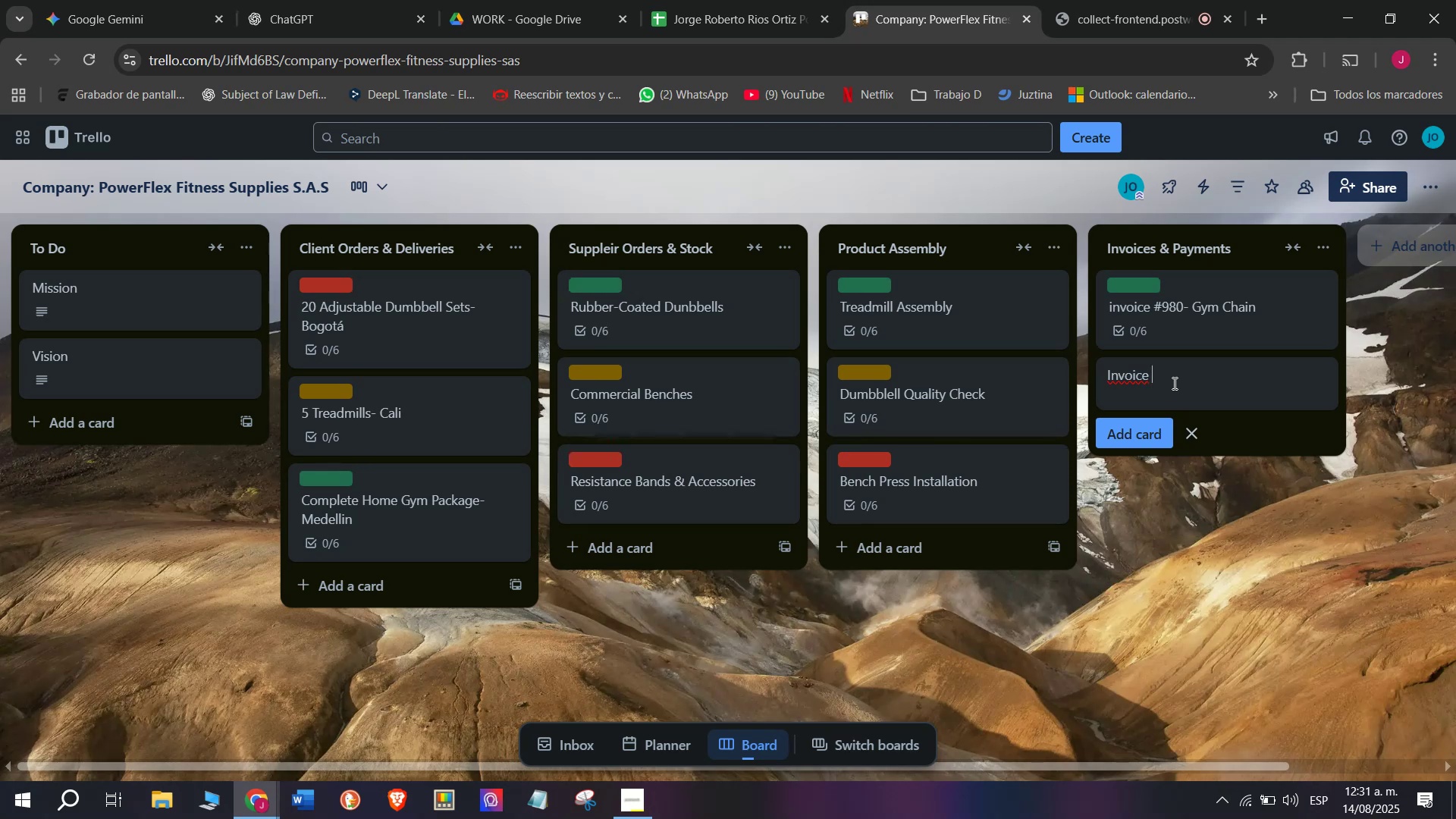 
hold_key(key=ShiftRight, duration=1.54)
 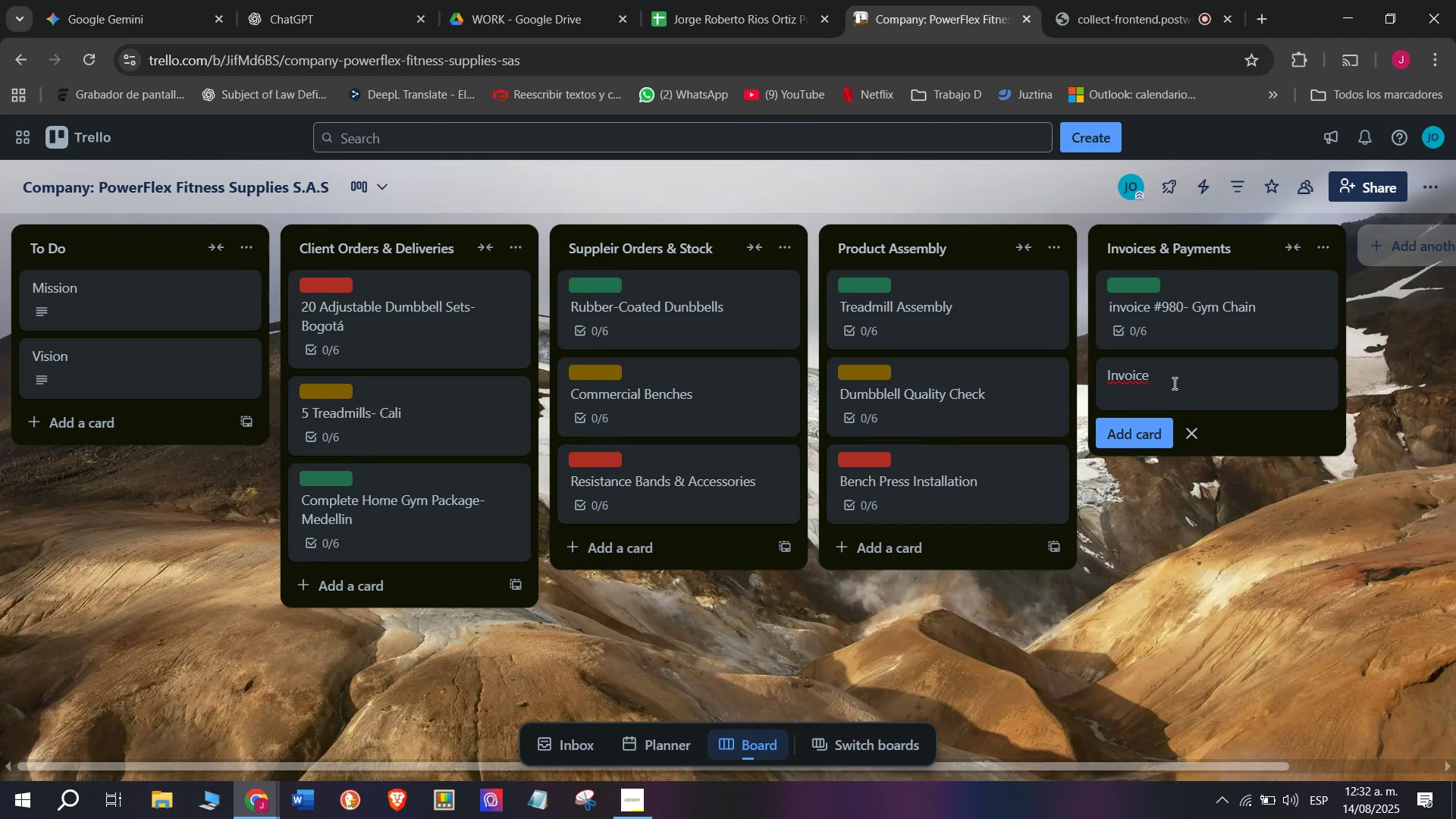 
key(Shift+3)
 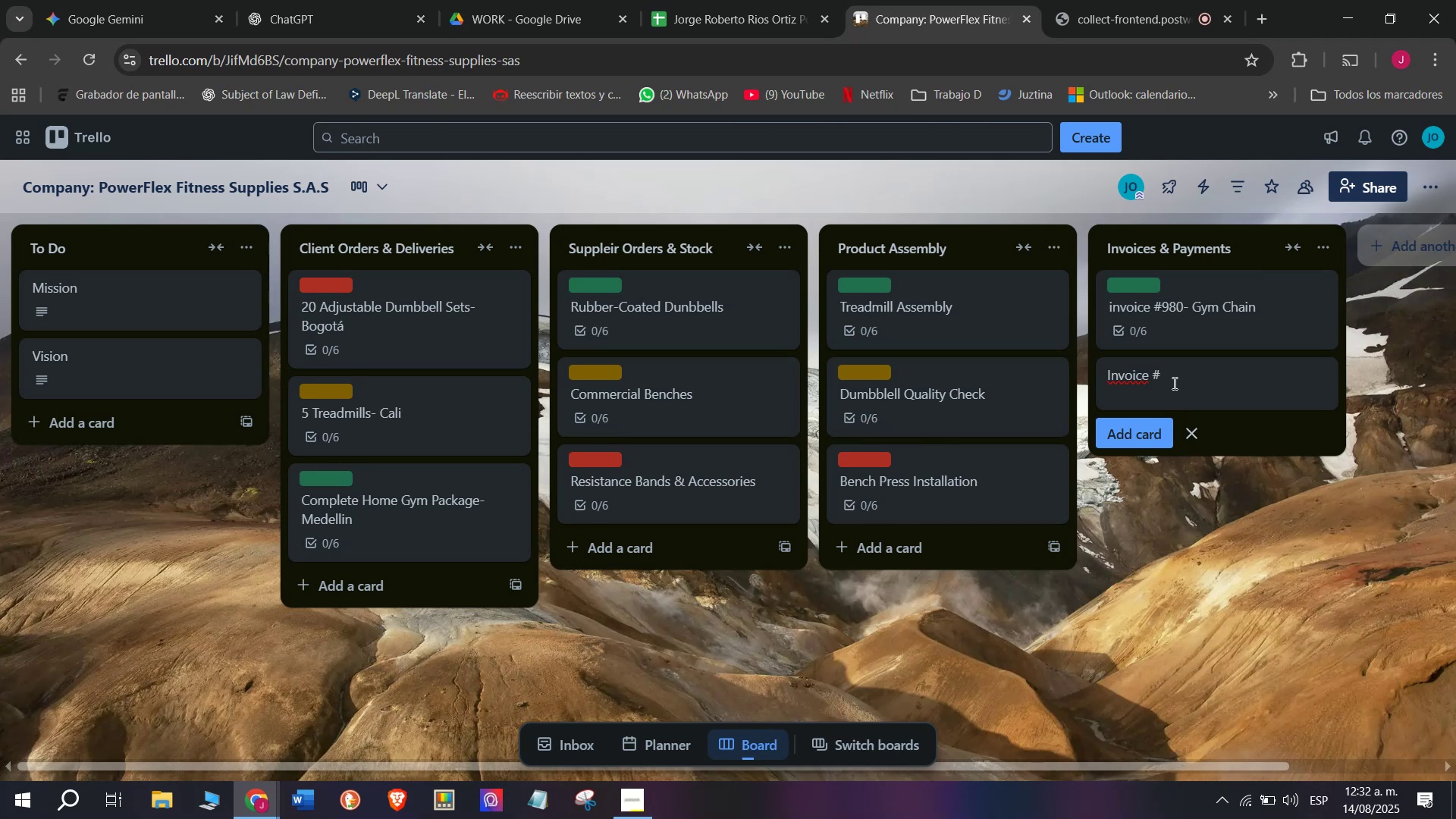 
type(980[)
key(Backspace)
type(- Pero)
key(Backspace)
type(sonal)
 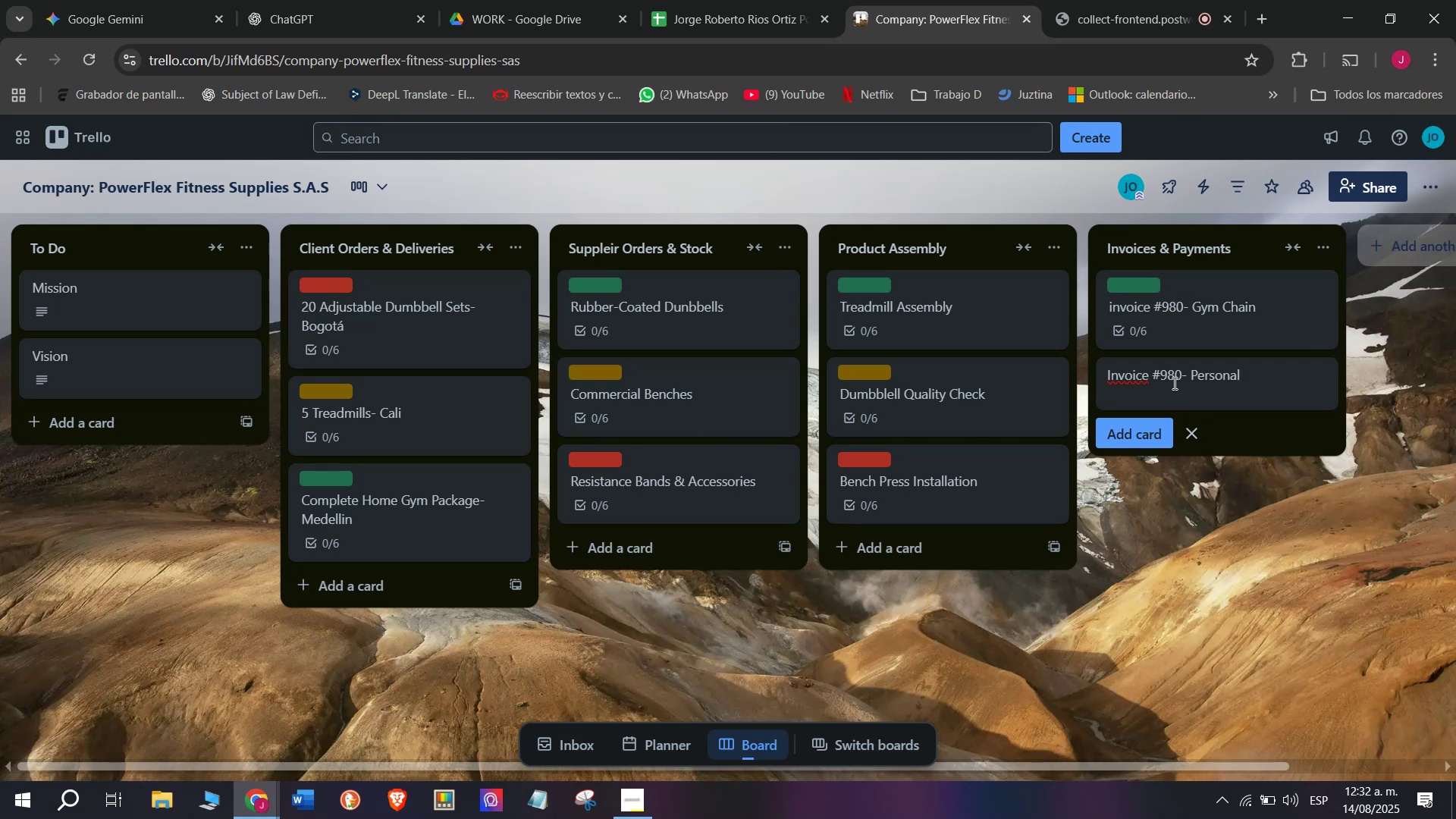 
type( Trainer )
 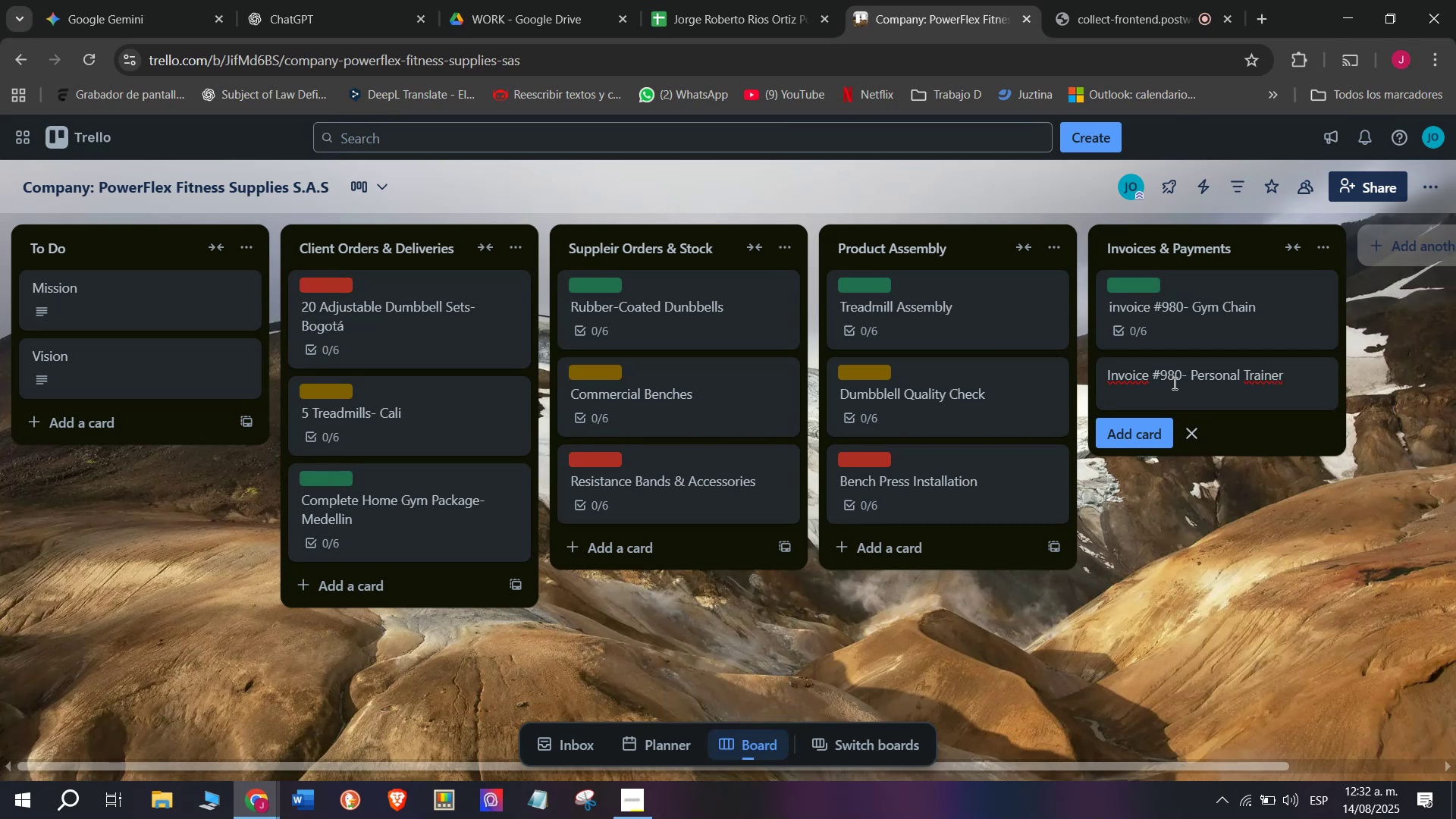 
wait(5.47)
 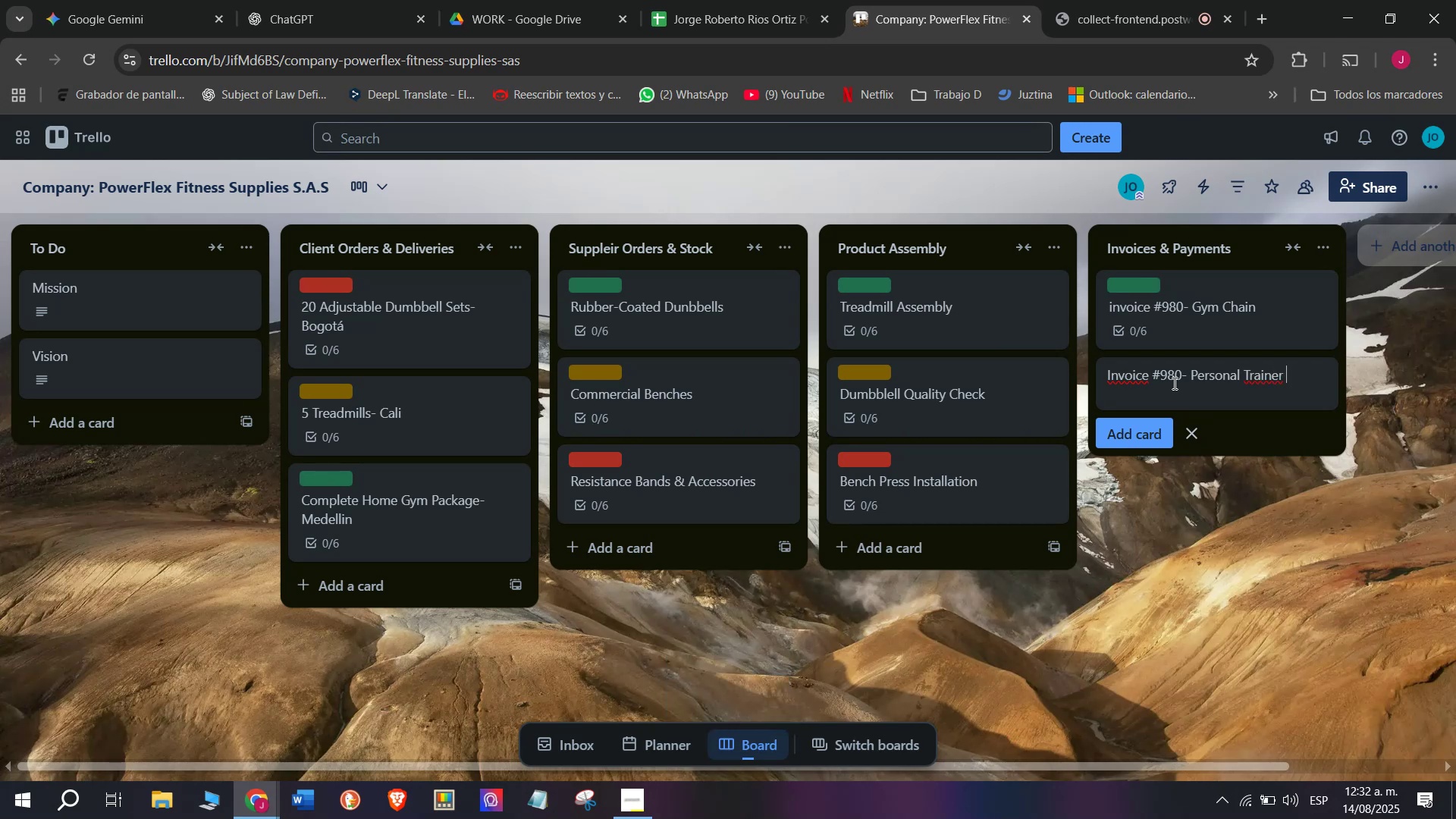 
key(Enter)
 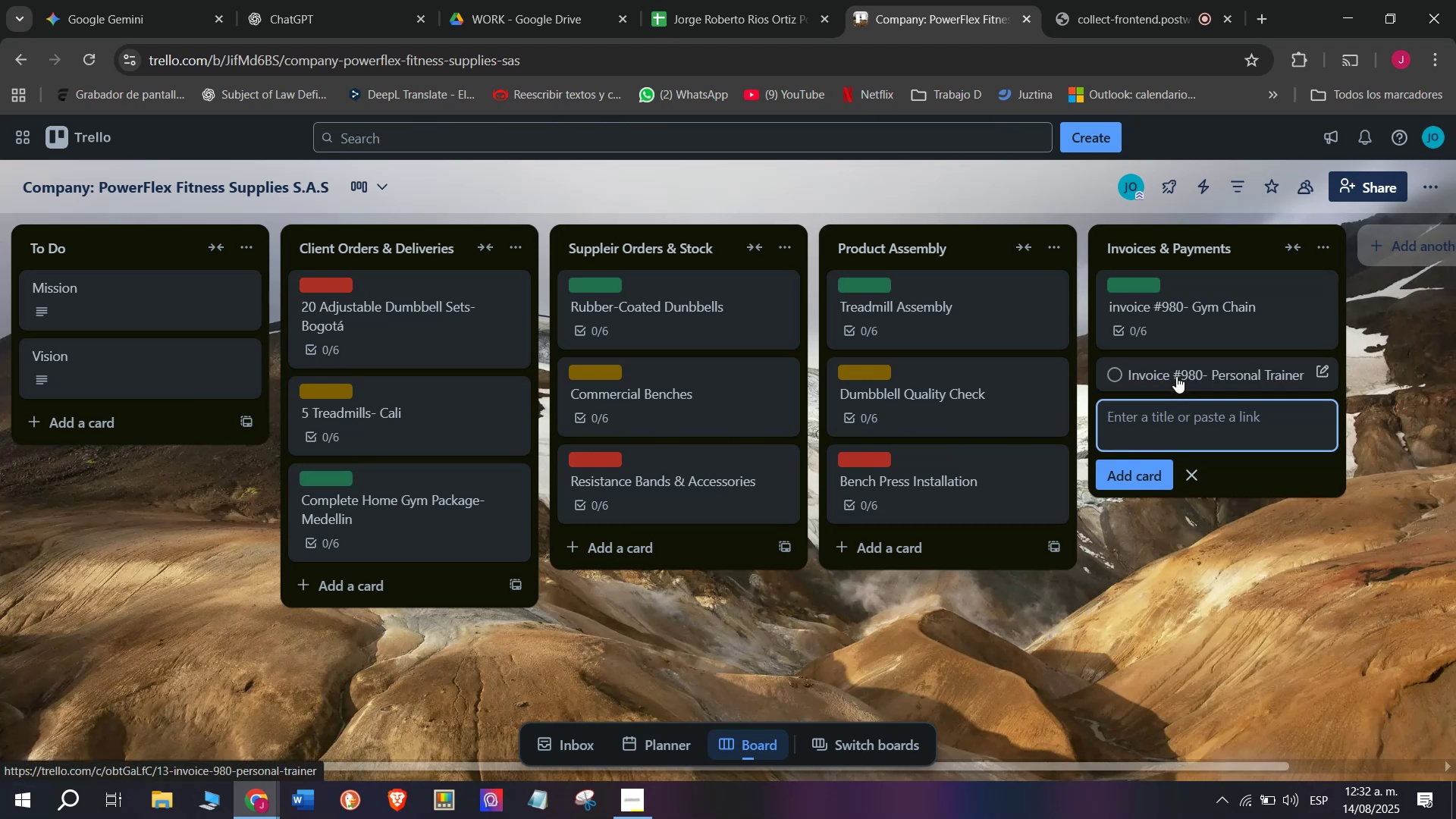 
left_click([1176, 376])
 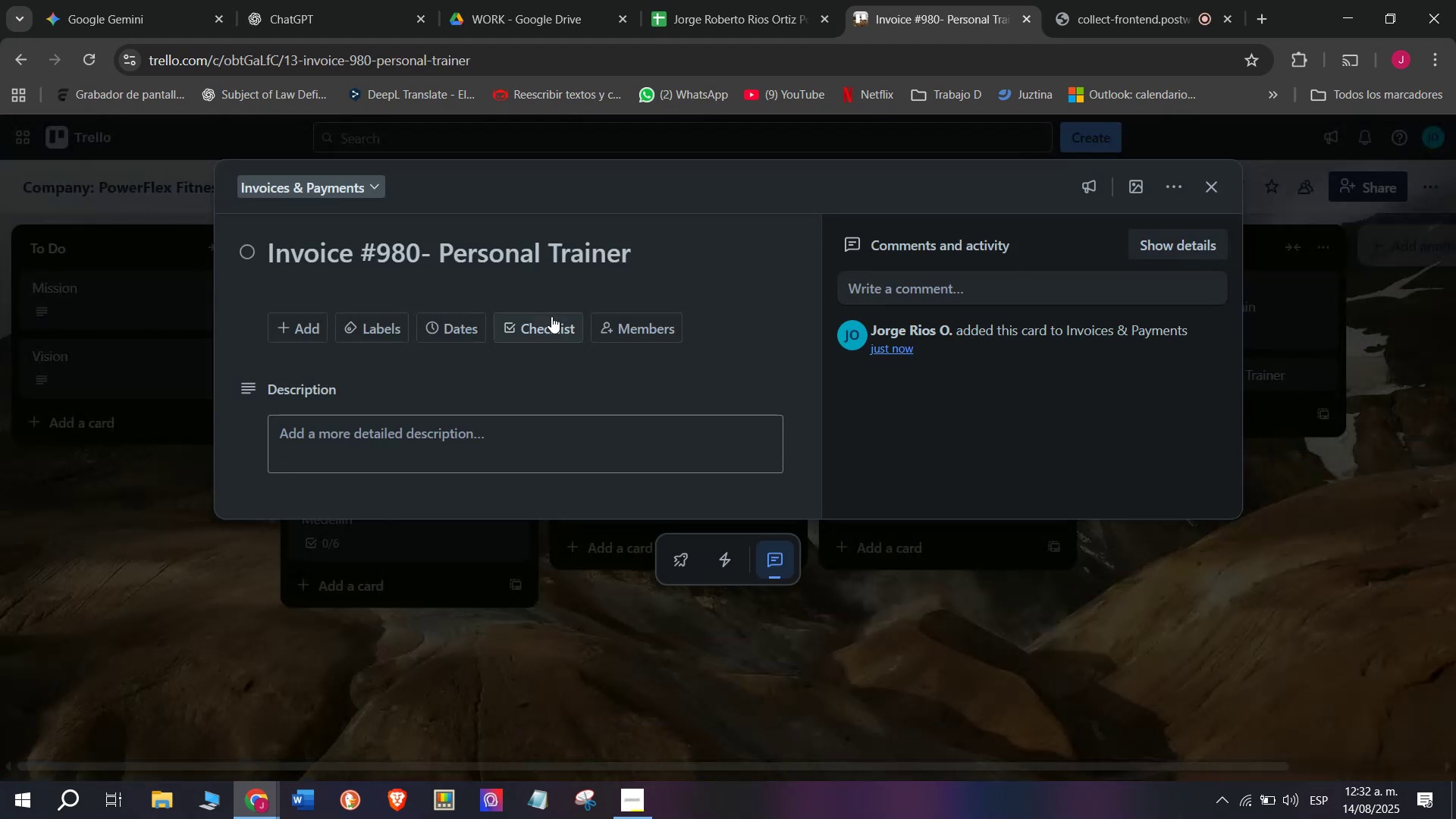 
left_click_drag(start_coordinate=[526, 321], to_coordinate=[526, 316])
 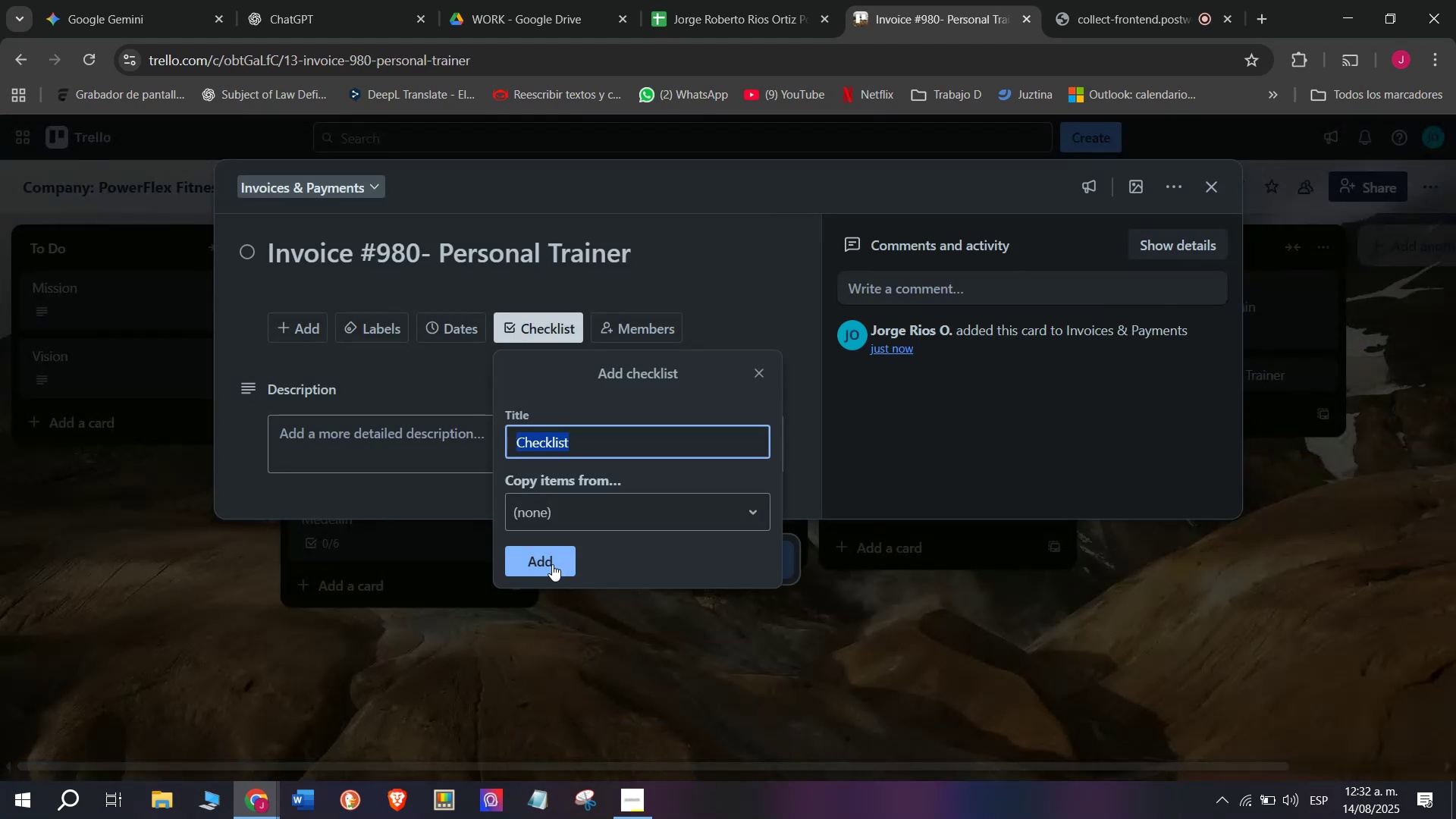 
left_click_drag(start_coordinate=[548, 570], to_coordinate=[546, 565])
 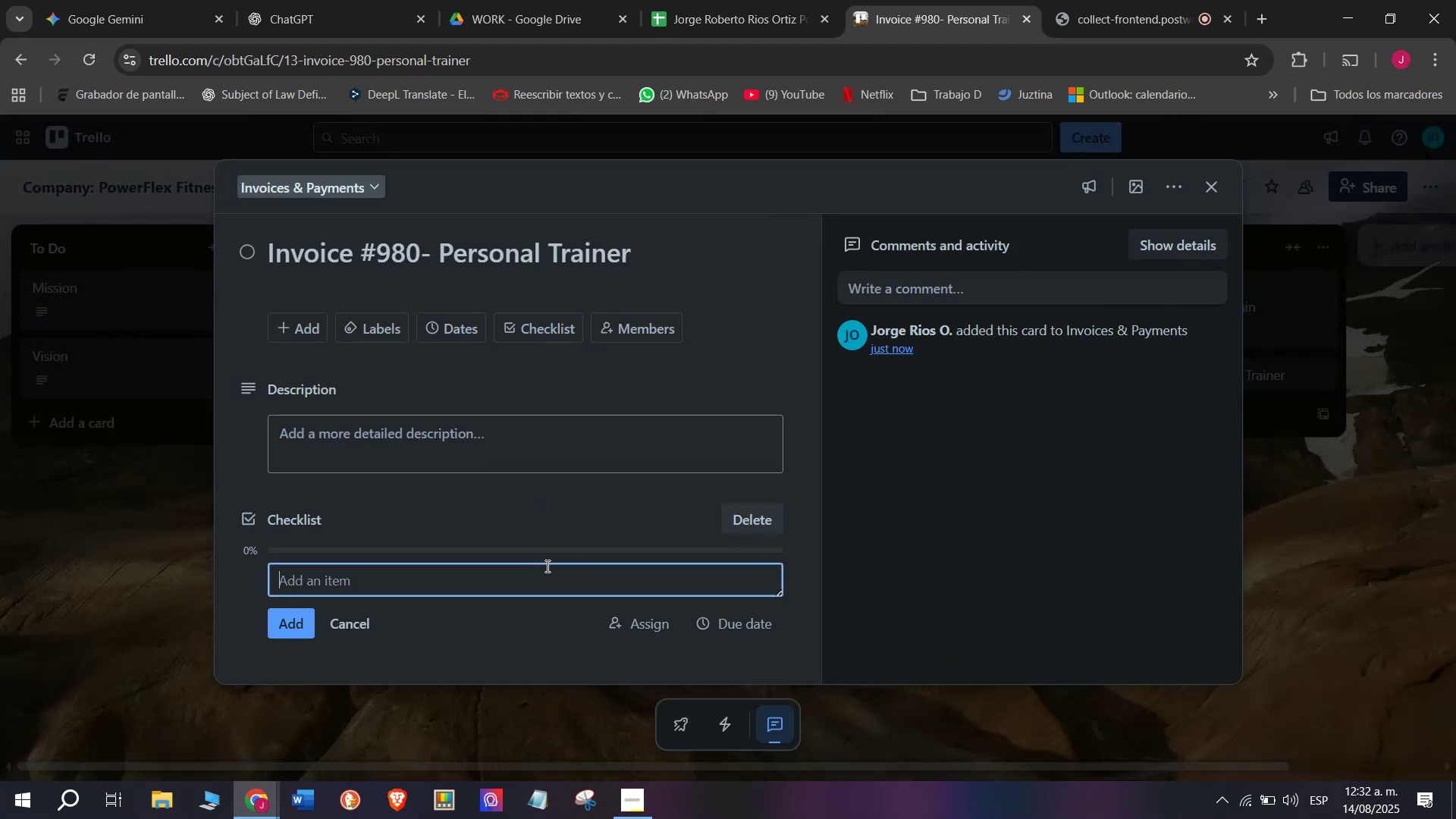 
scroll: coordinate [428, 490], scroll_direction: down, amount: 2.0
 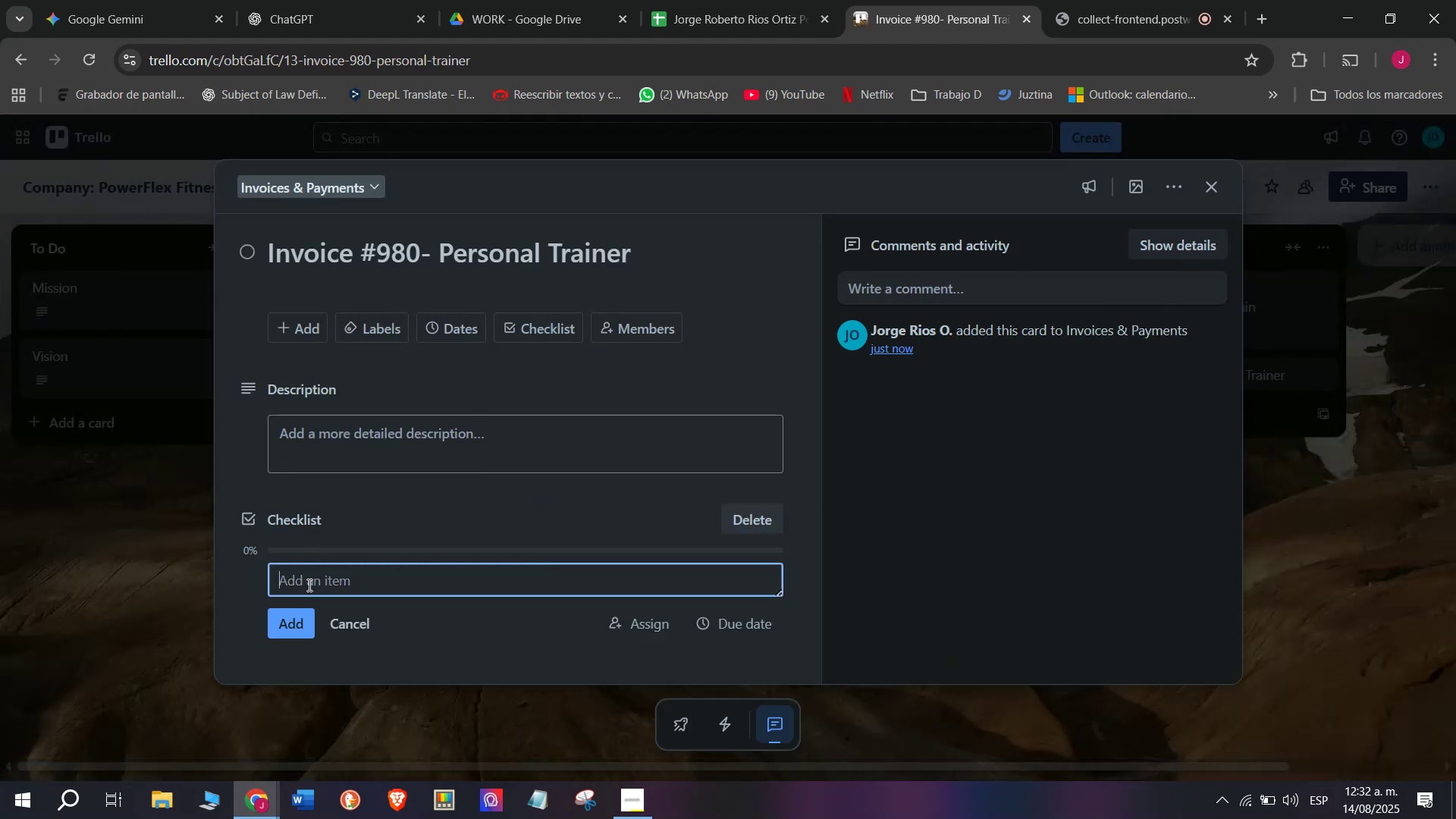 
left_click_drag(start_coordinate=[309, 582], to_coordinate=[308, 577])
 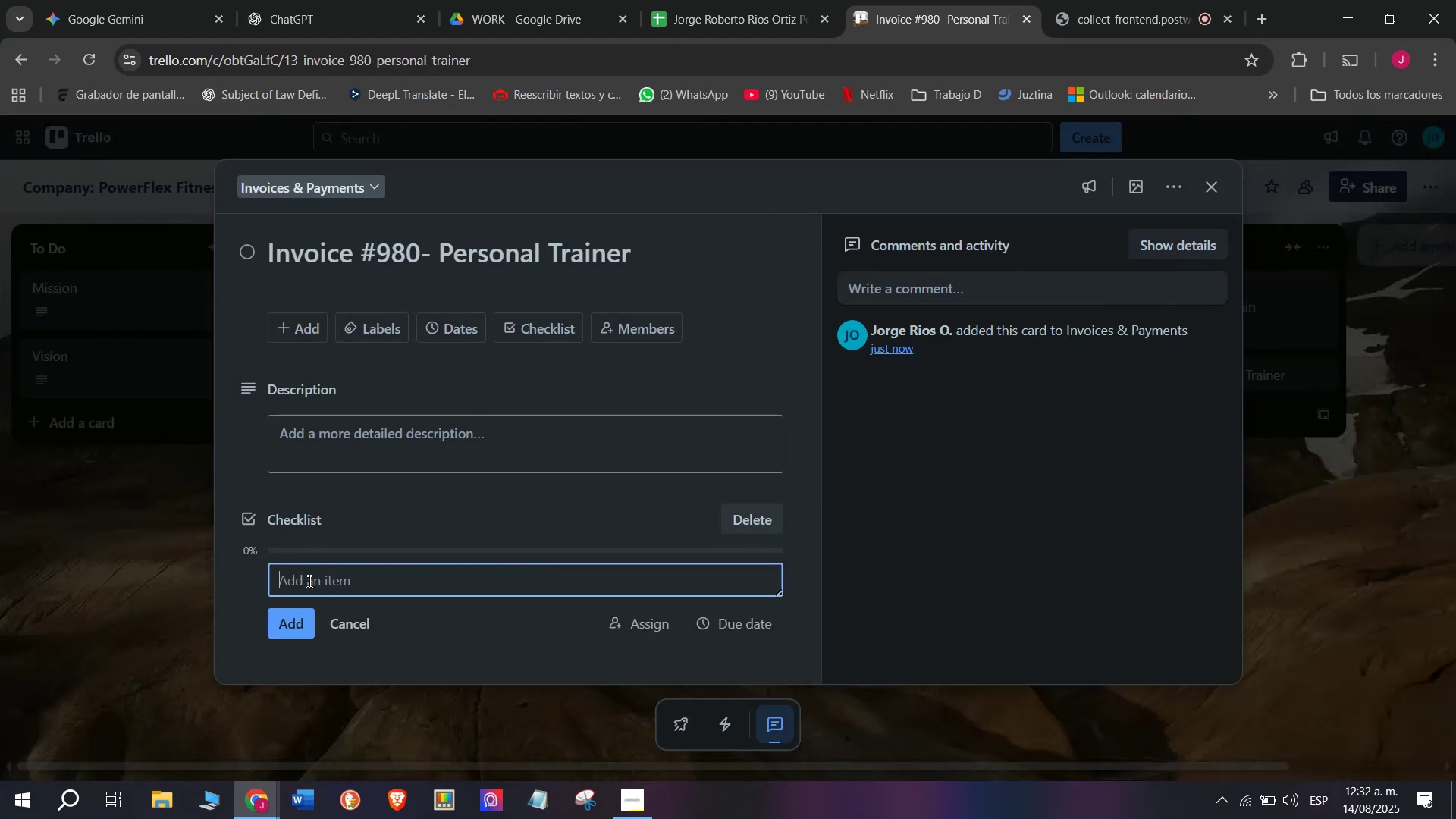 
type(Sebnd)
key(Backspace)
key(Backspace)
key(Backspace)
type(nd)
 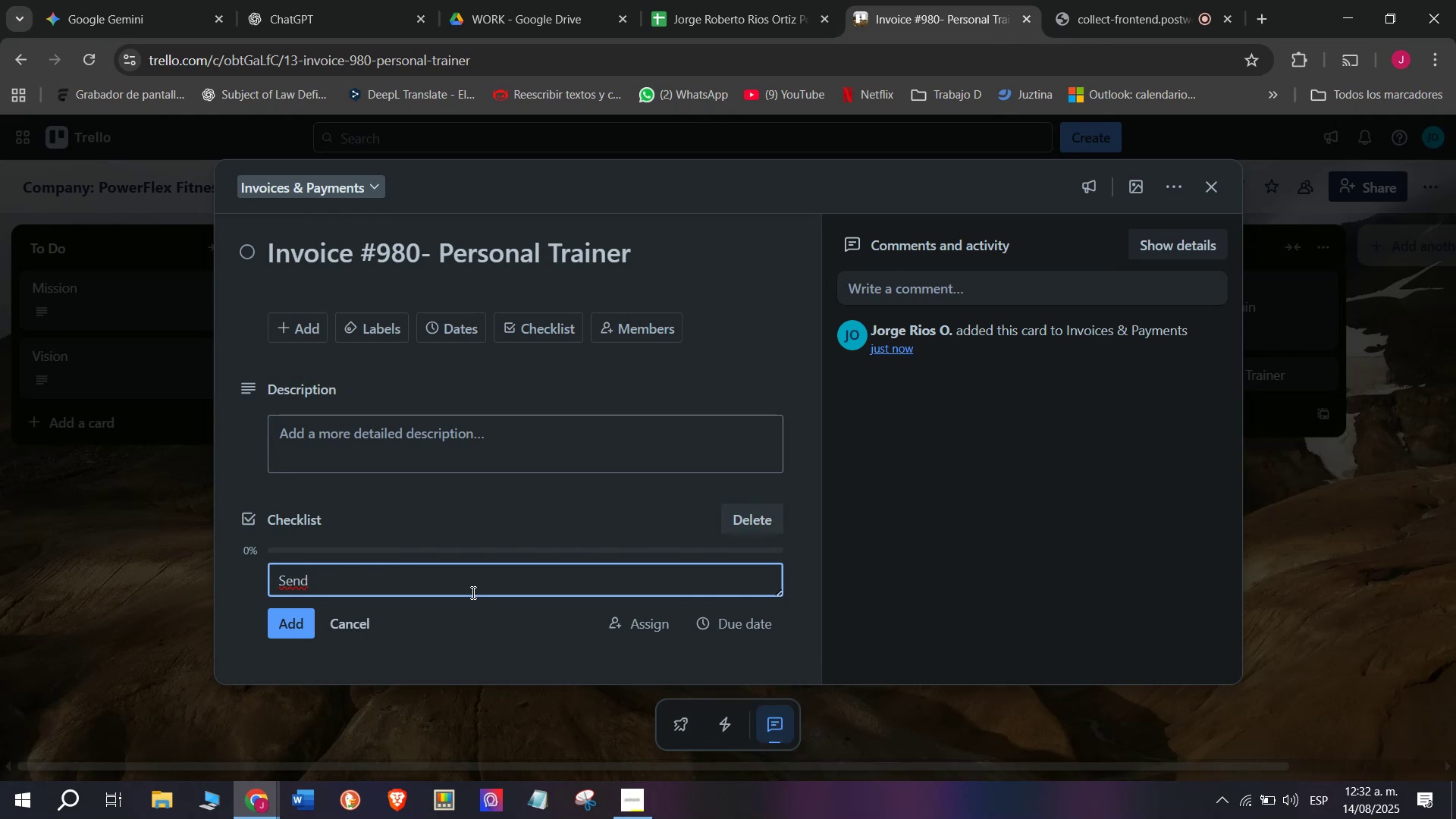 
wait(5.31)
 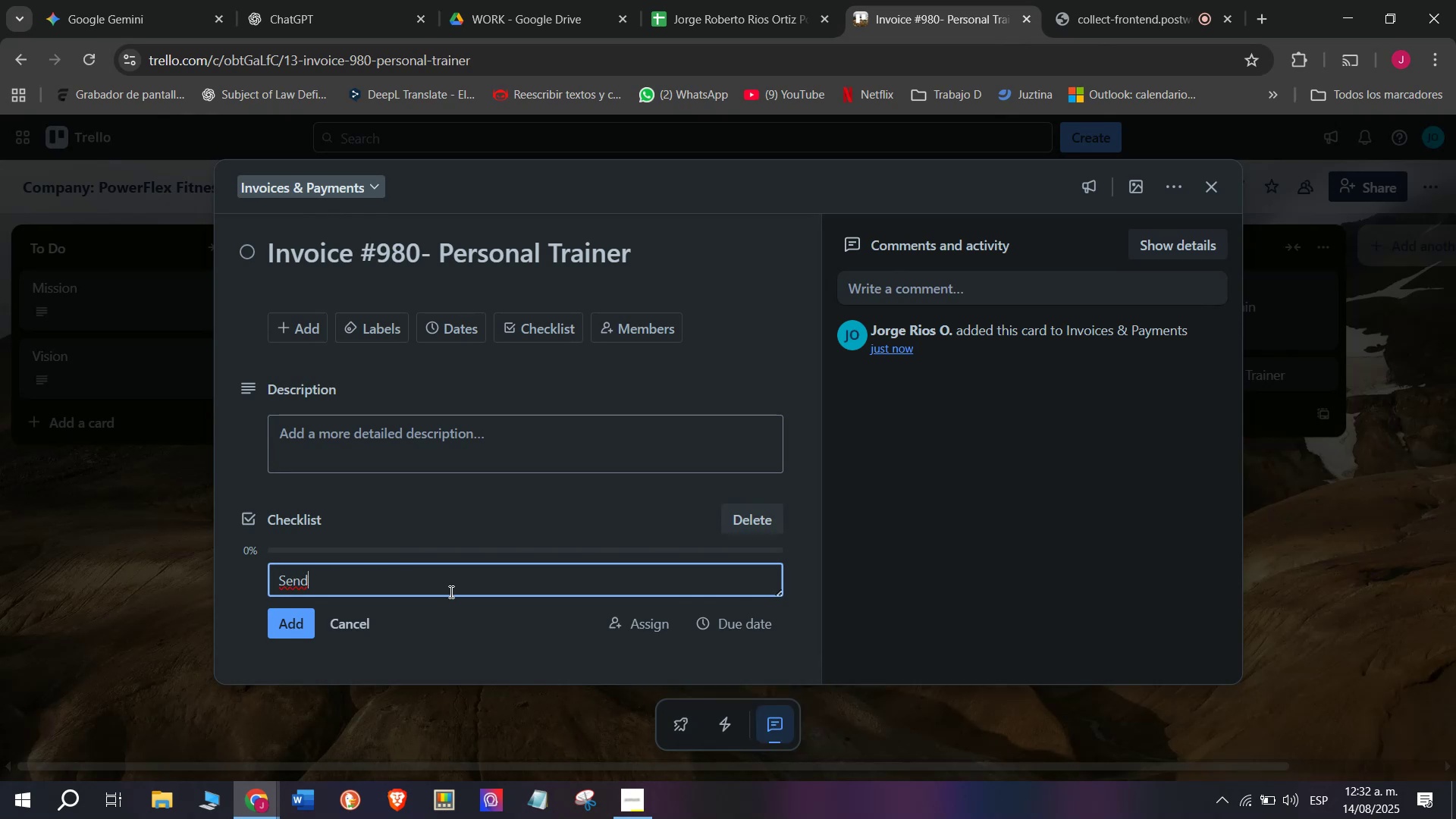 
type(payment )
 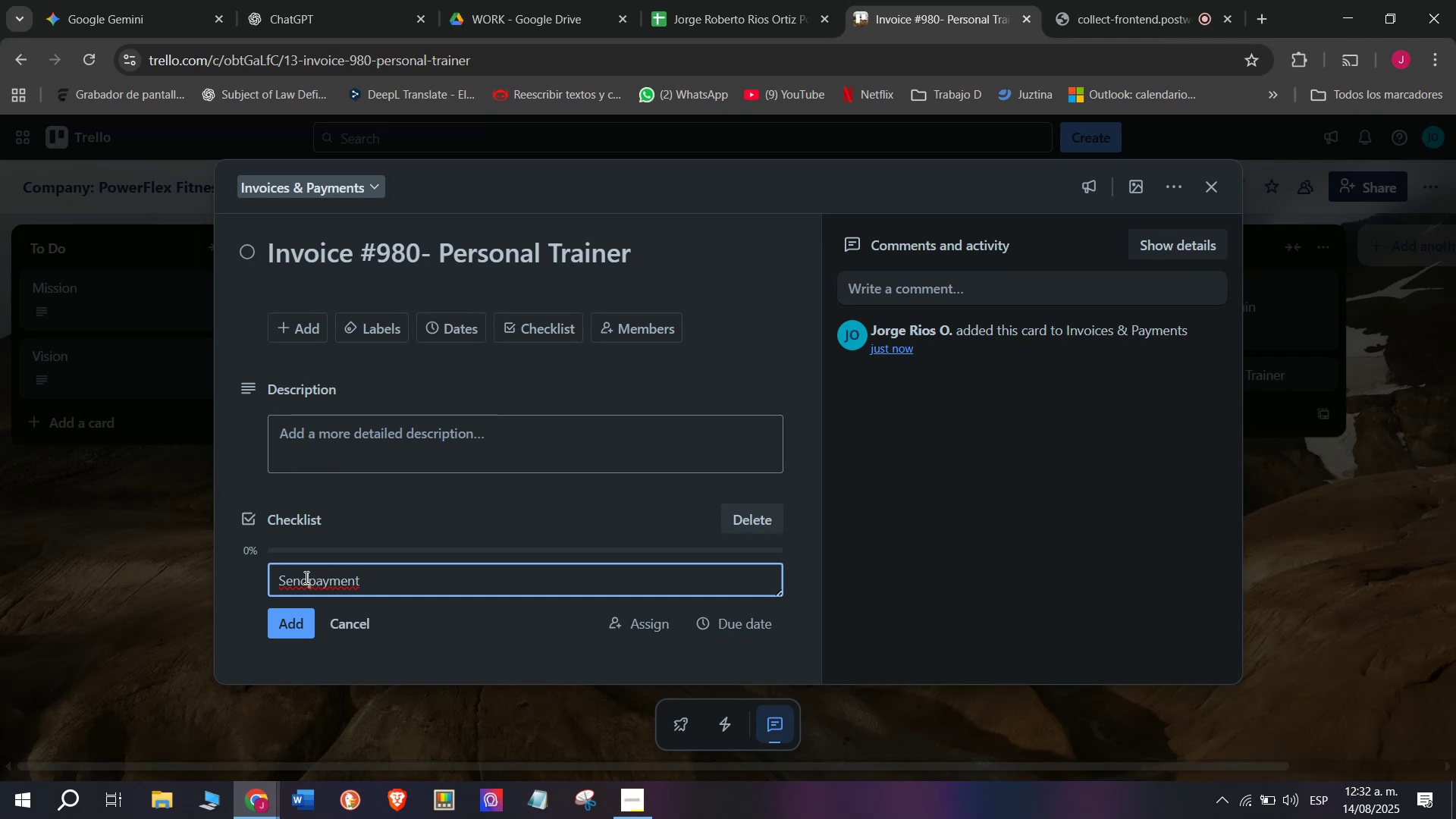 
key(Space)
 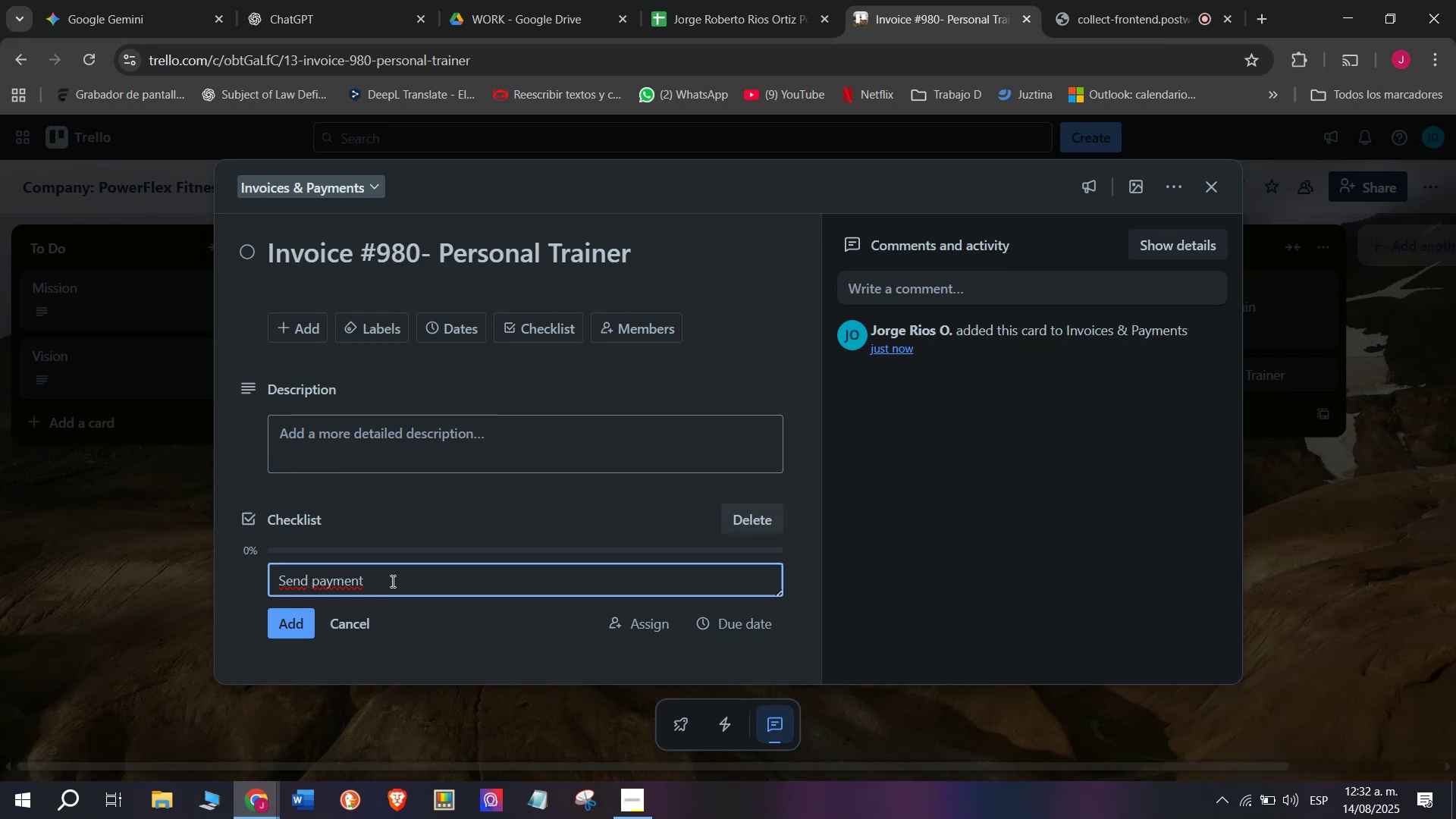 
type(reme)
 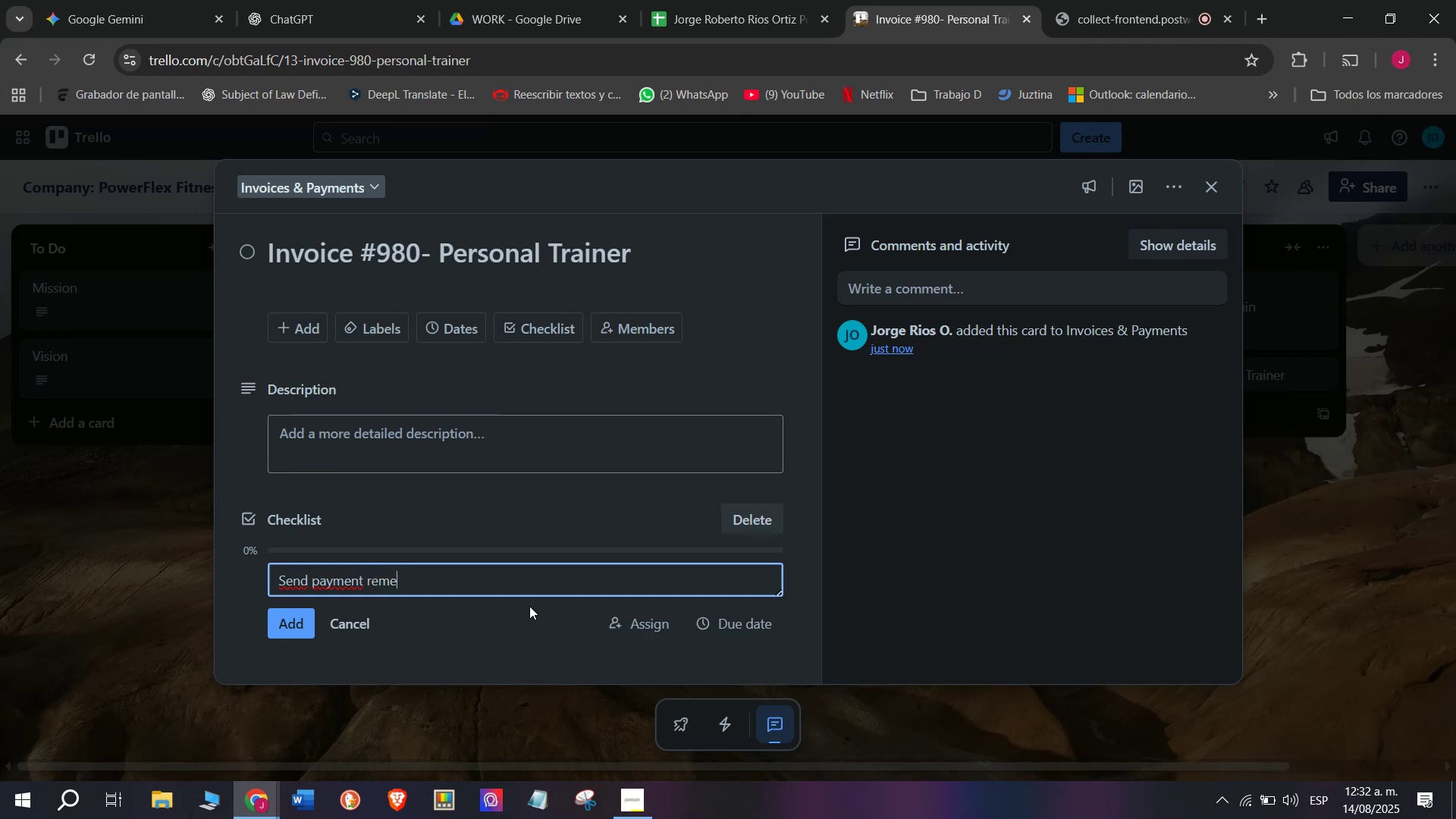 
key(Backspace)
type(inder)
 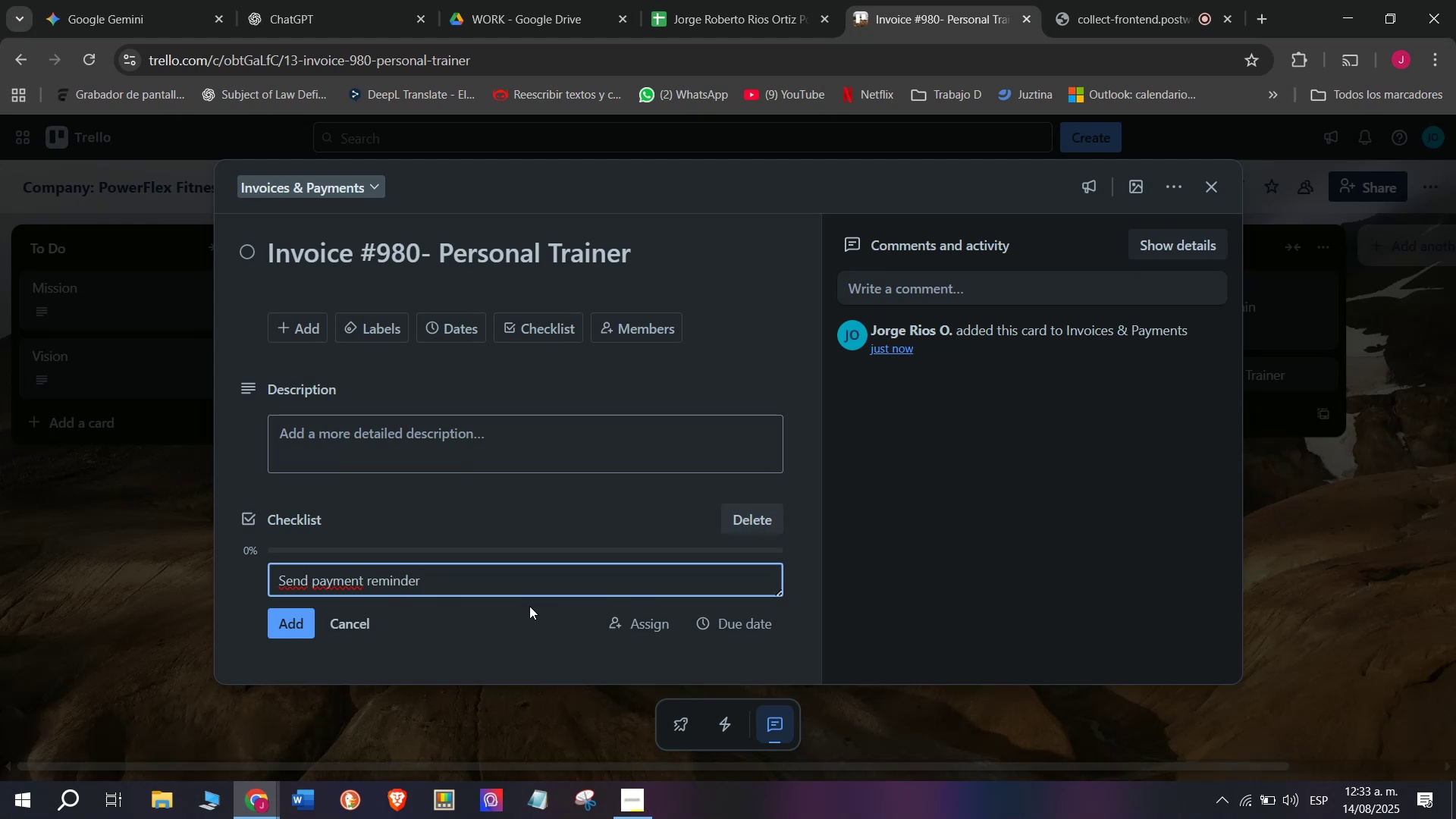 
key(Enter)
 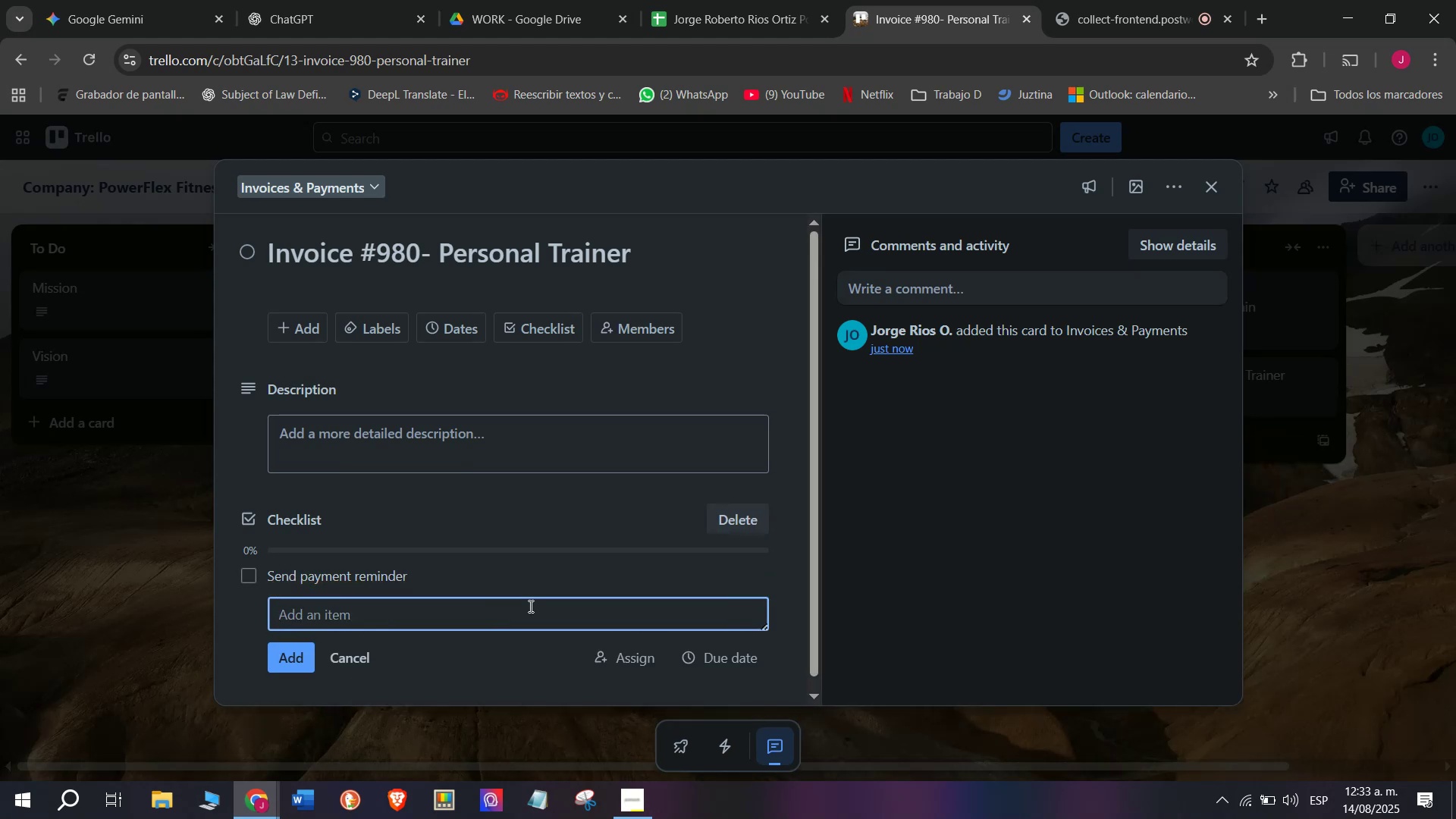 
type(OP)
key(Backspace)
key(Backspace)
type(Provide update invoice )
 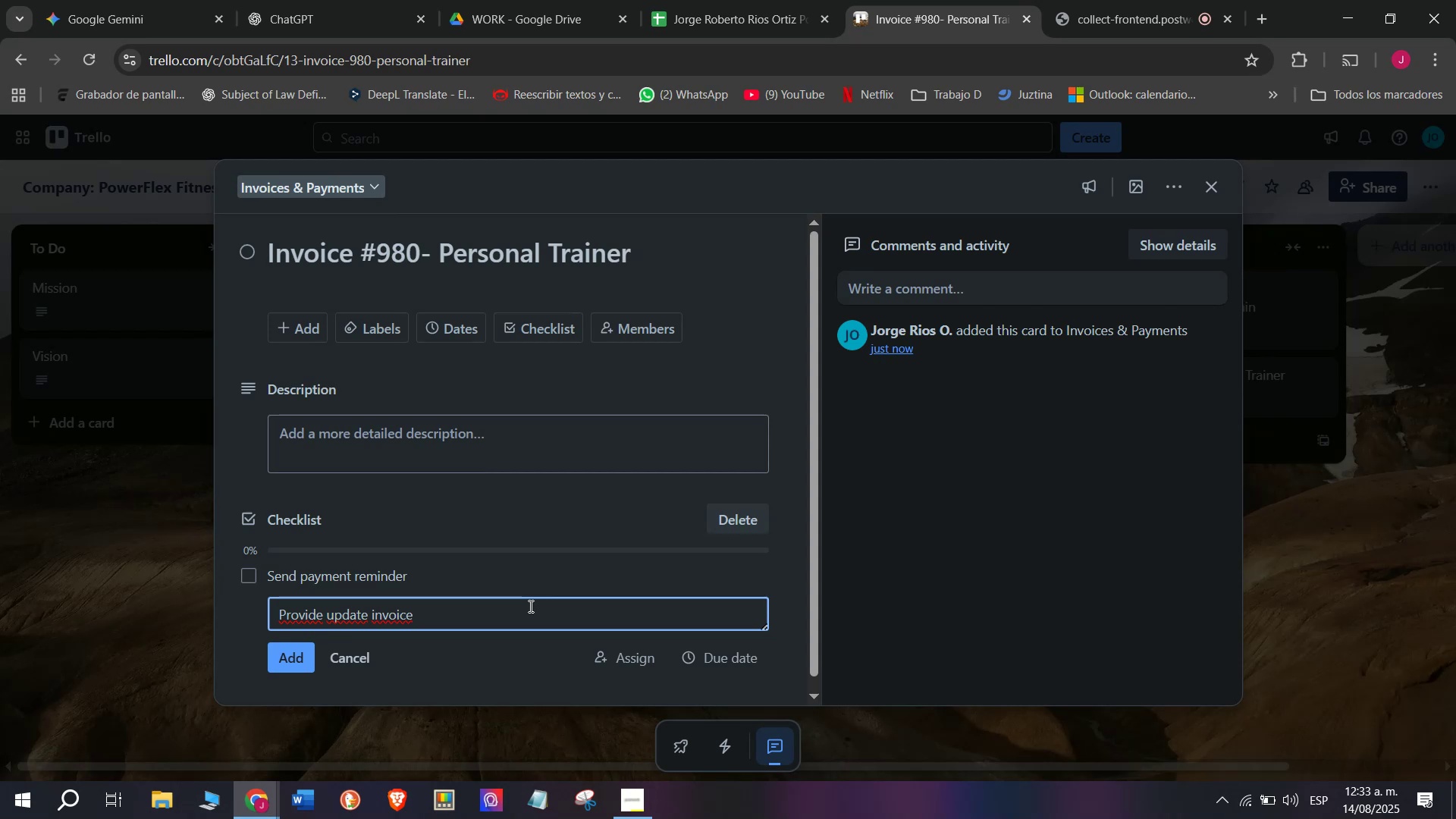 
type(copy )
 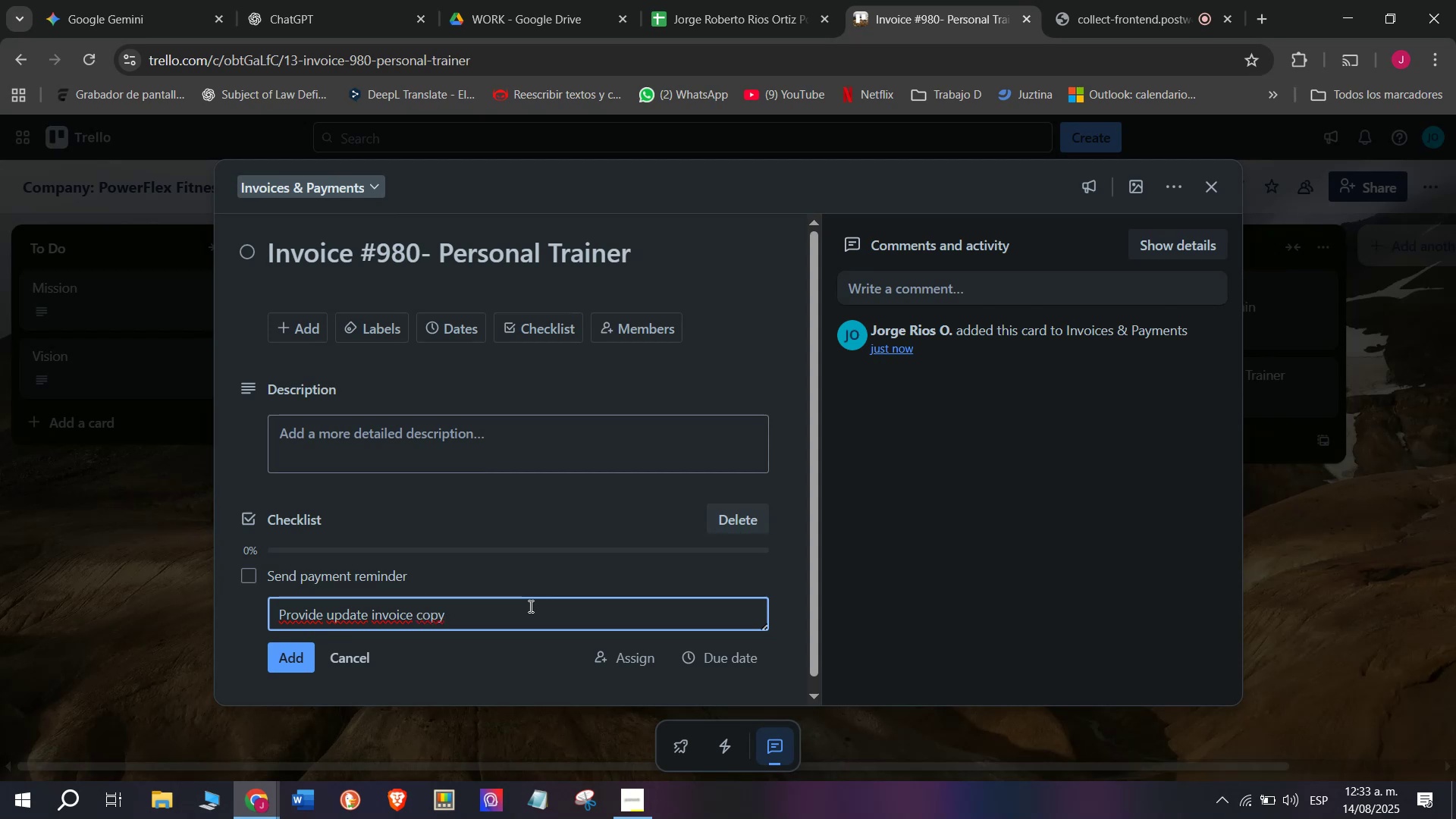 
key(Enter)
 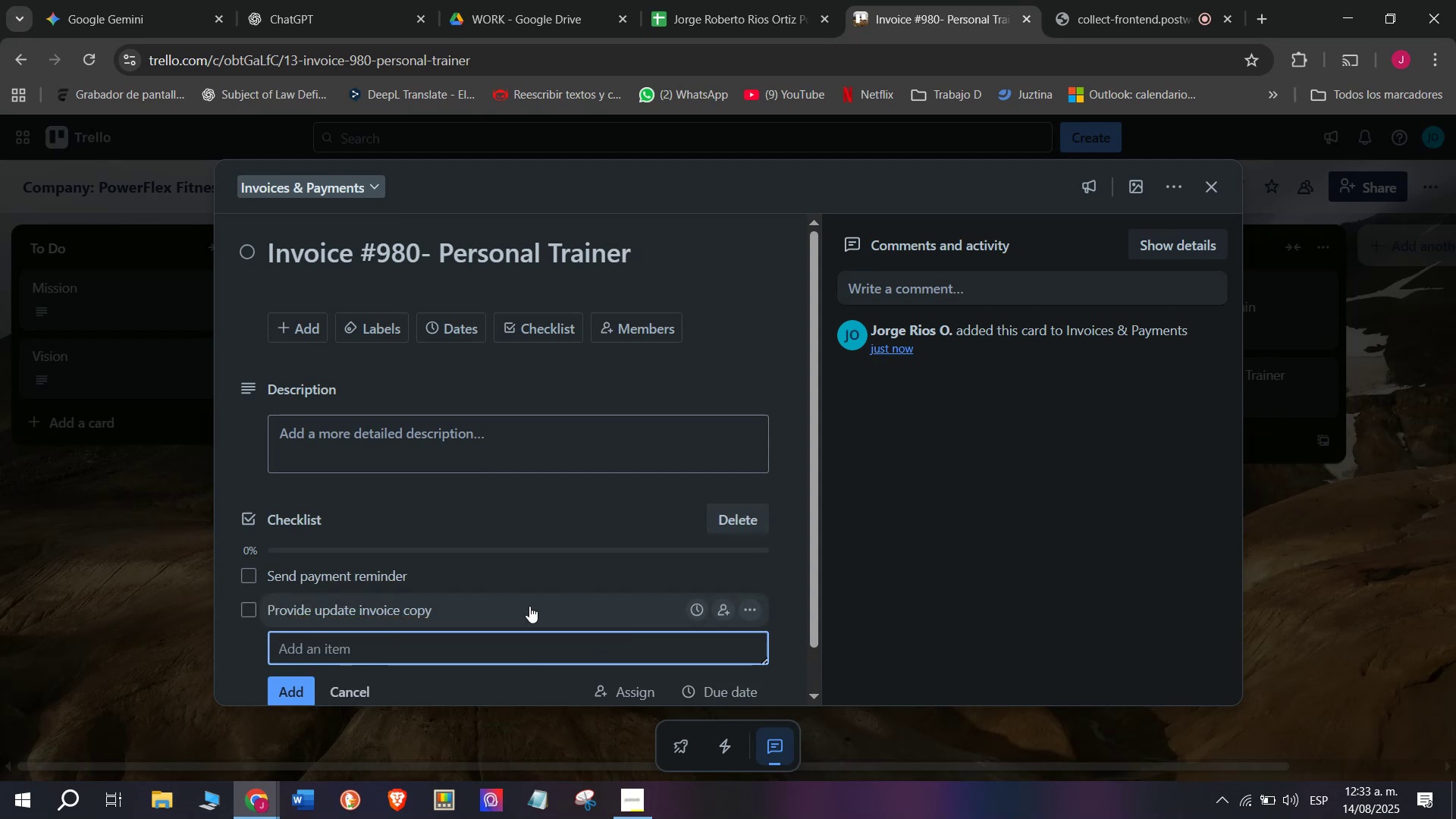 
scroll: coordinate [529, 606], scroll_direction: down, amount: 1.0
 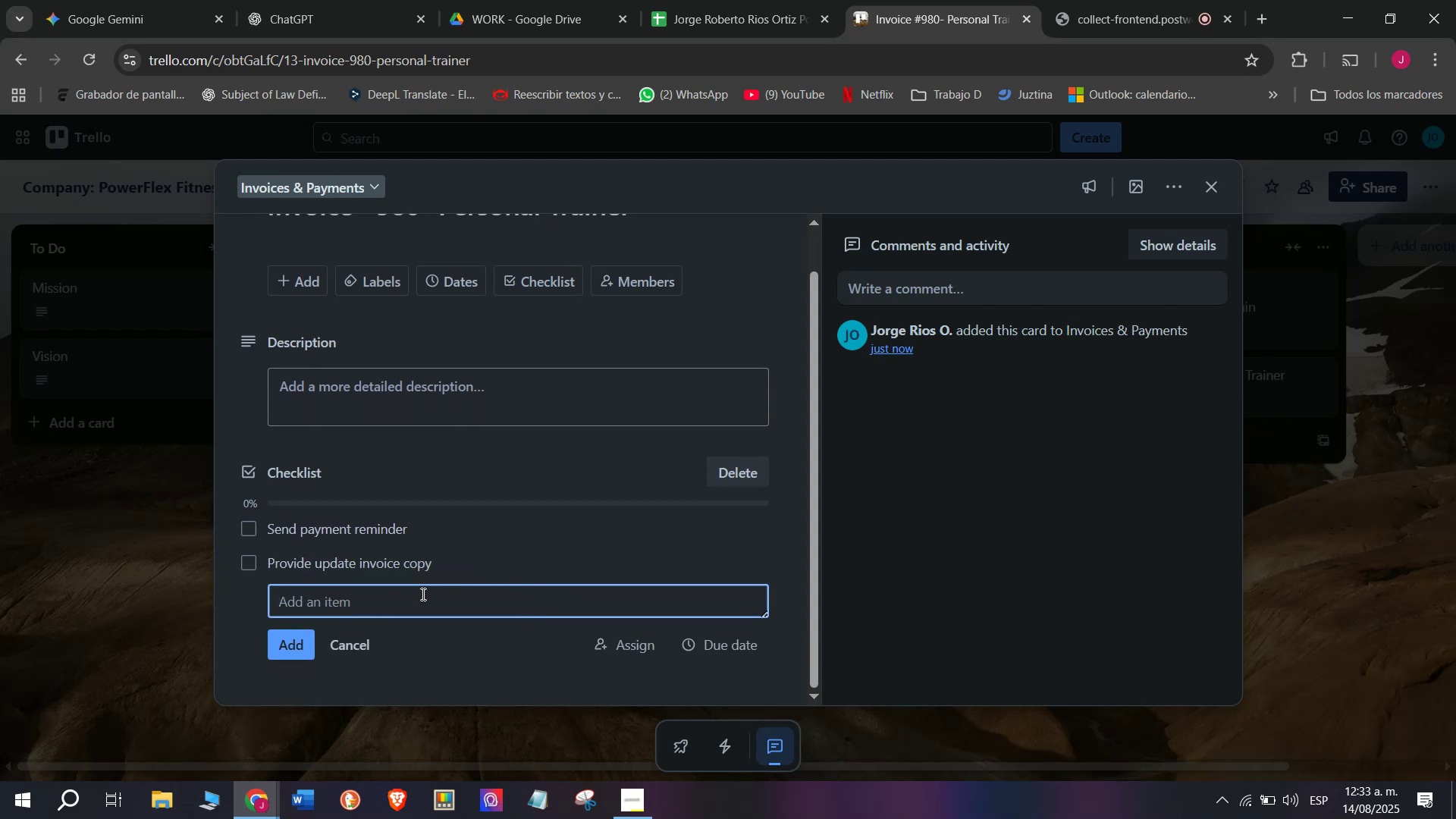 
type(Confrim )
key(Backspace)
key(Backspace)
key(Backspace)
key(Backspace)
type(irm paym,en)
key(Backspace)
key(Backspace)
key(Backspace)
type(ent )
 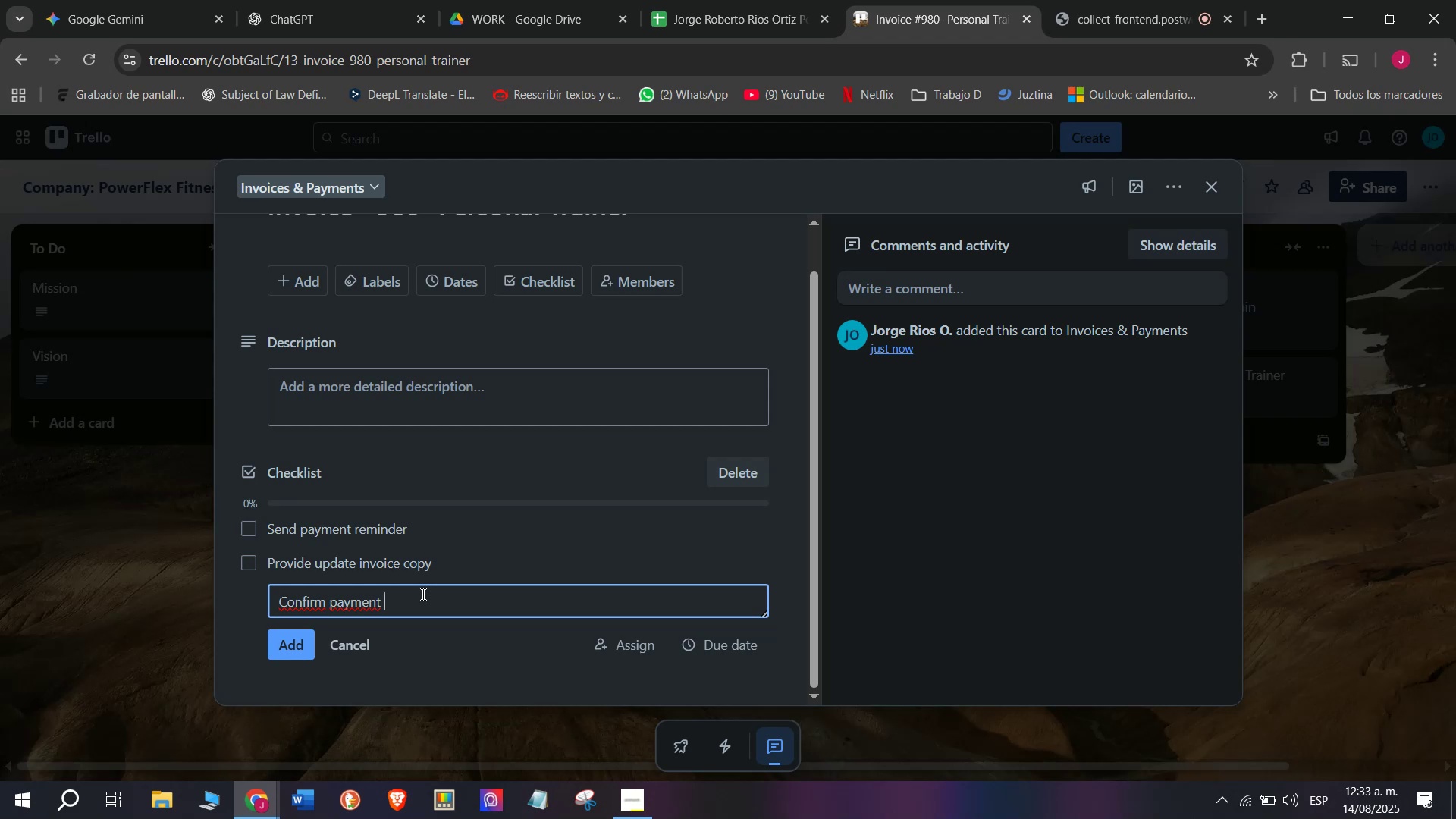 
wait(9.42)
 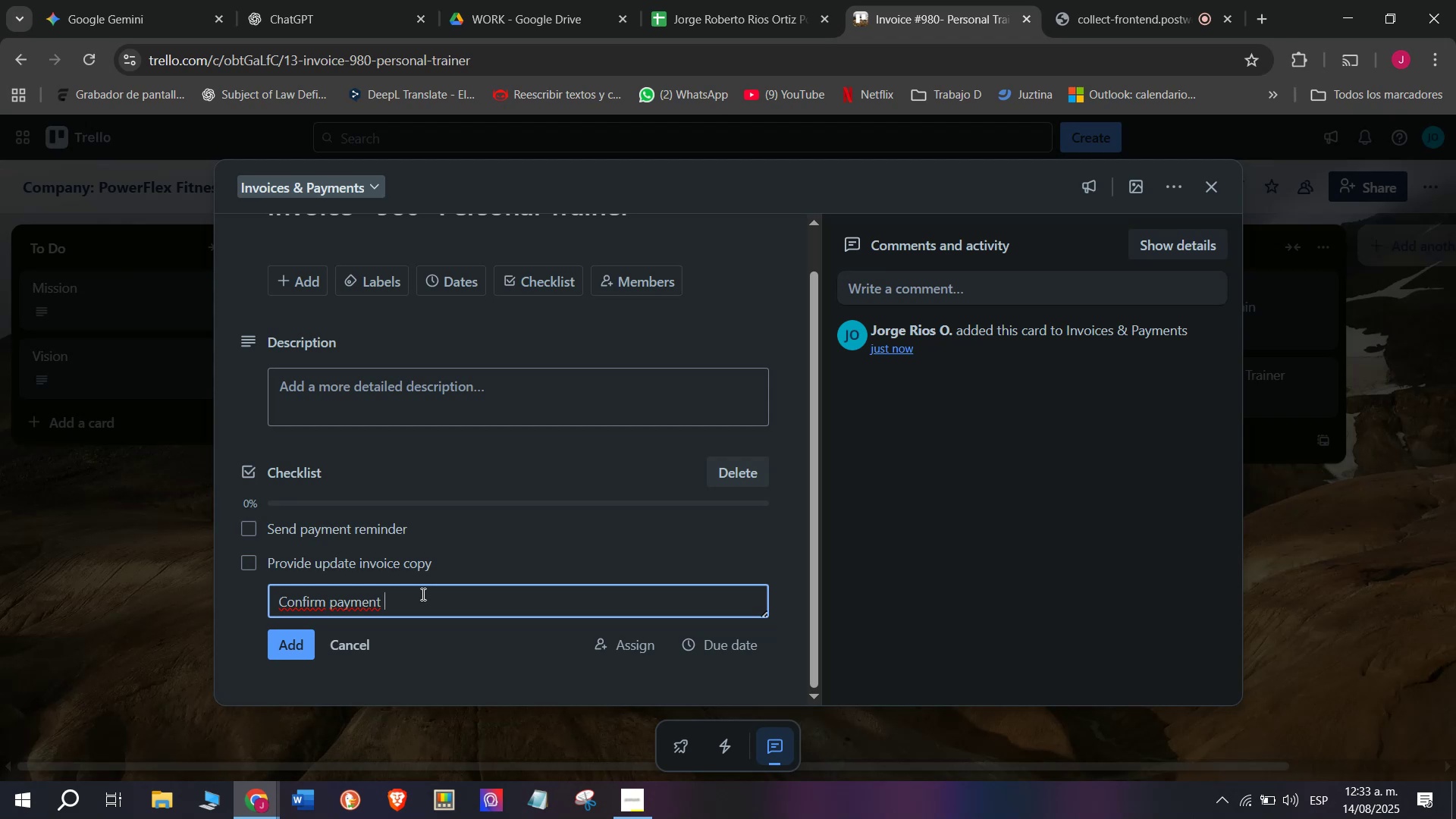 
type(metgh)
key(Backspace)
type(hod)
key(Backspace)
key(Backspace)
key(Backspace)
key(Backspace)
type(hod)
 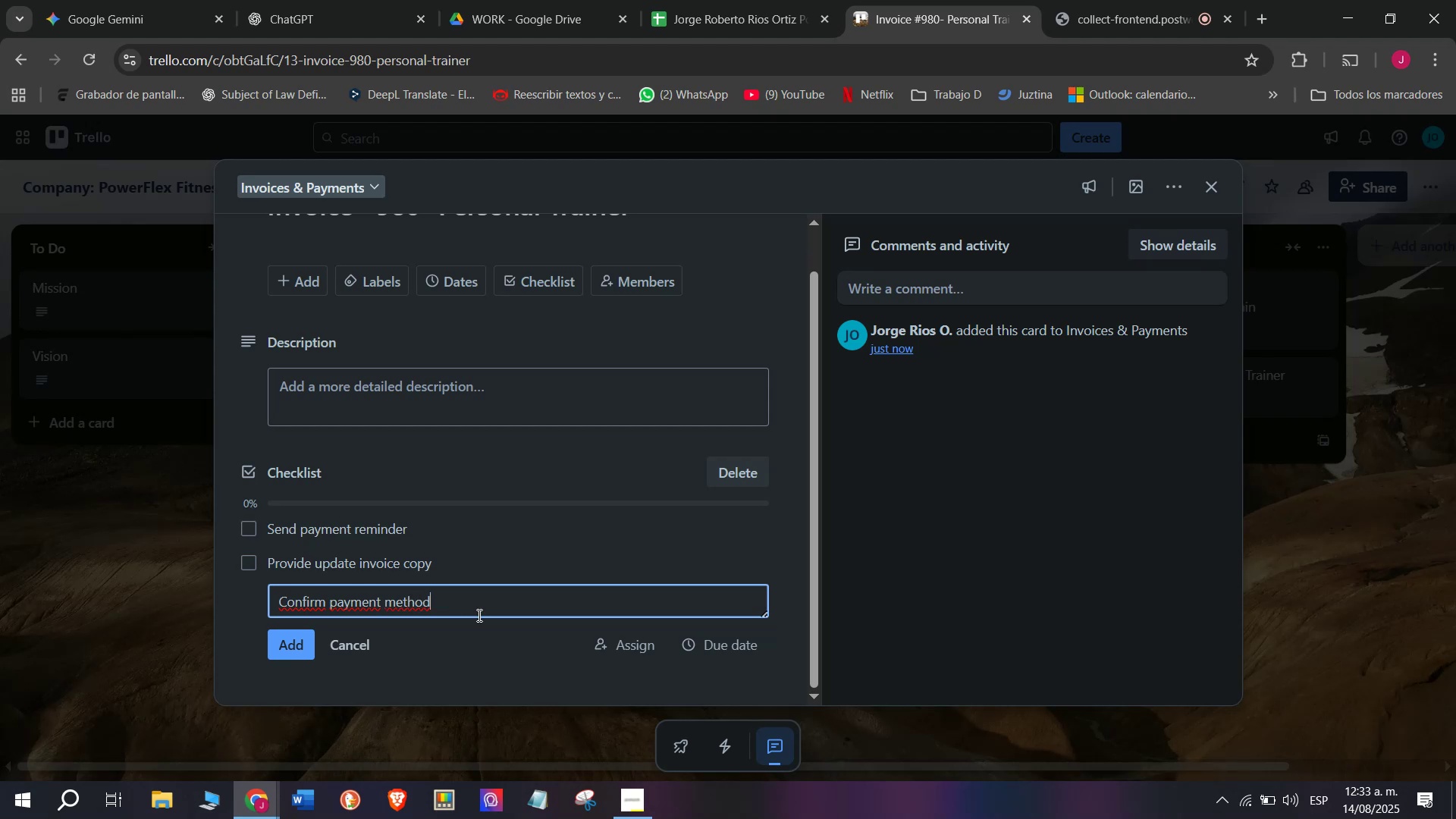 
key(Enter)
 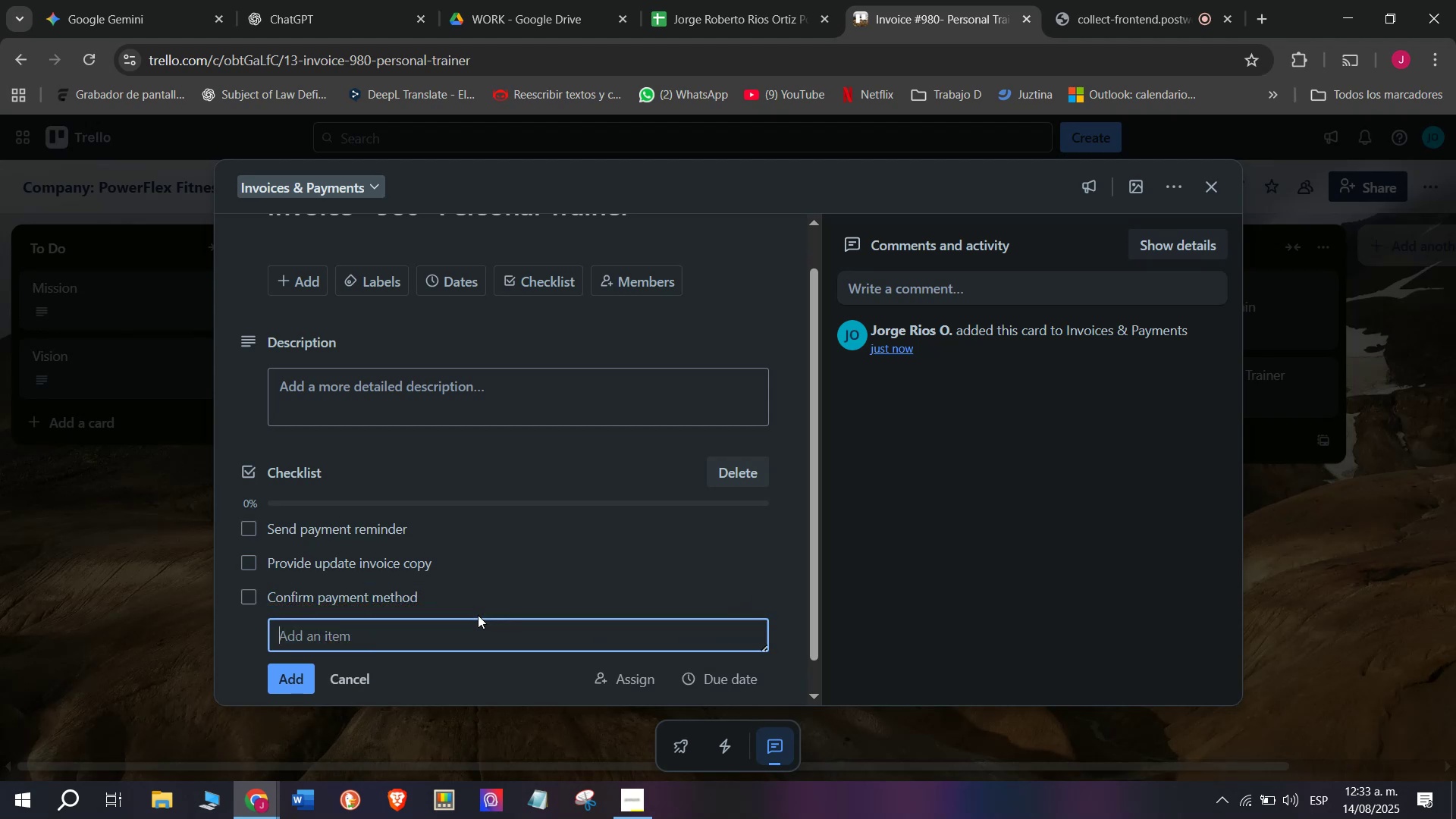 
type(Wait for conformation )
 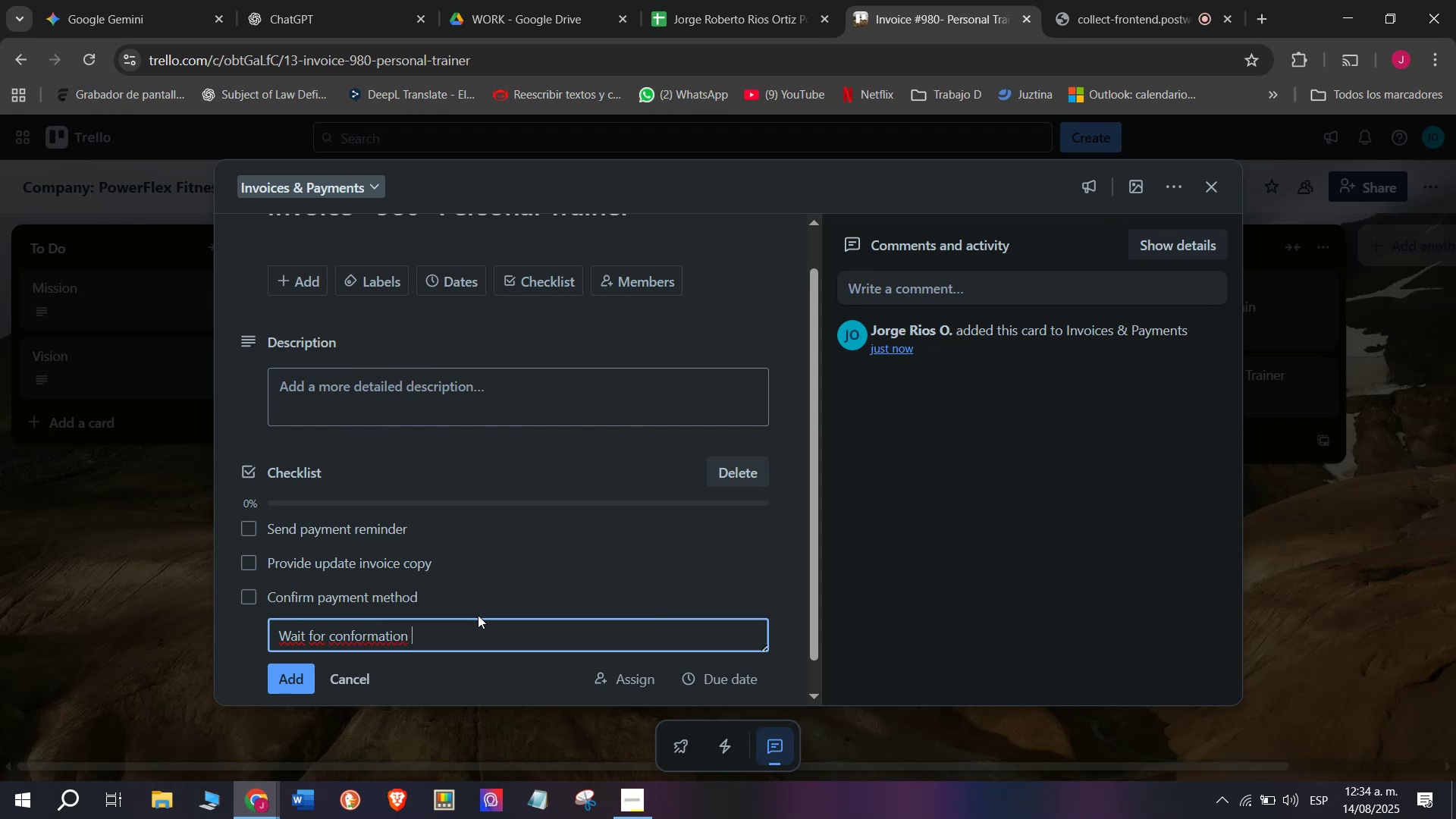 
hold_key(key=Backspace, duration=0.65)
 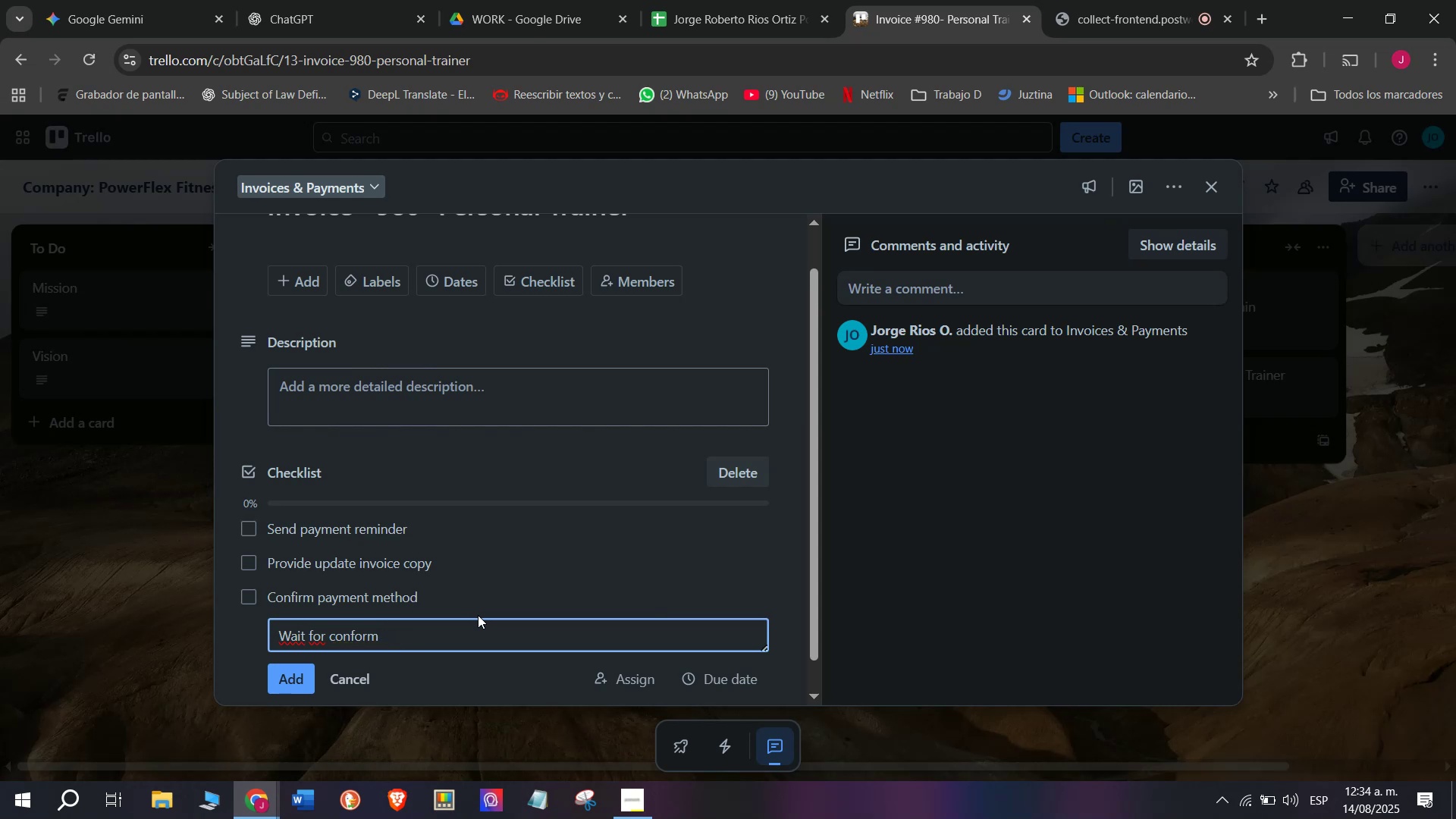 
key(Backspace)
key(Backspace)
key(Backspace)
type(irmation )
 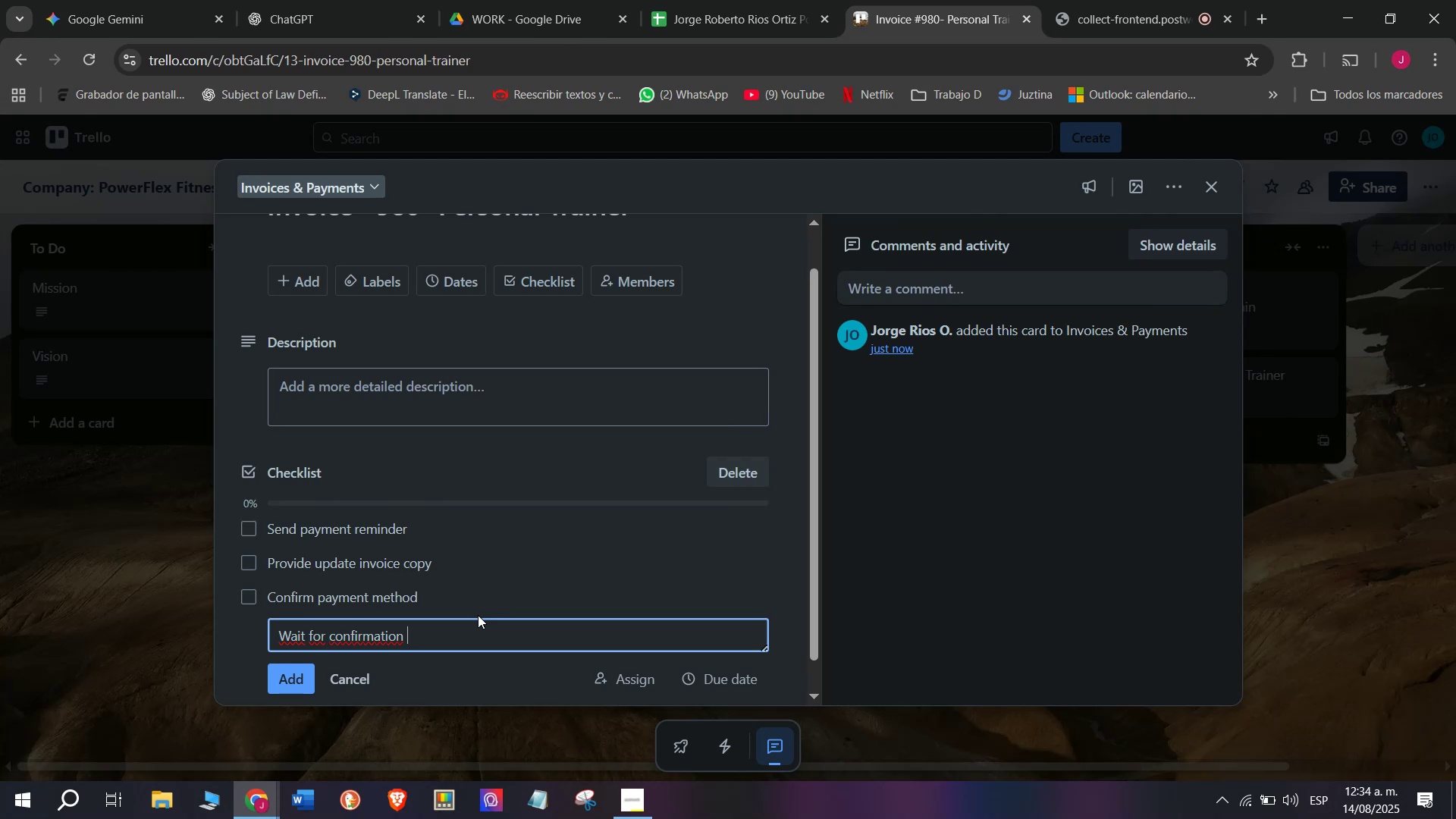 
wait(5.68)
 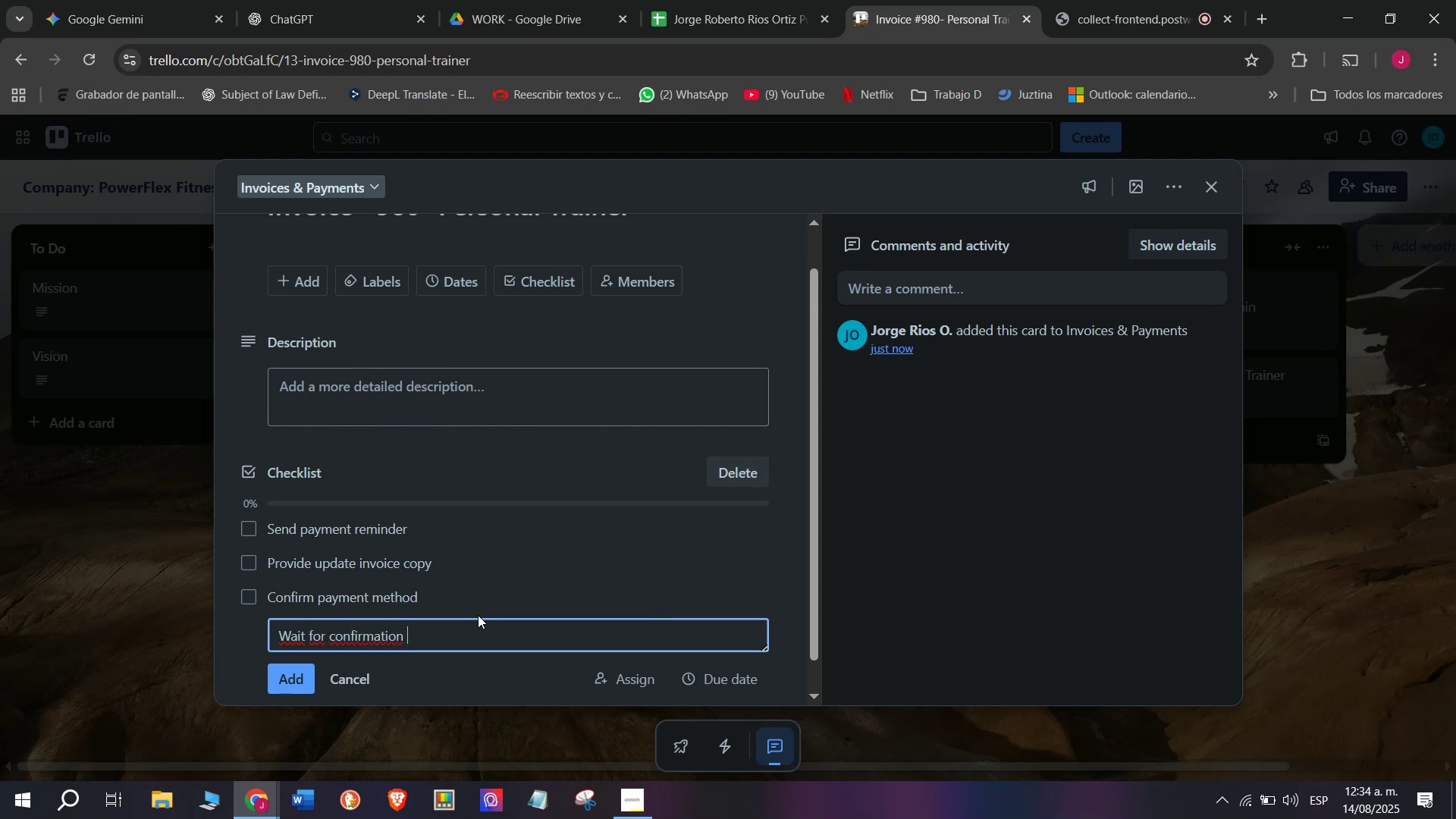 
key(Enter)
 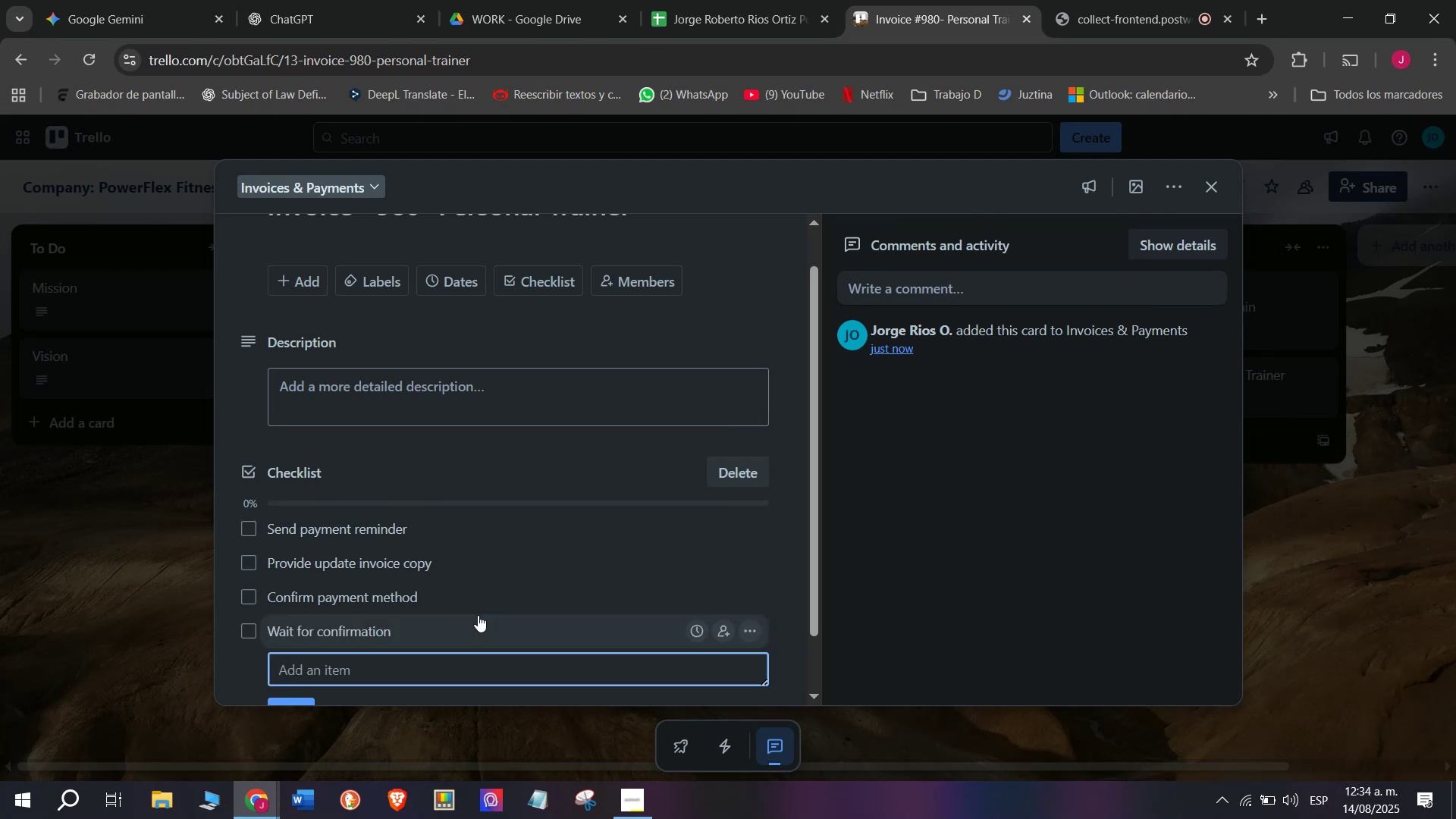 
type(Update )
 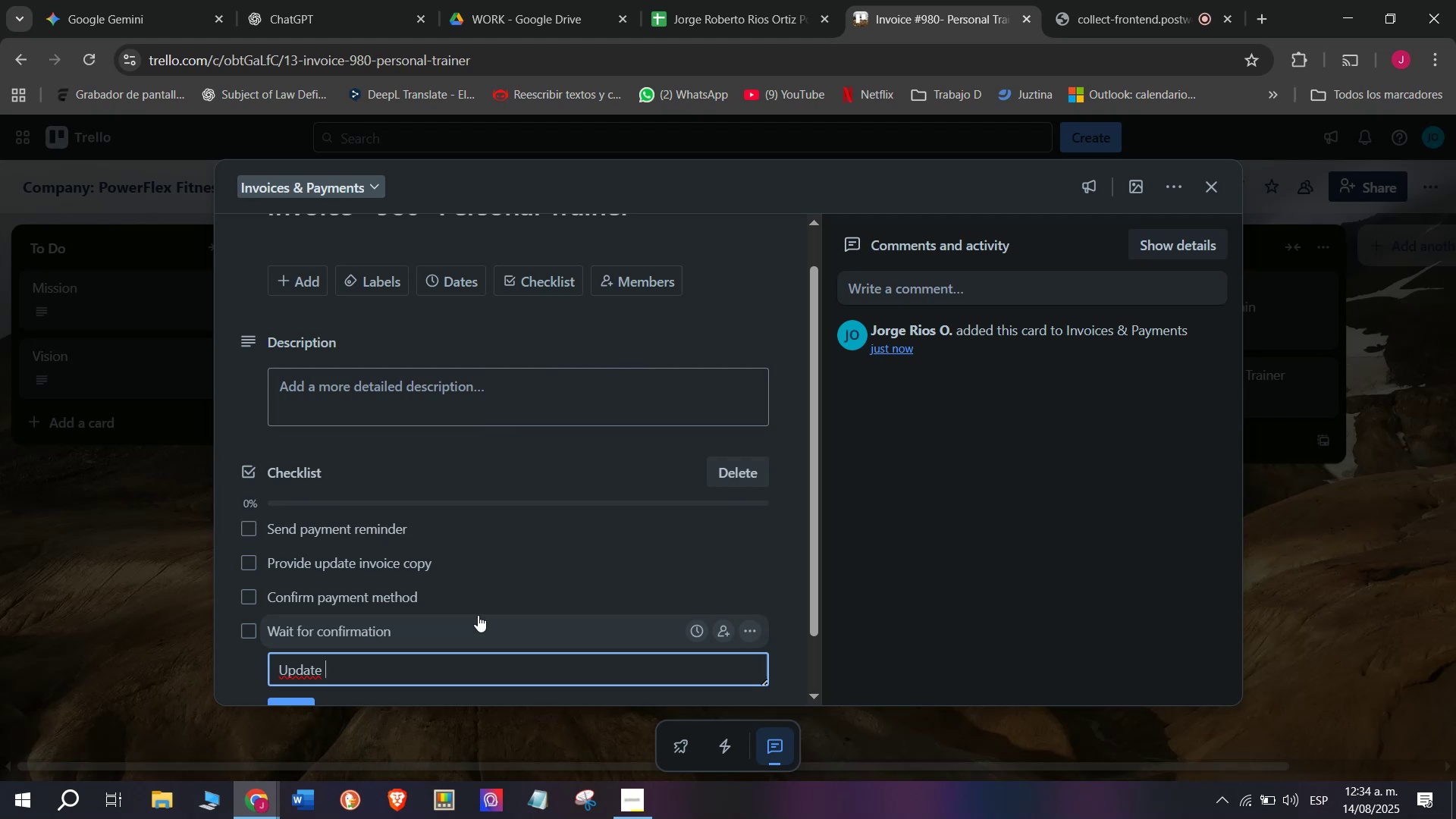 
type(ledger)
 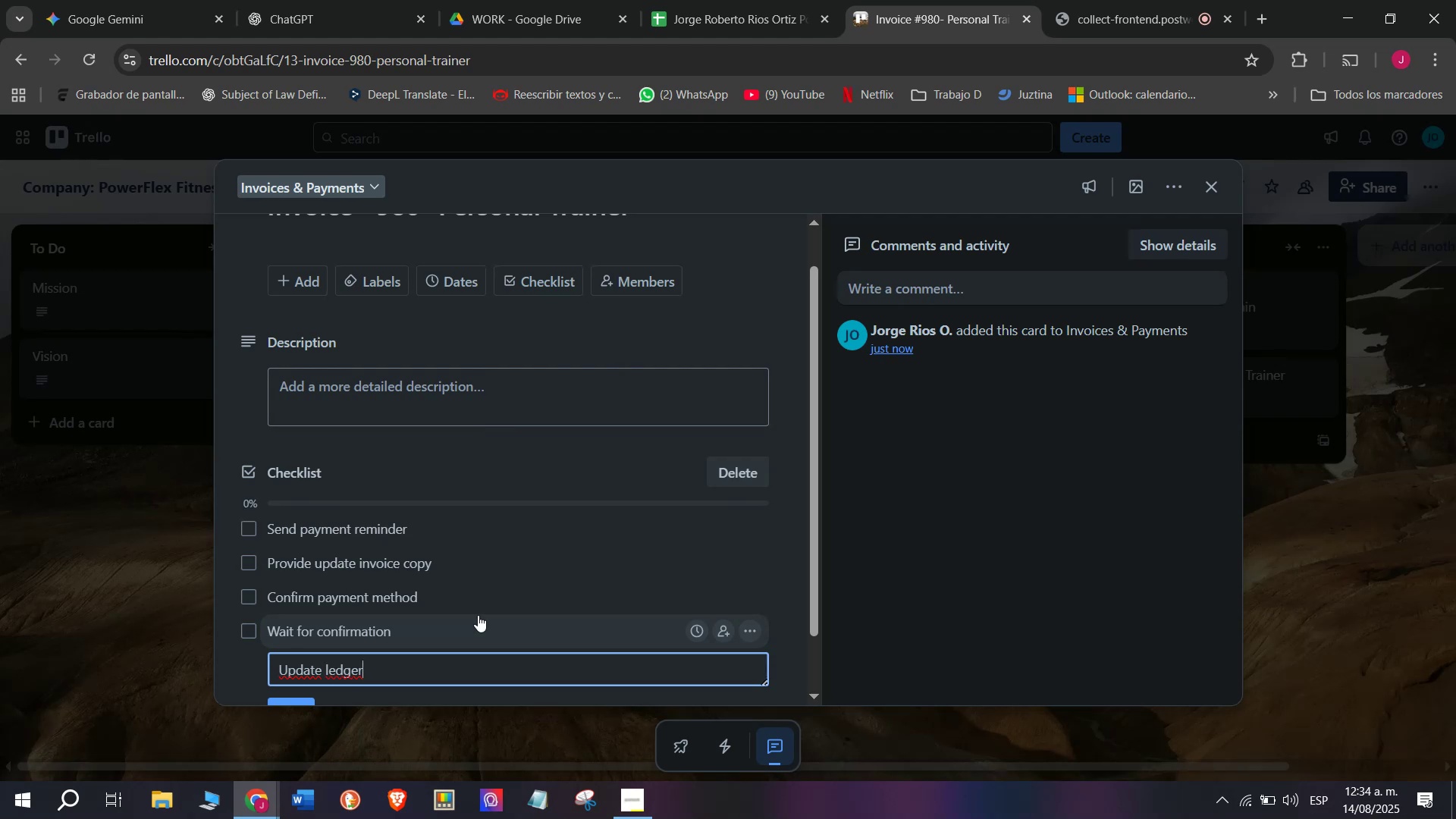 
key(Enter)
 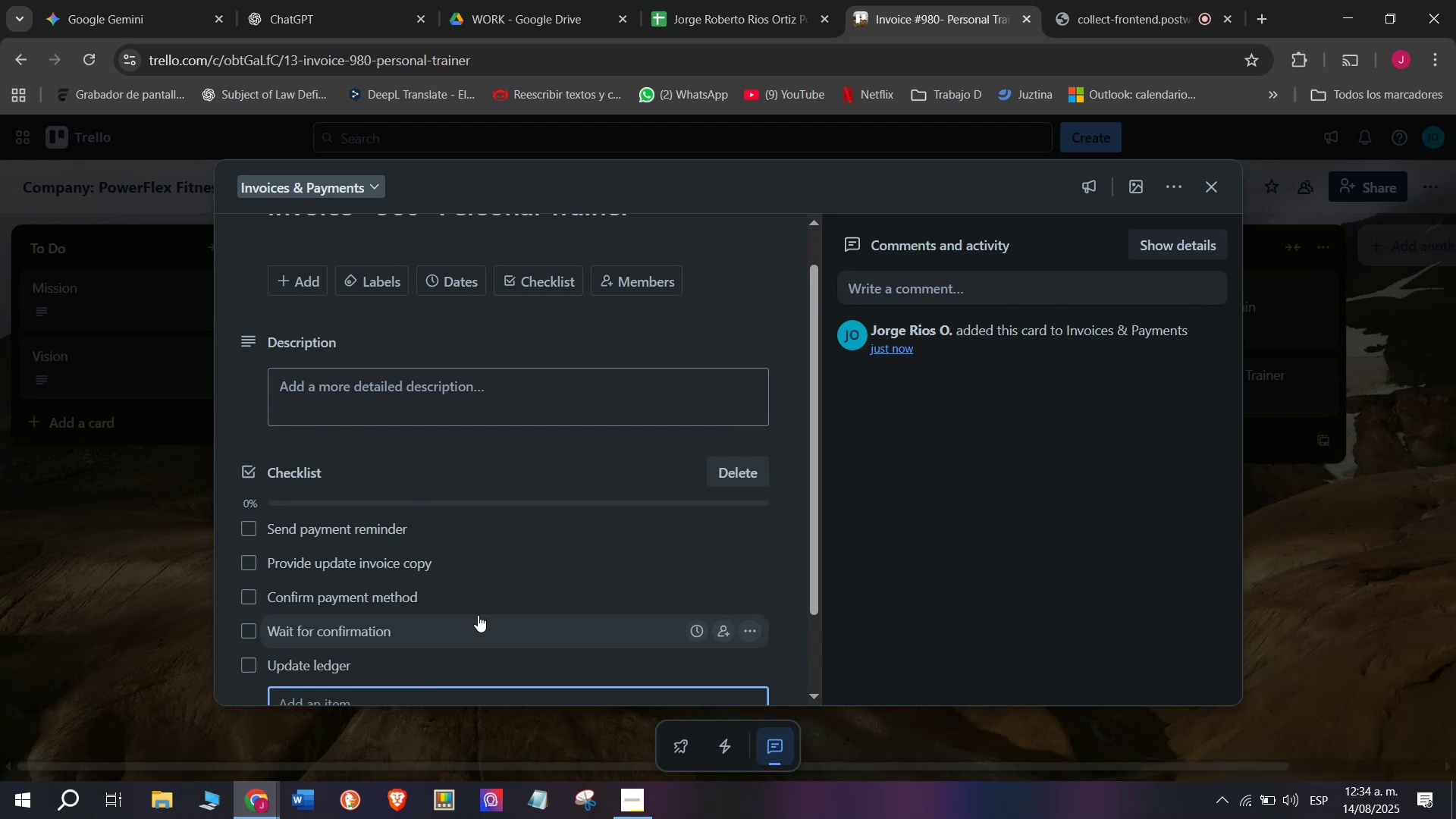 
type(Notify)
 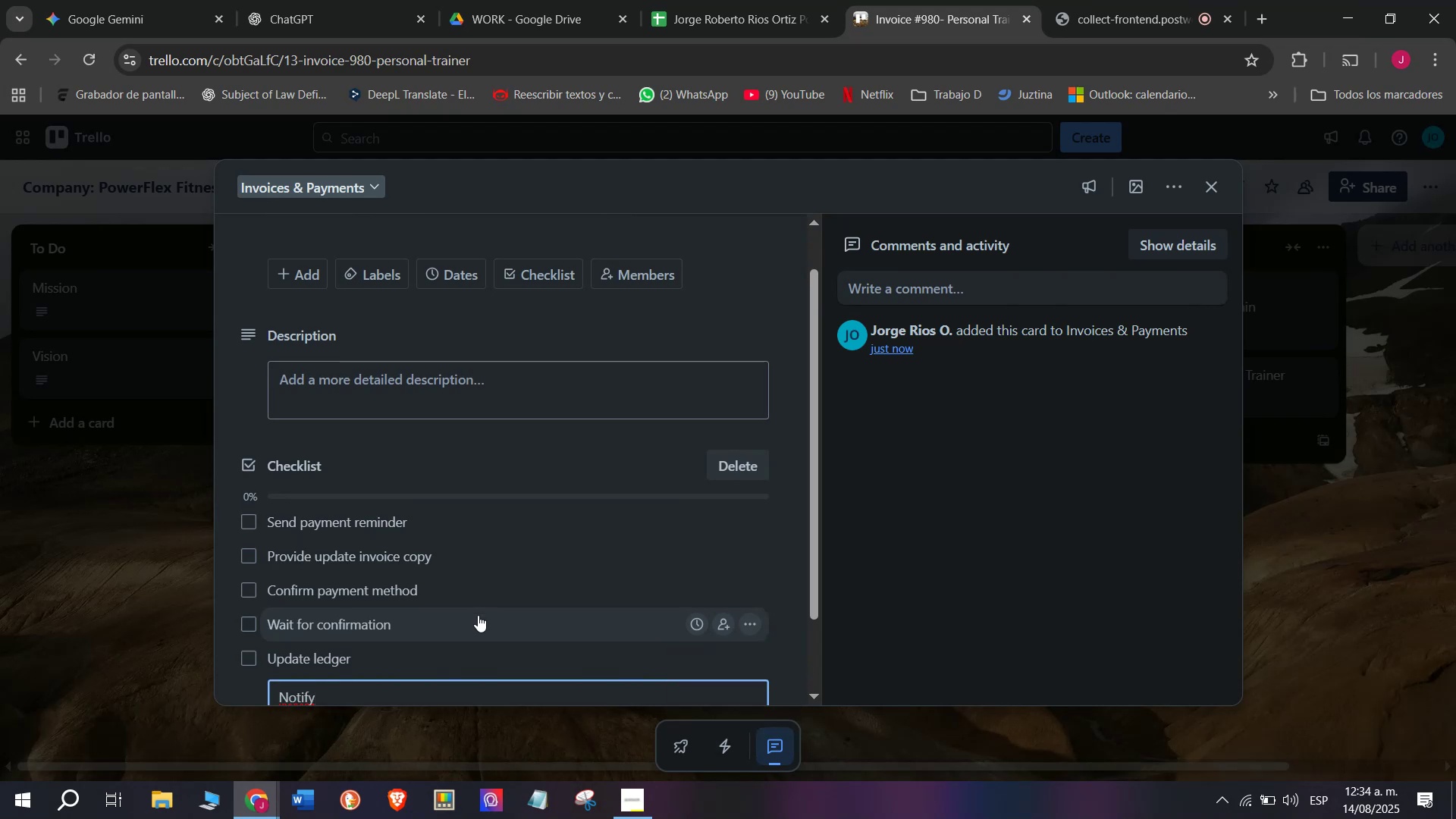 
scroll: coordinate [379, 649], scroll_direction: down, amount: 6.0
 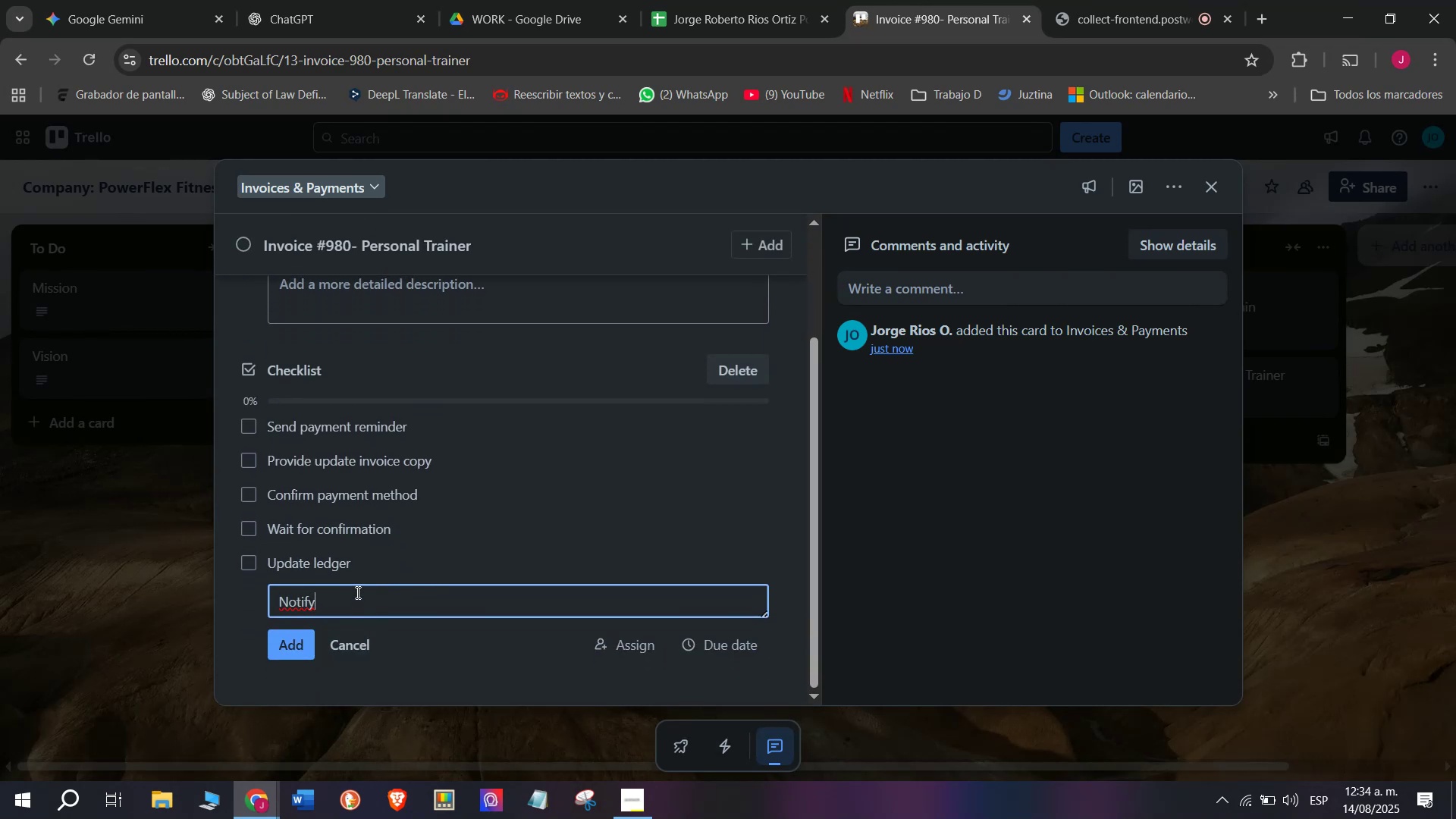 
type( salkes)
key(Backspace)
key(Backspace)
key(Backspace)
key(Backspace)
type(les team)
 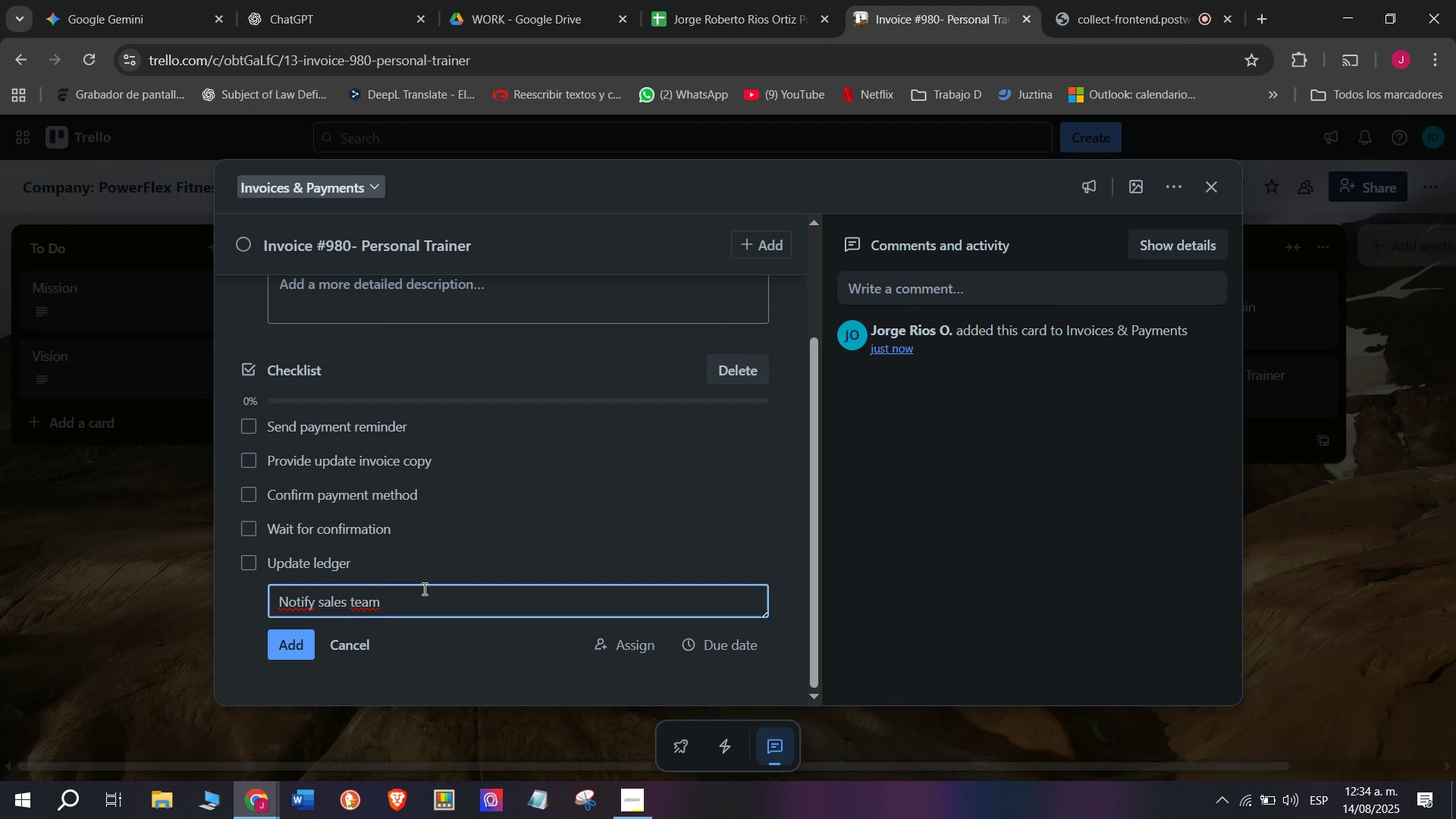 
key(Enter)
 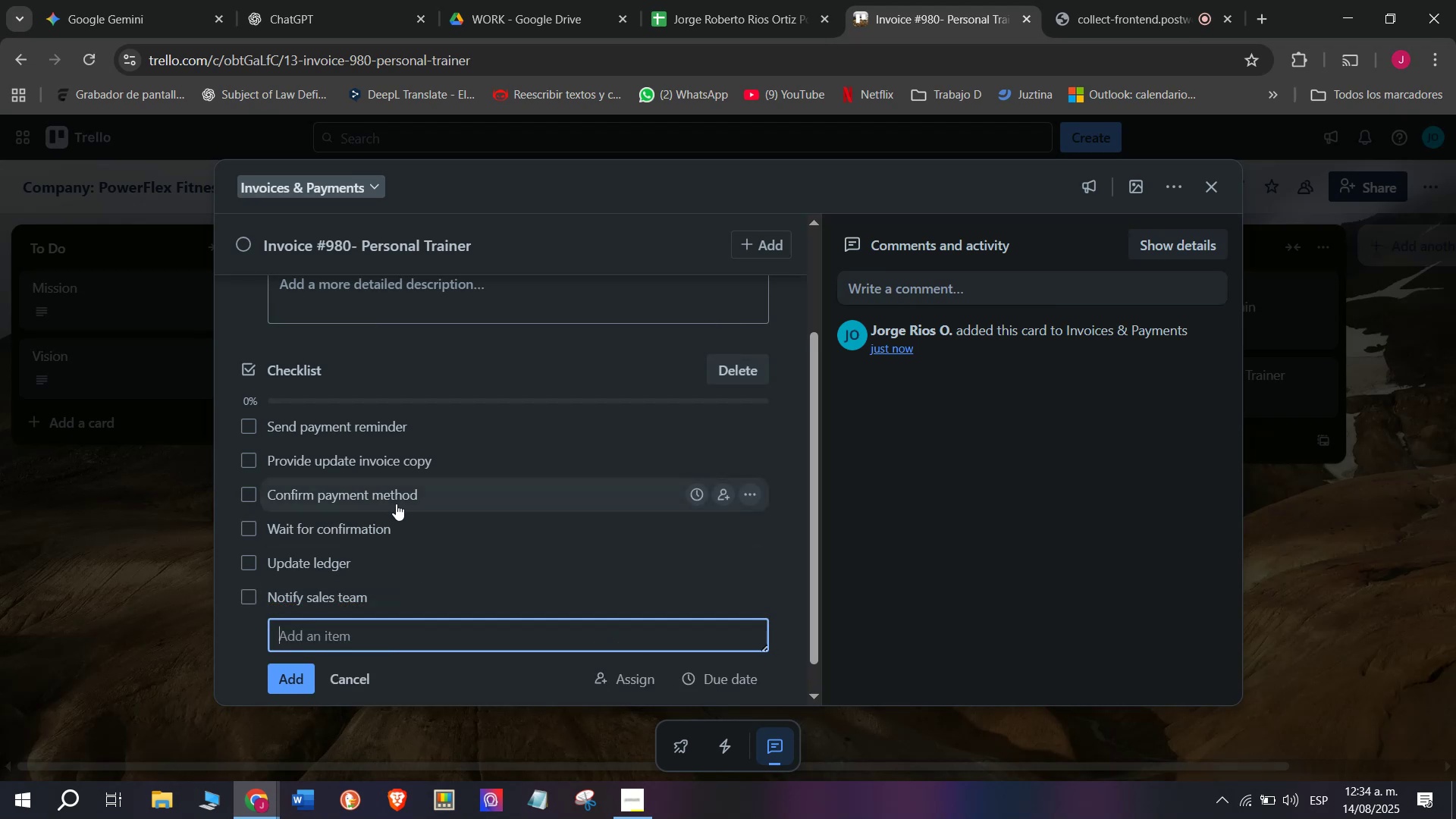 
scroll: coordinate [420, 478], scroll_direction: up, amount: 4.0
 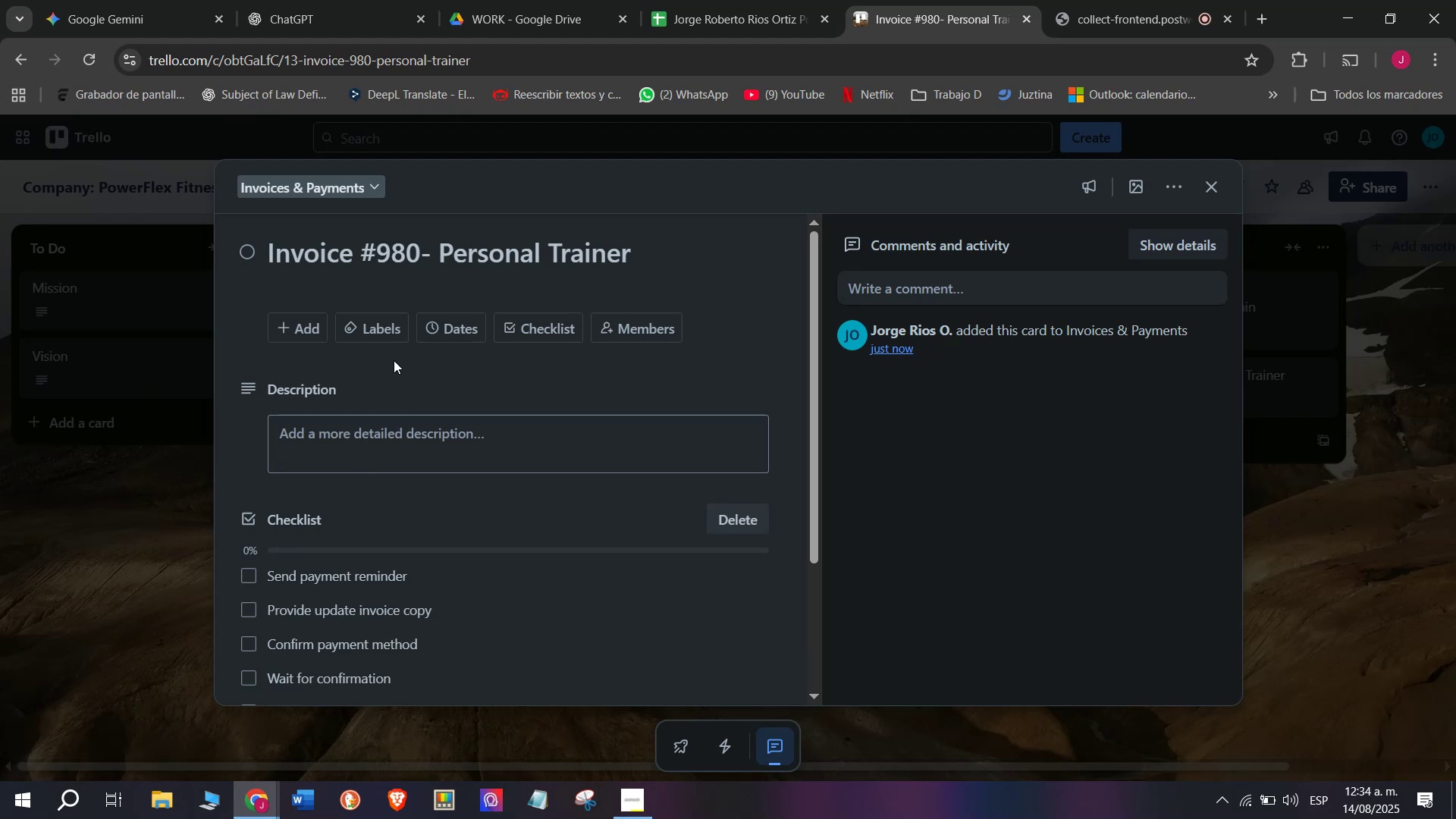 
left_click_drag(start_coordinate=[390, 328], to_coordinate=[388, 323])
 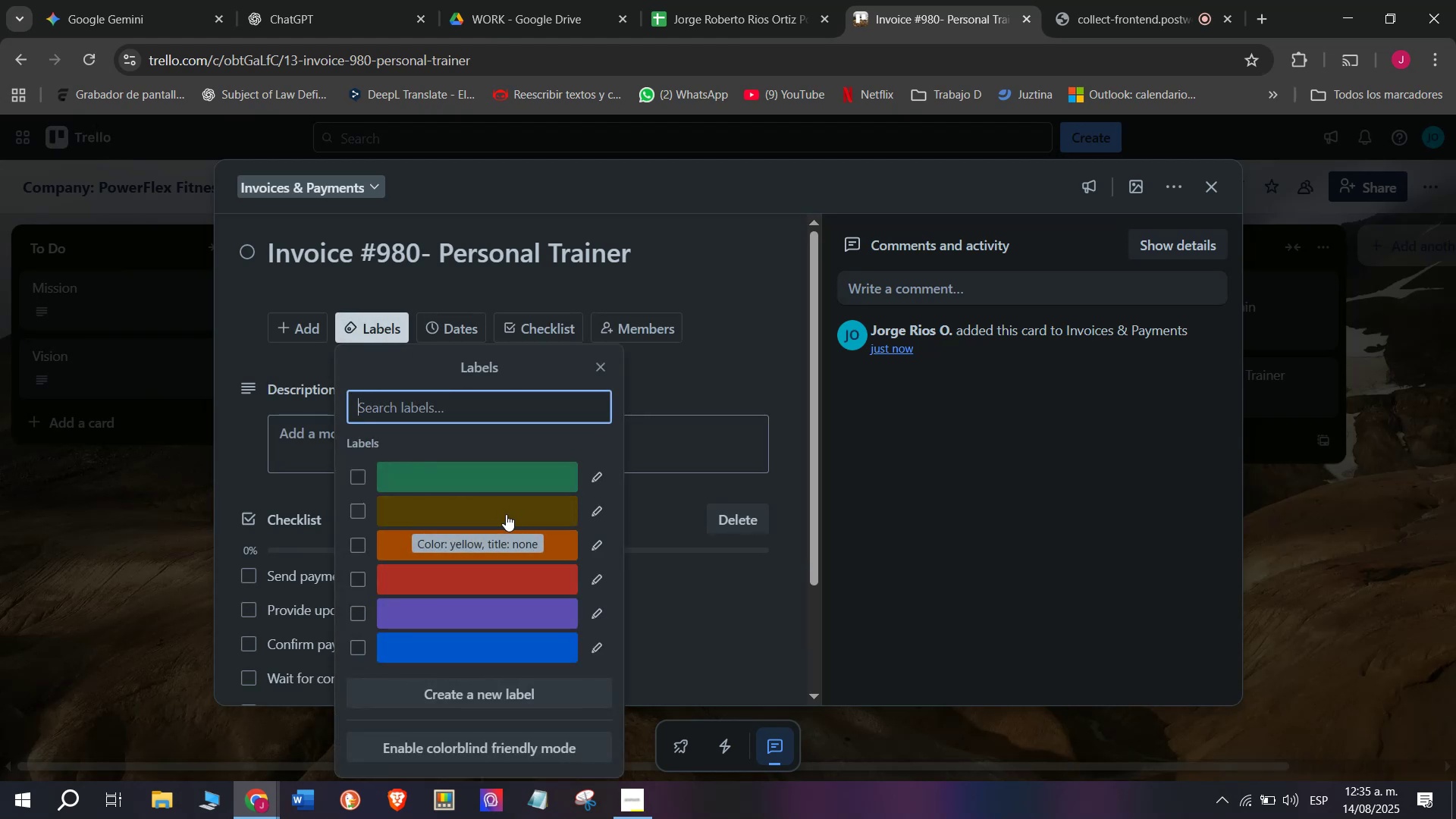 
left_click([506, 514])
 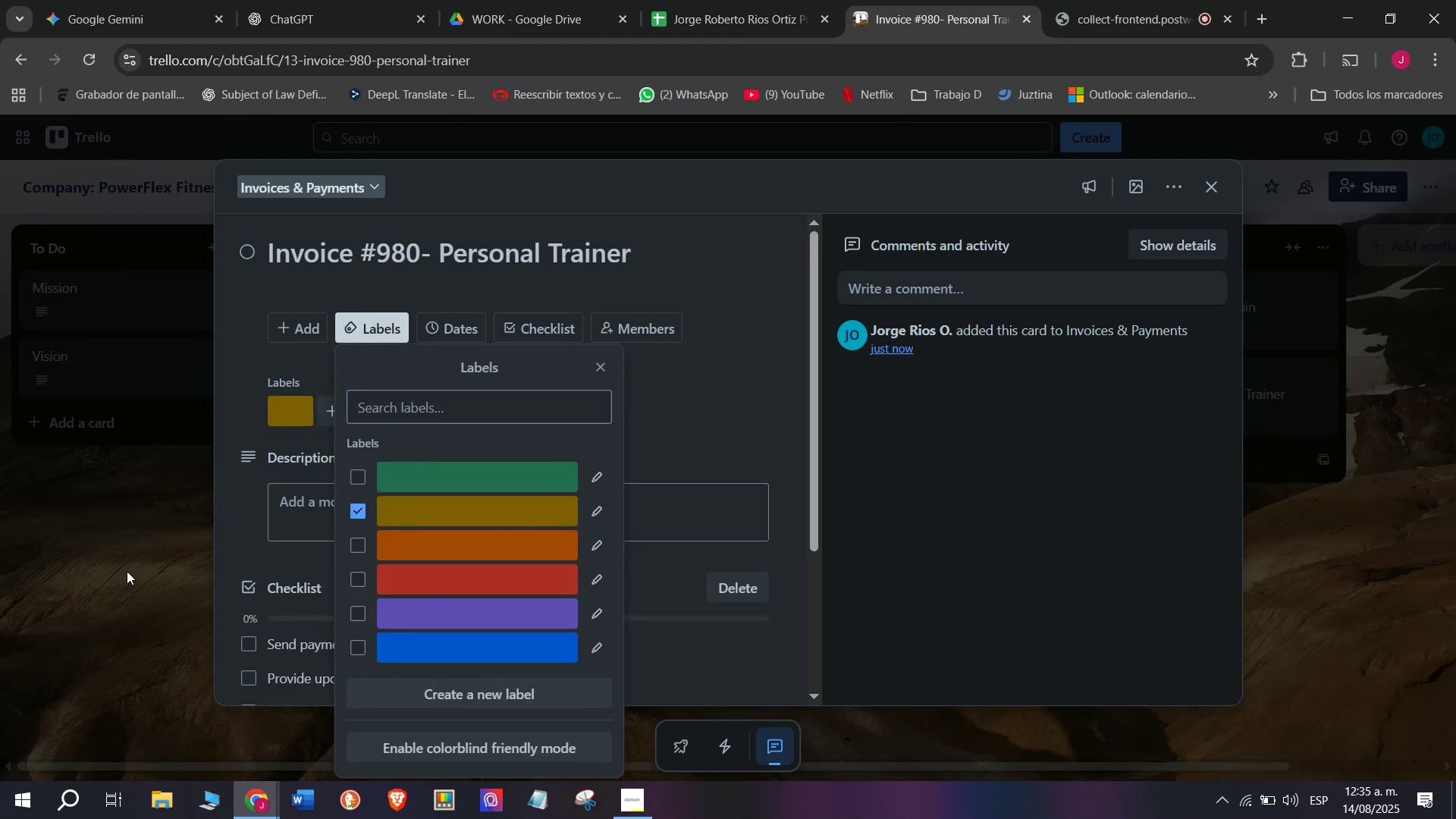 
double_click([127, 571])
 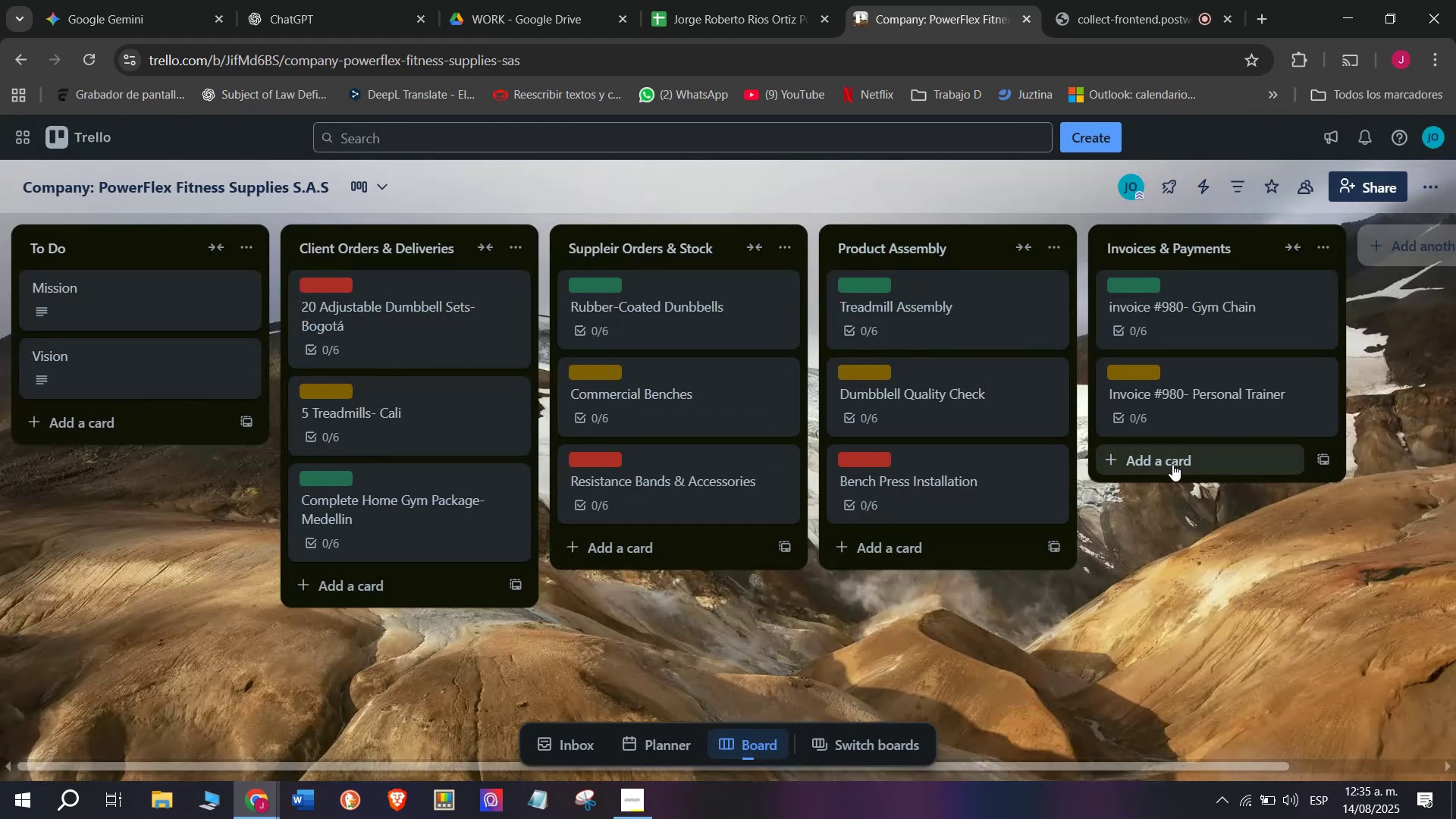 
left_click([1178, 462])
 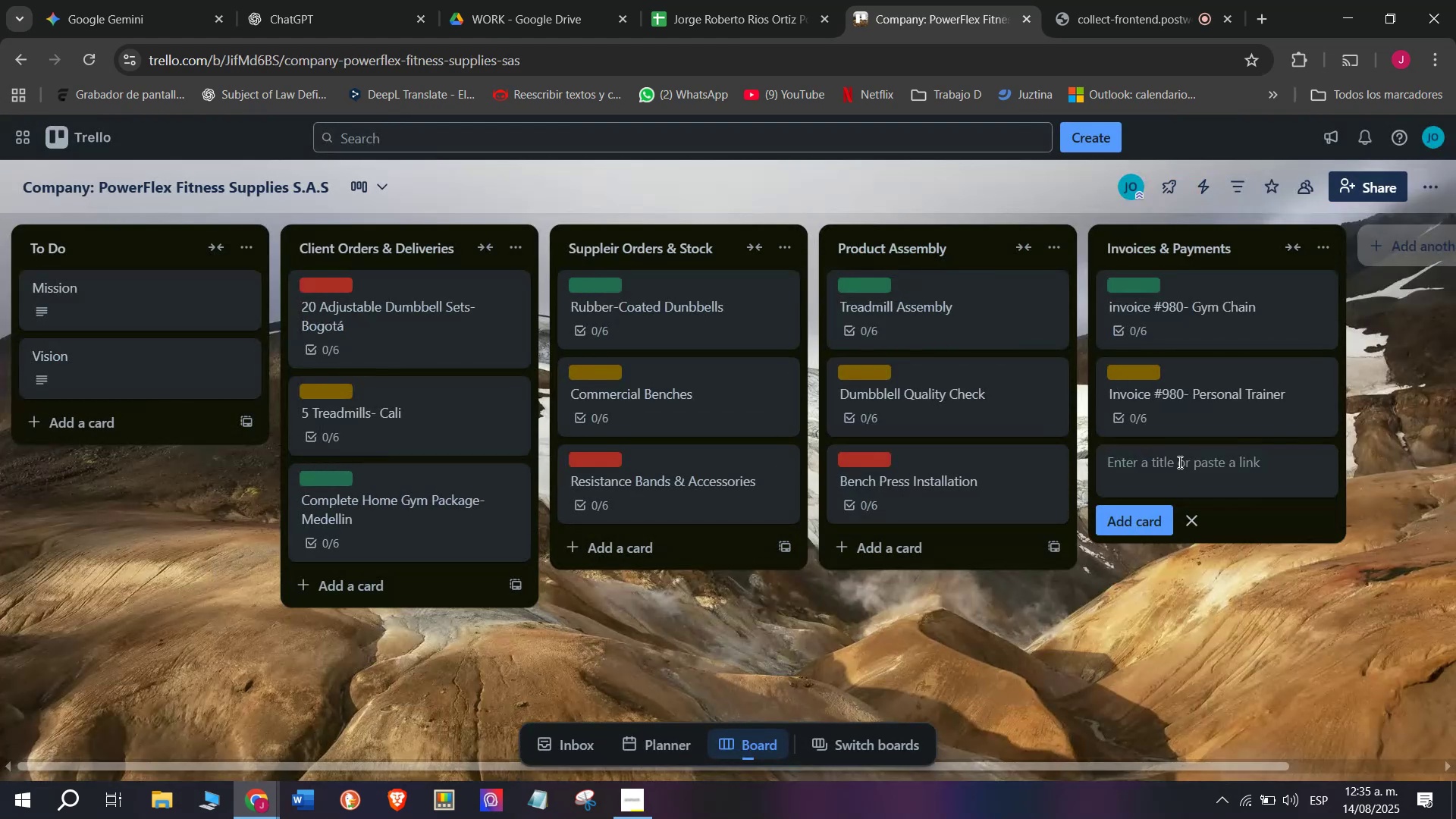 
left_click([1178, 462])
 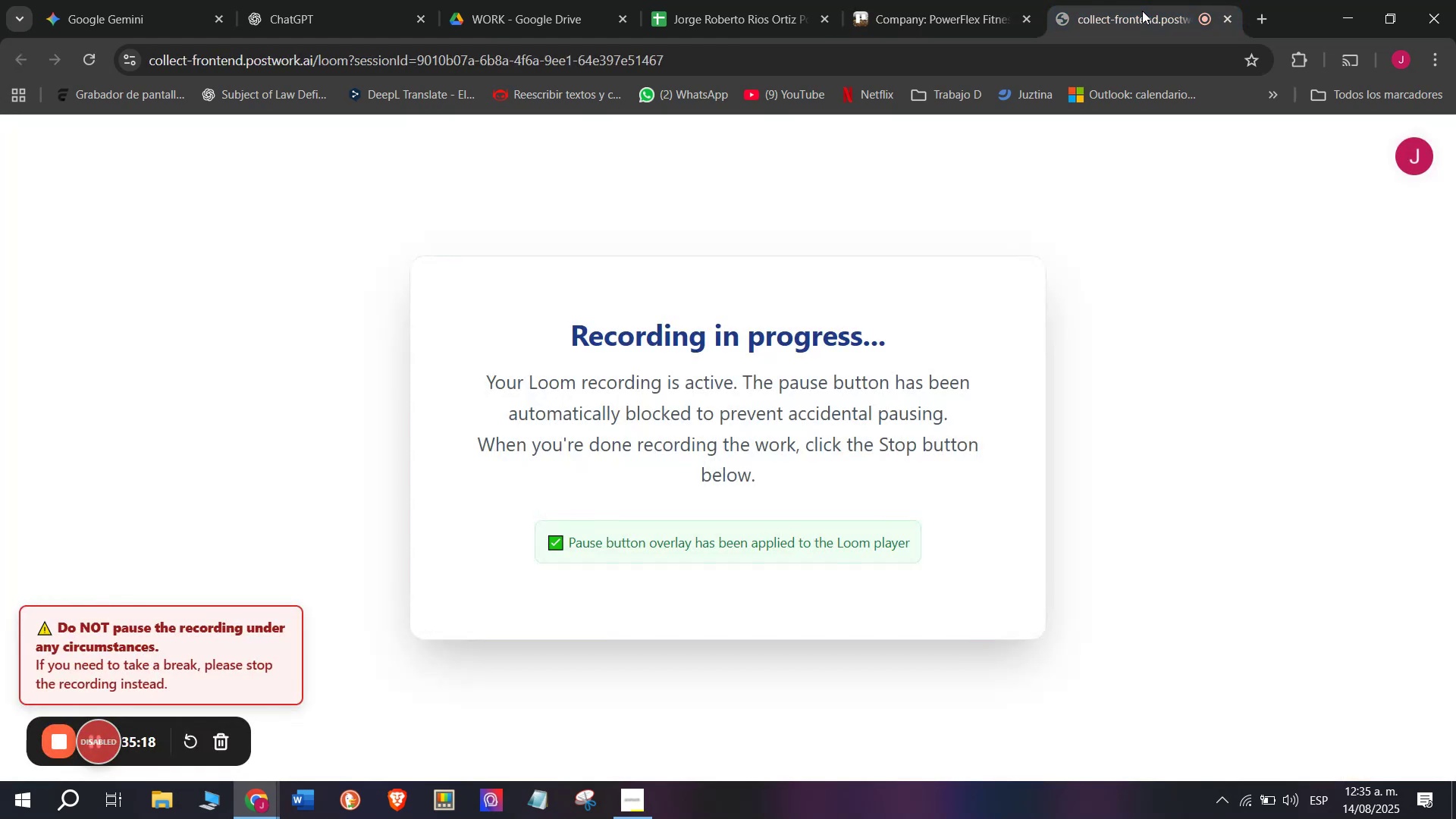 
left_click([944, 0])
 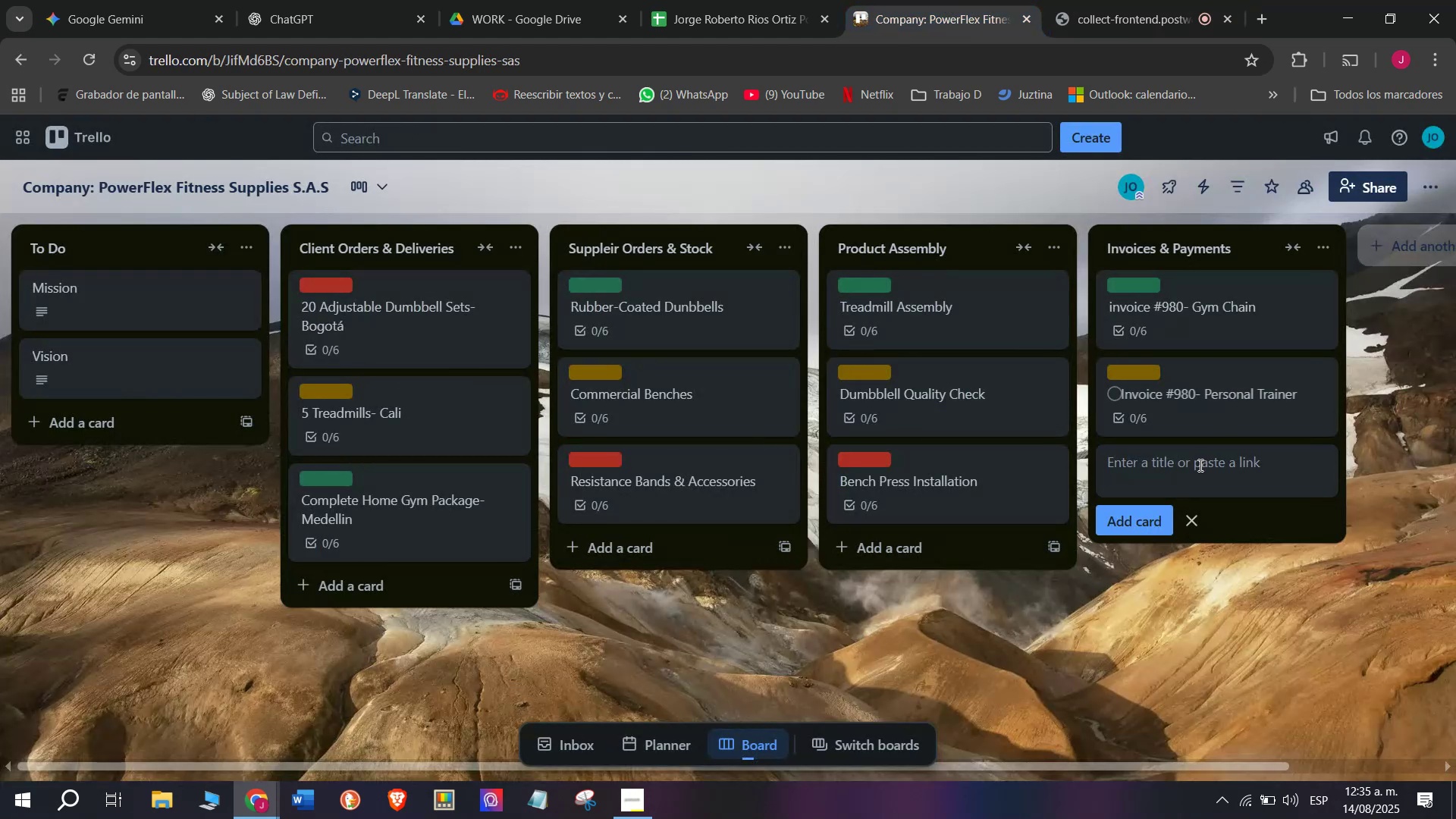 
left_click([1199, 465])
 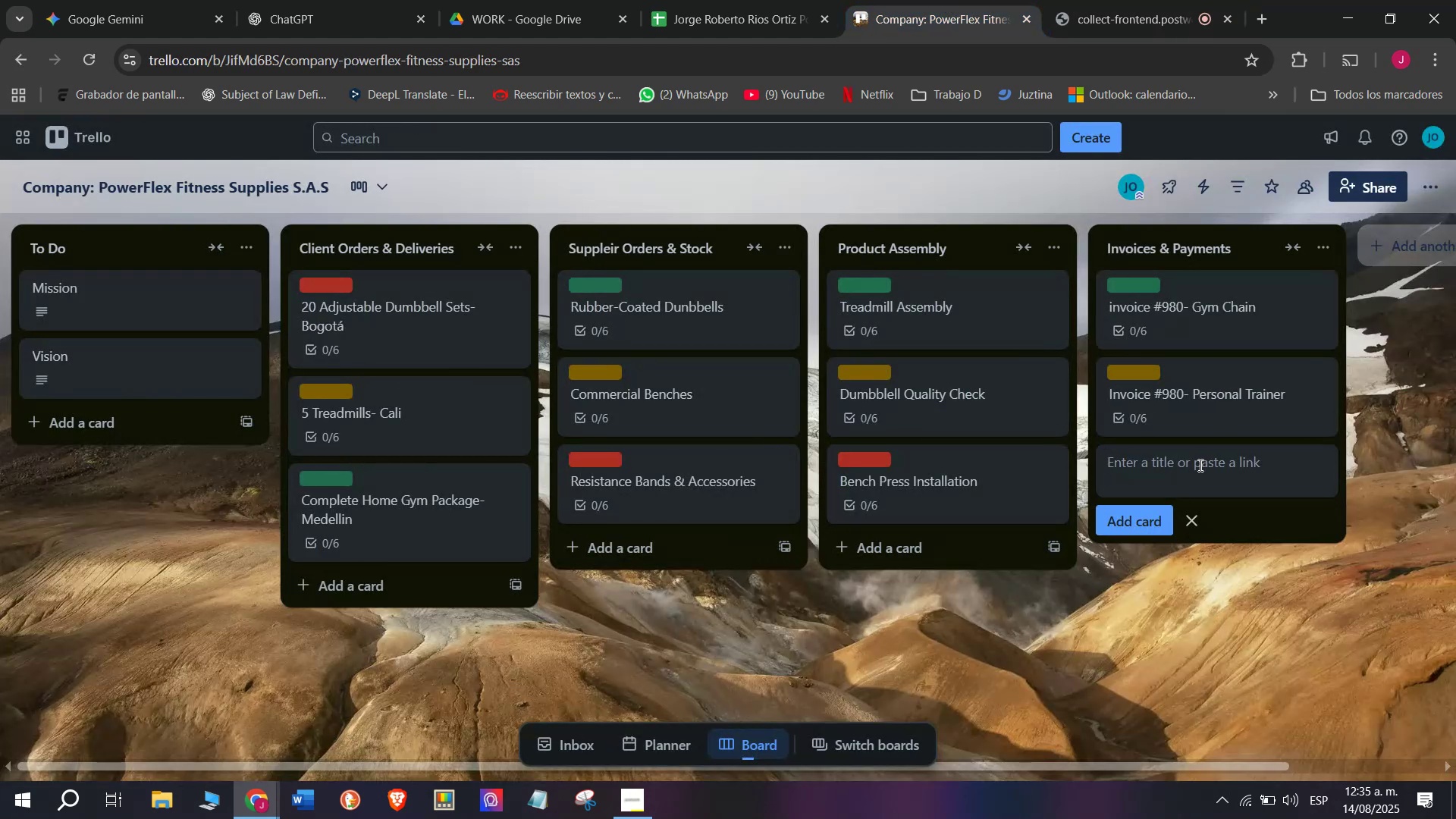 
type(Invoiuce)
key(Backspace)
key(Backspace)
key(Backspace)
type(ce )
 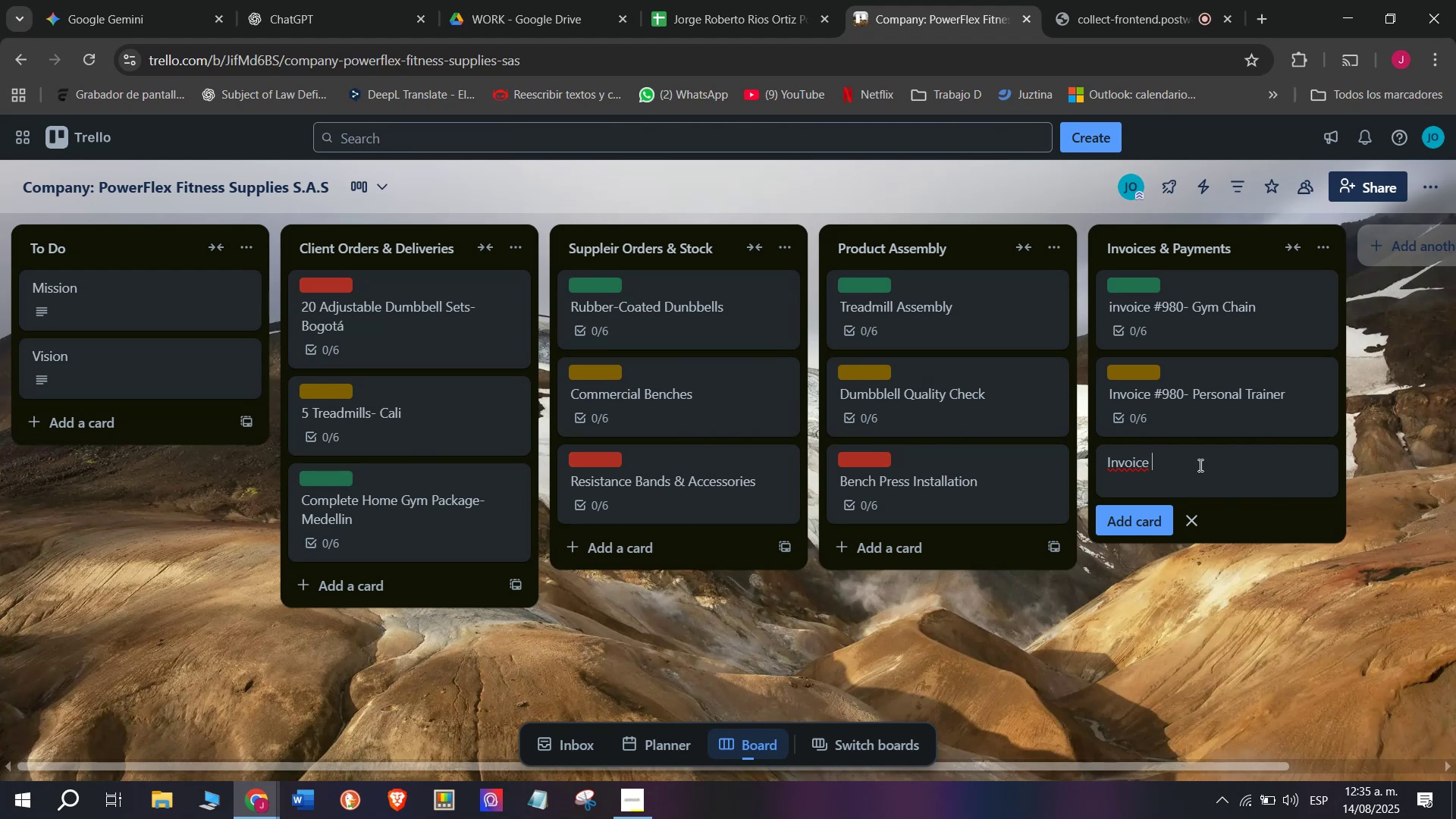 
hold_key(key=ShiftRight, duration=1.5)
 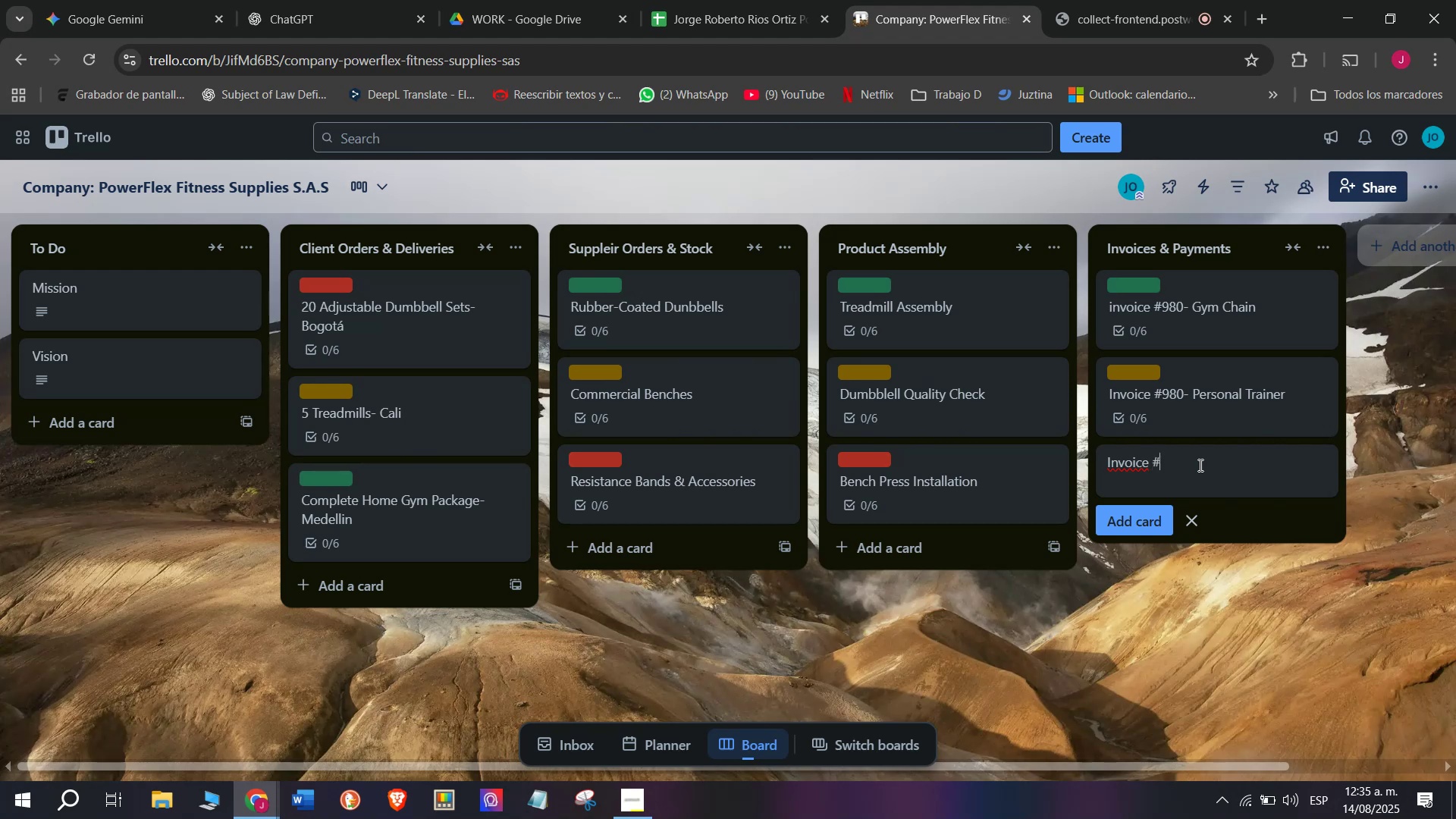 
type(#982)
 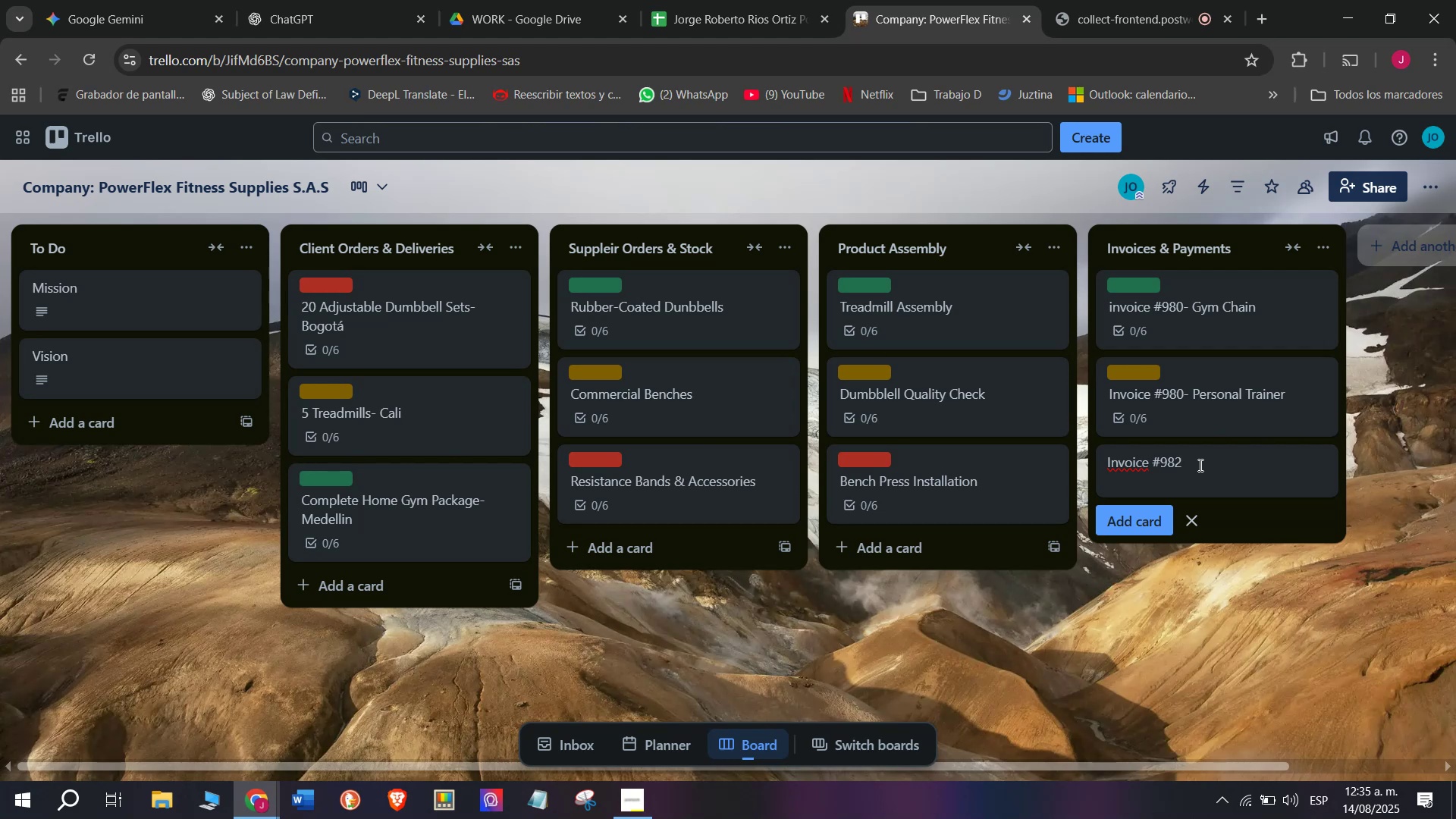 
wait(6.79)
 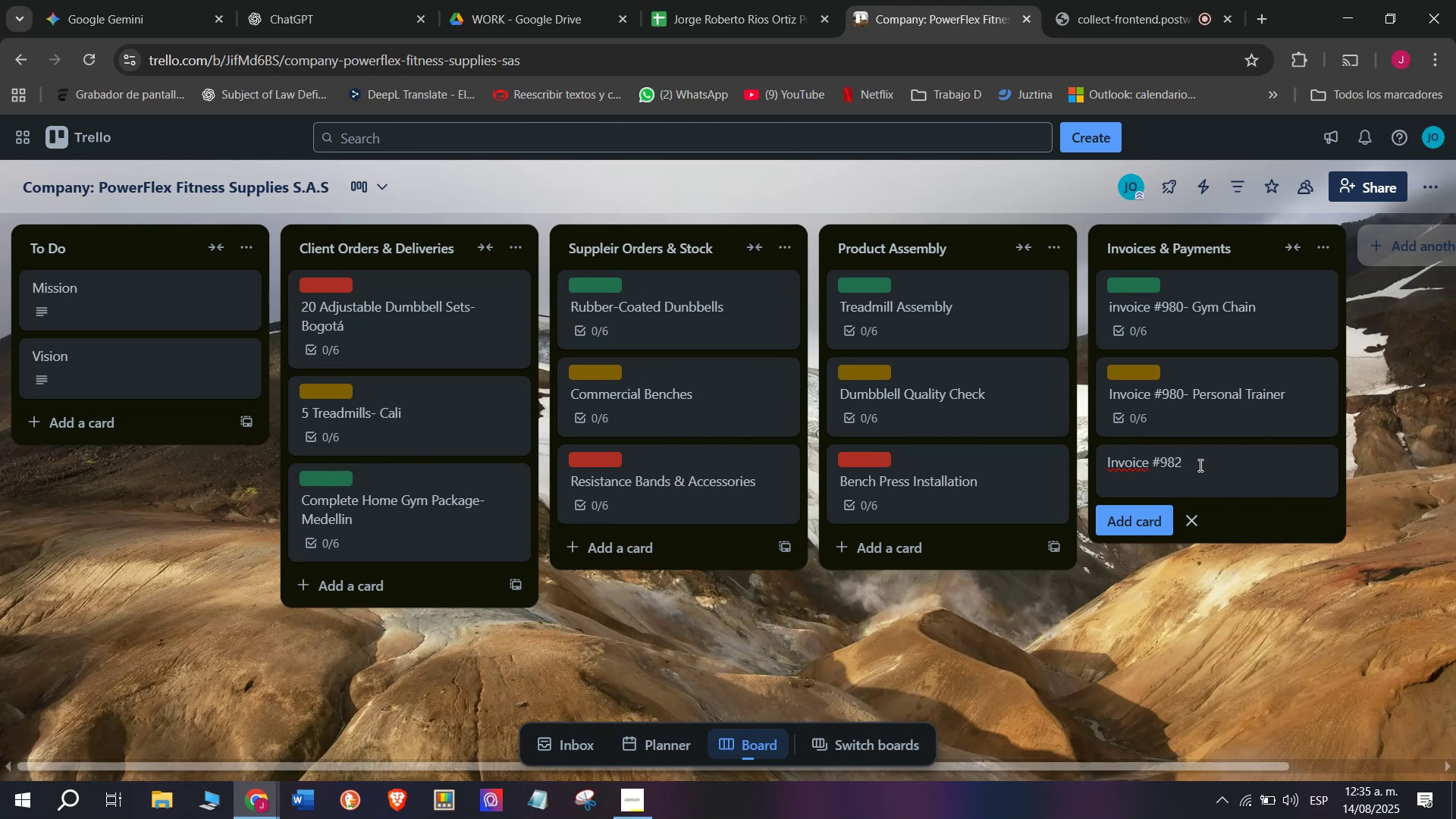 
left_click([1190, 381])
 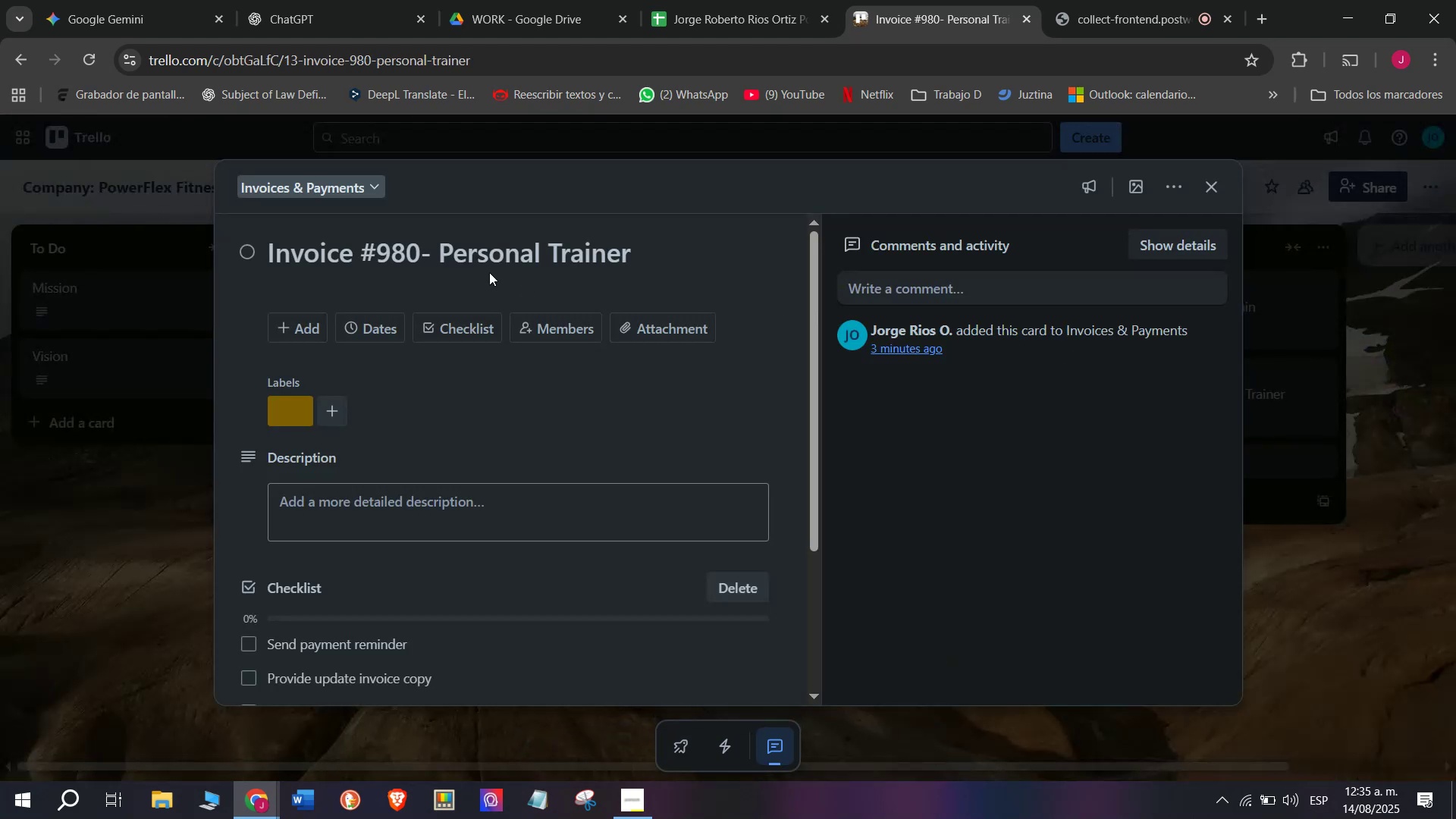 
left_click_drag(start_coordinate=[372, 251], to_coordinate=[372, 244])
 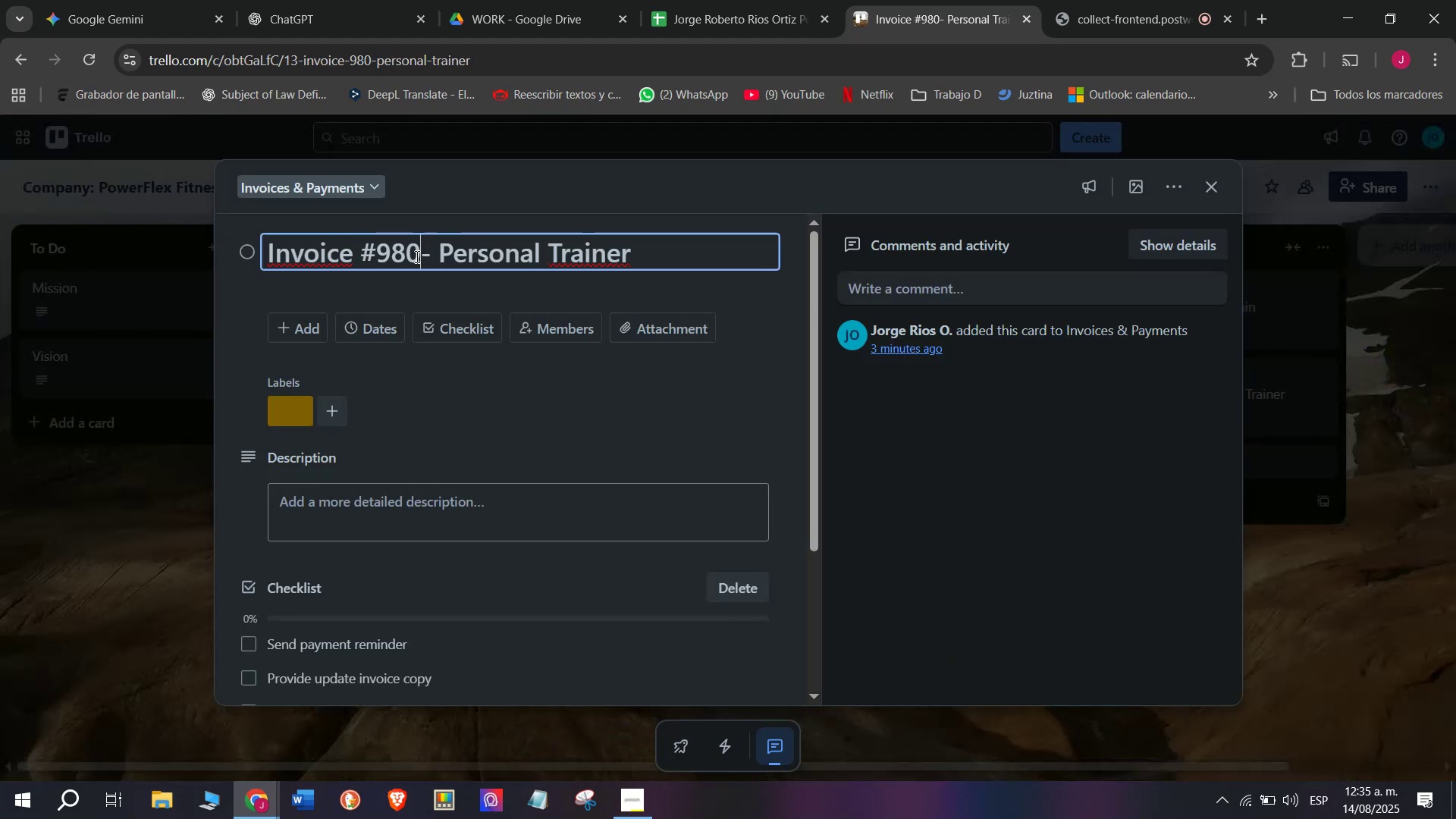 
key(Backspace)
 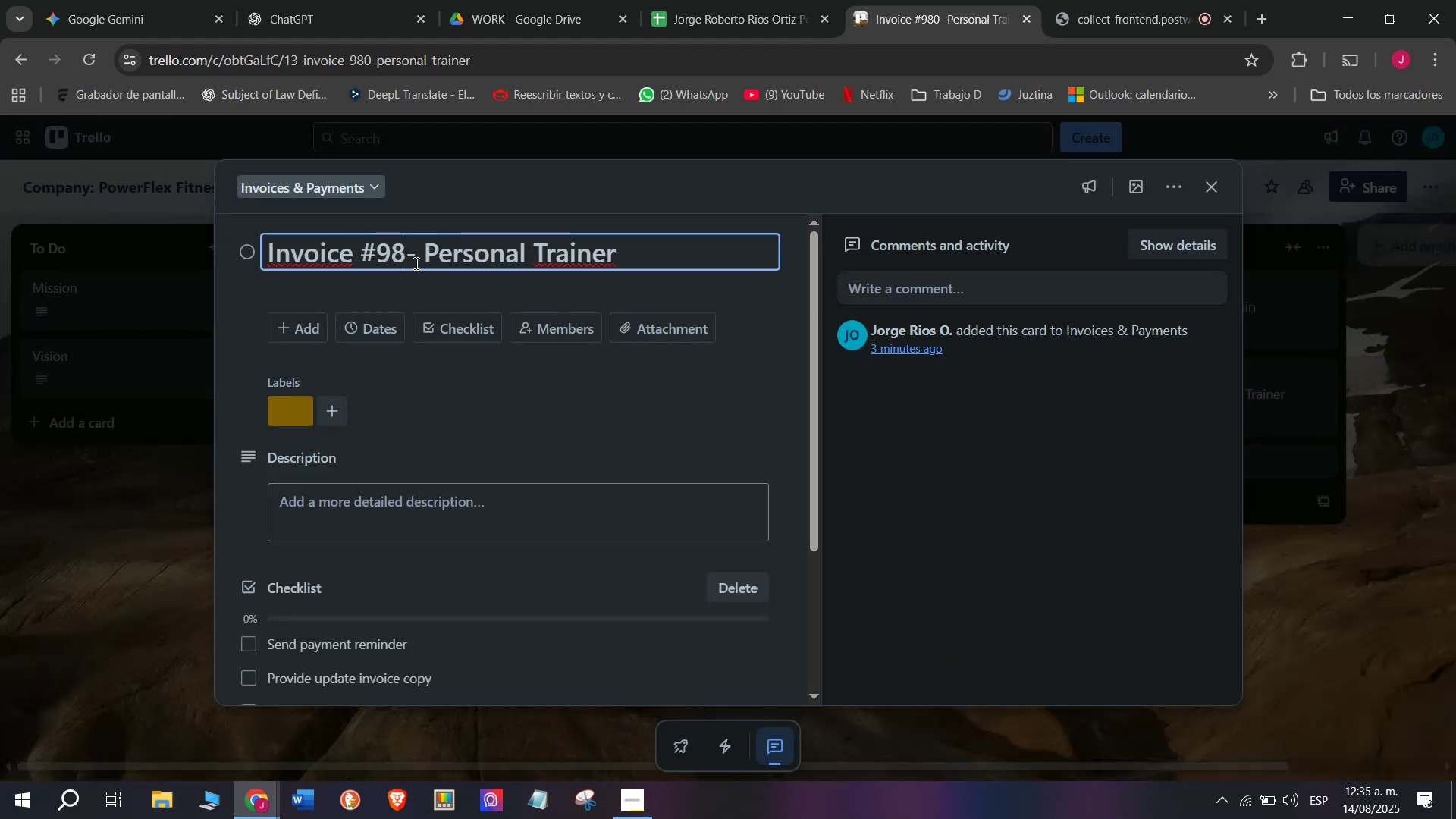 
key(1)
 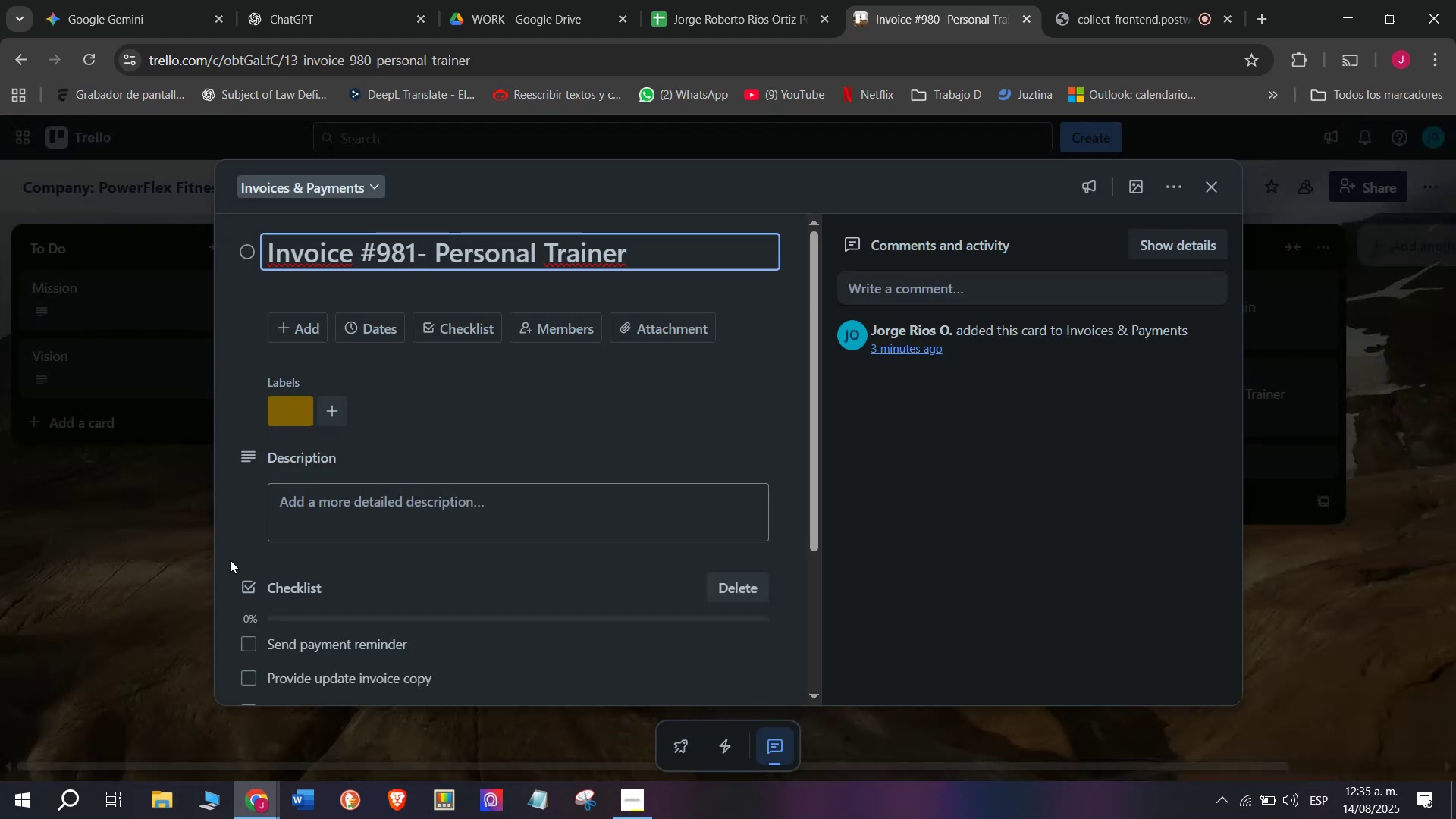 
left_click_drag(start_coordinate=[122, 611], to_coordinate=[122, 603])
 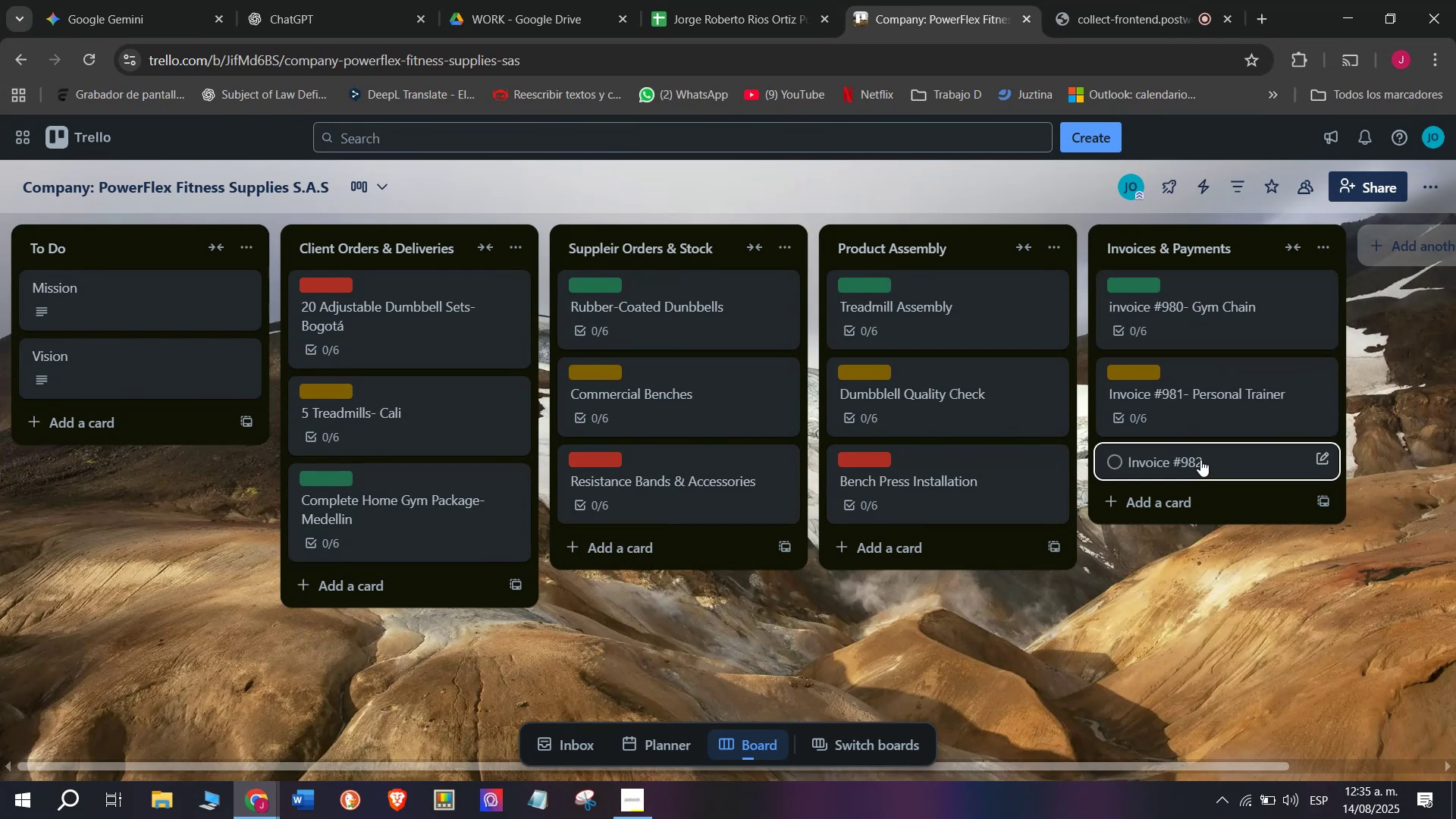 
left_click([1202, 456])
 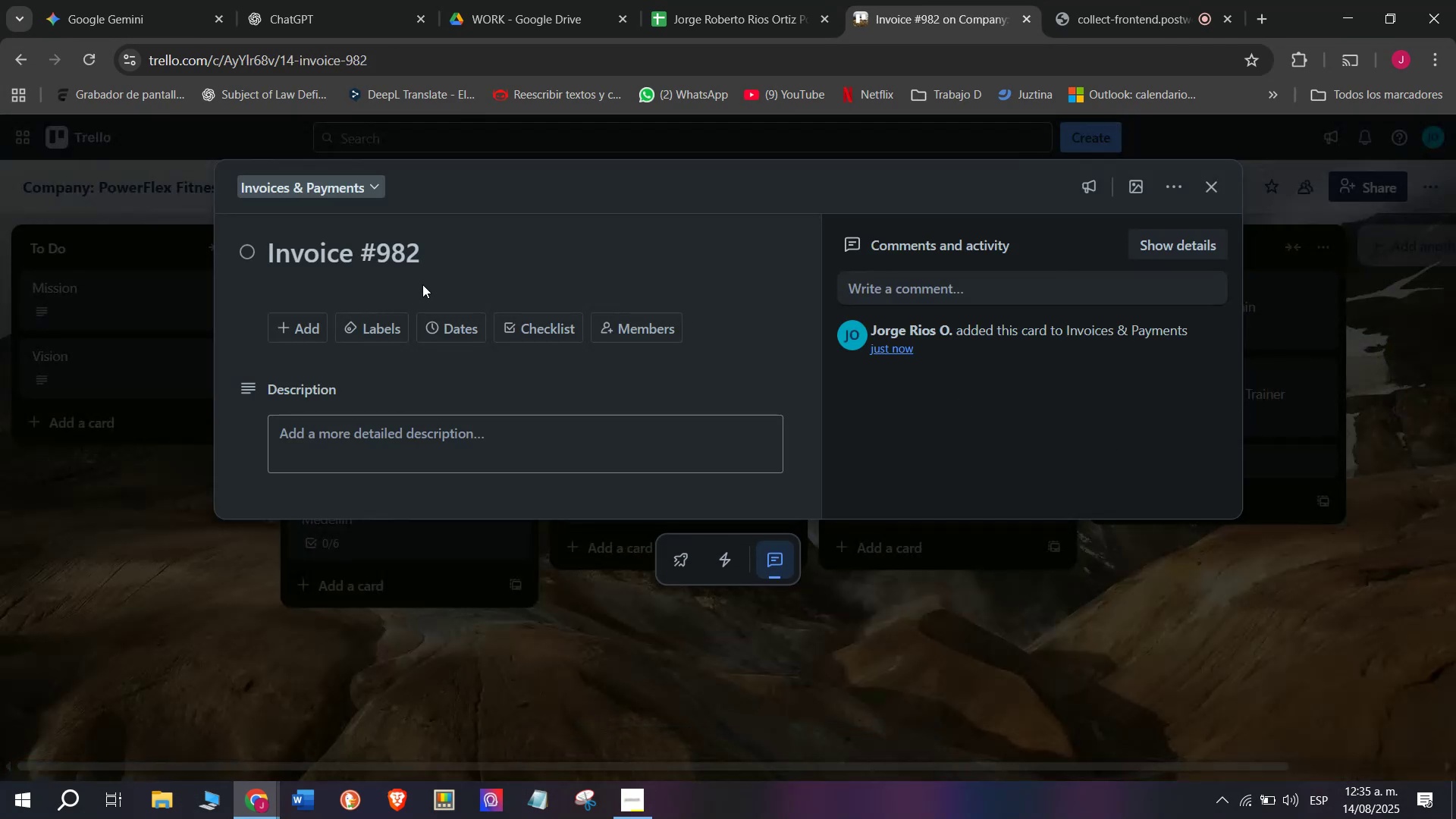 
left_click_drag(start_coordinate=[419, 253], to_coordinate=[419, 244])
 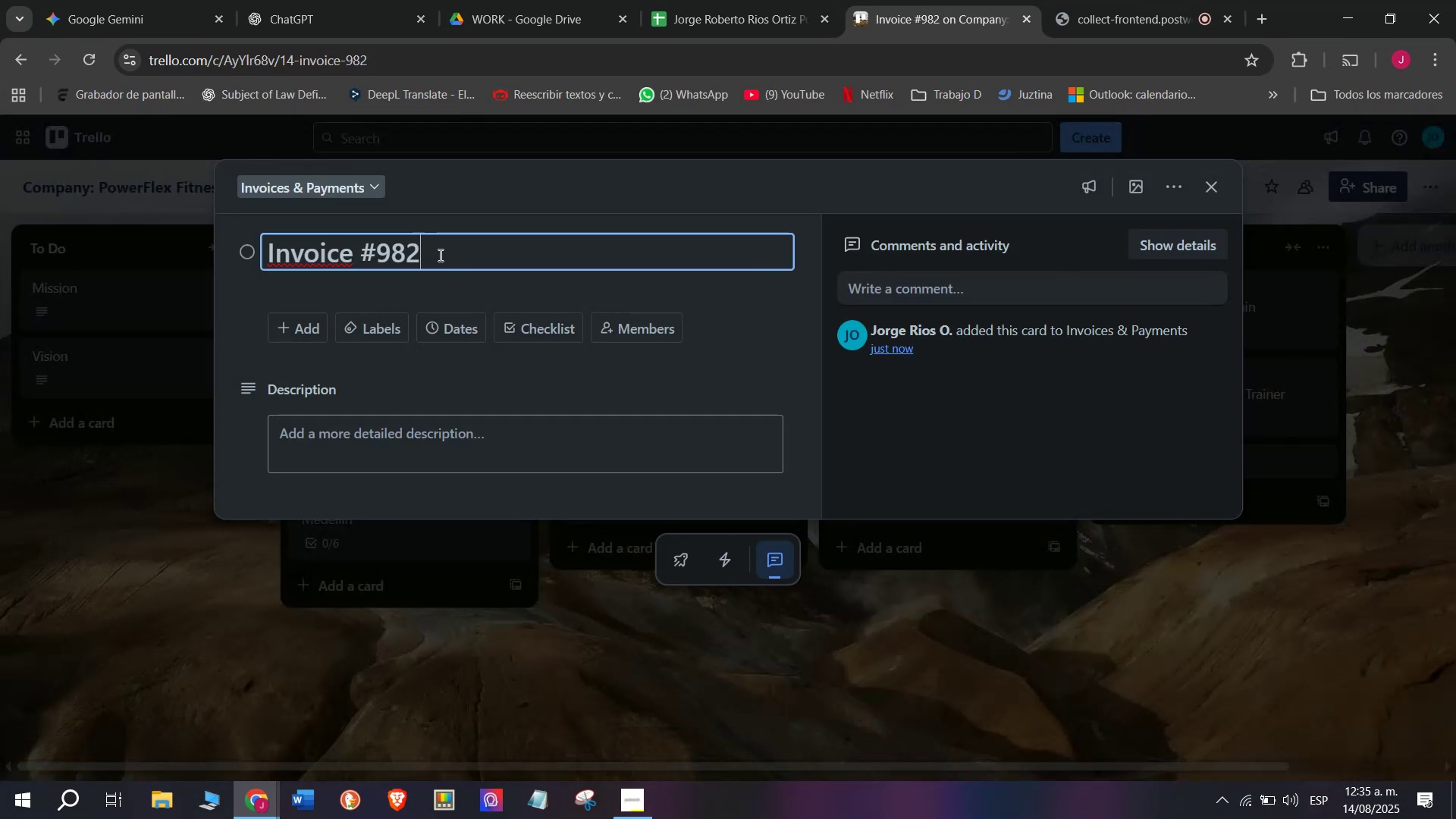 
key(Space)
 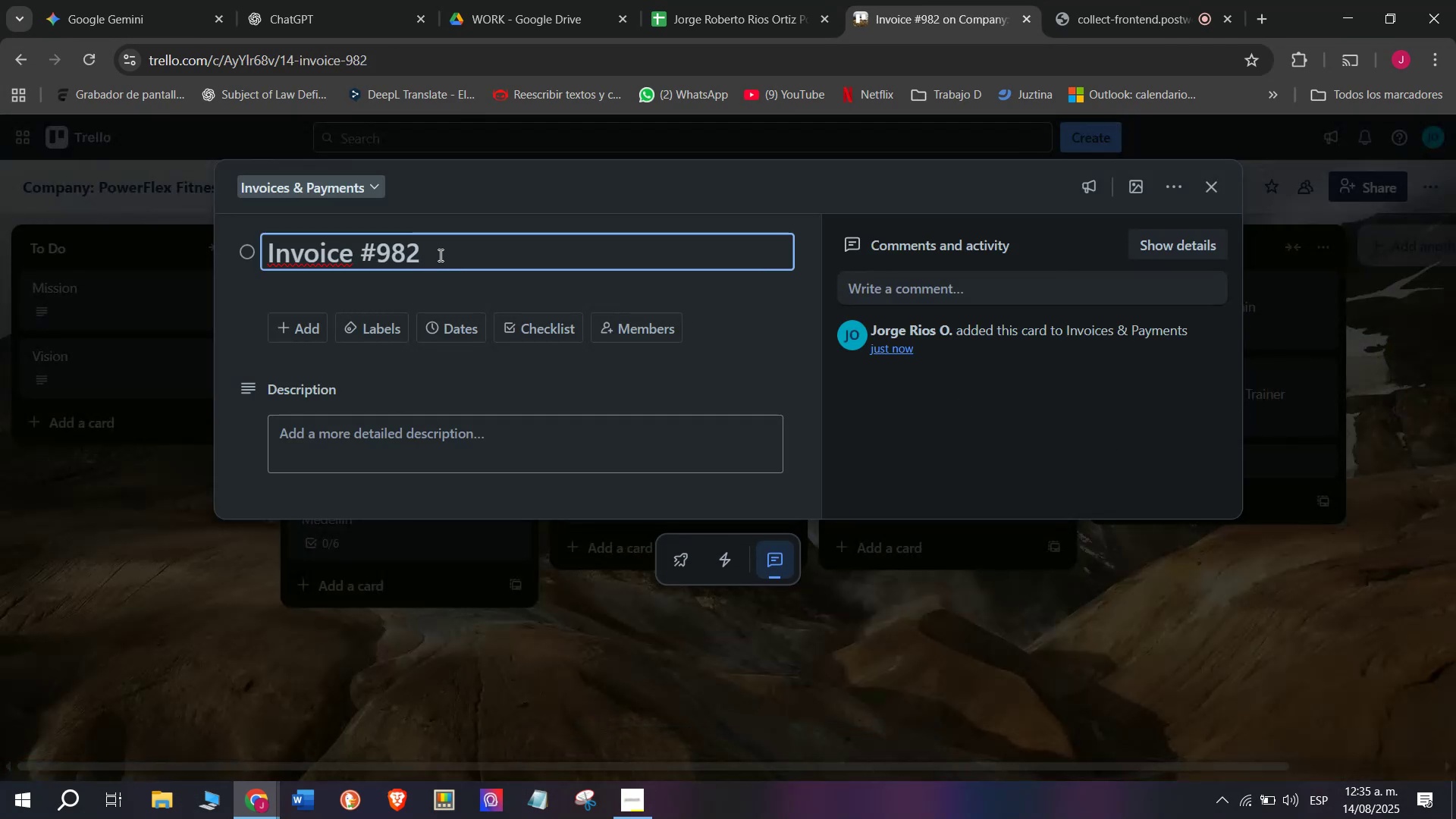 
type(- Scx)
key(Backspace)
type(hopo)
key(Backspace)
key(Backspace)
type(ol)
 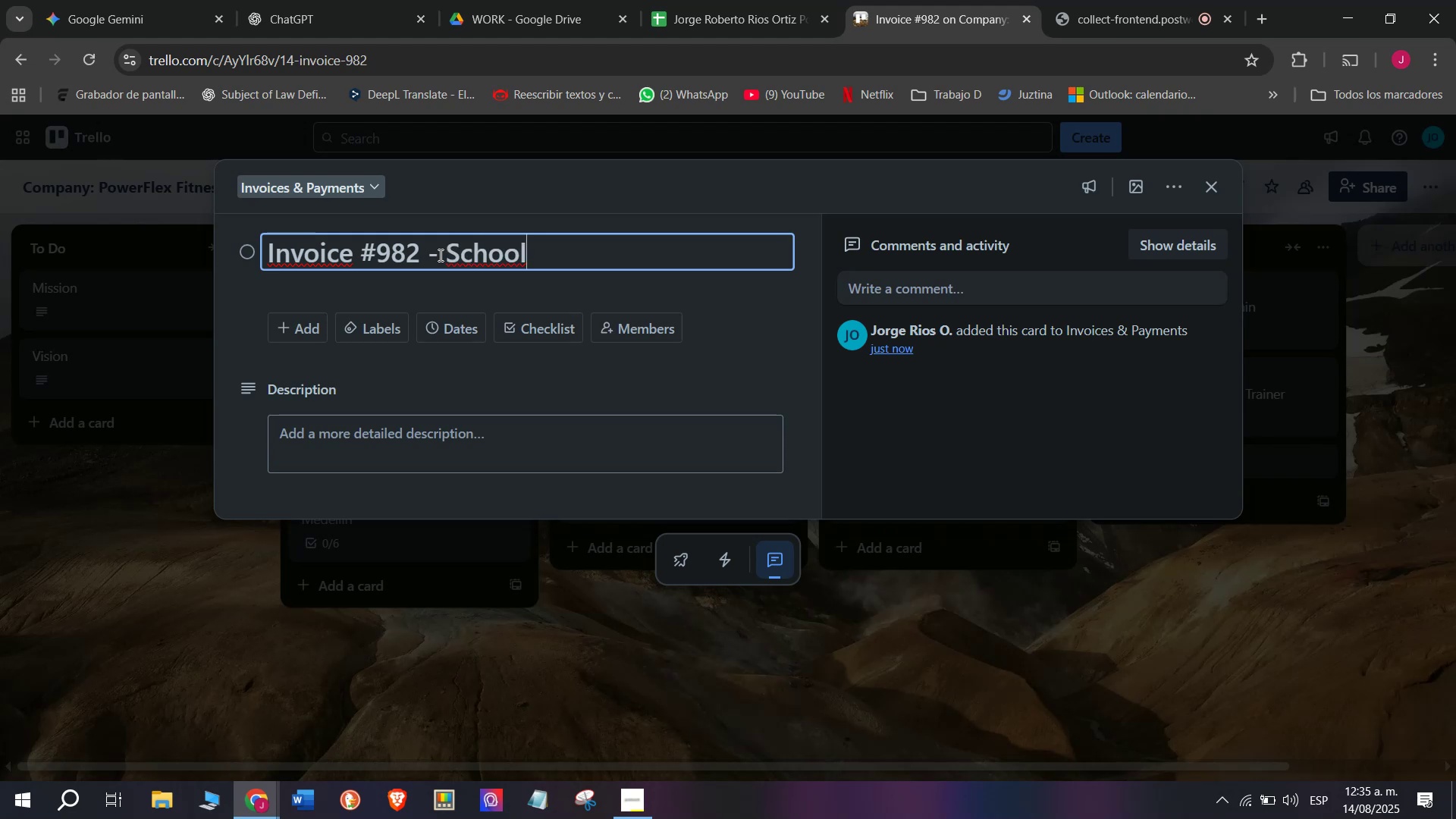 
type( Sports Center)
 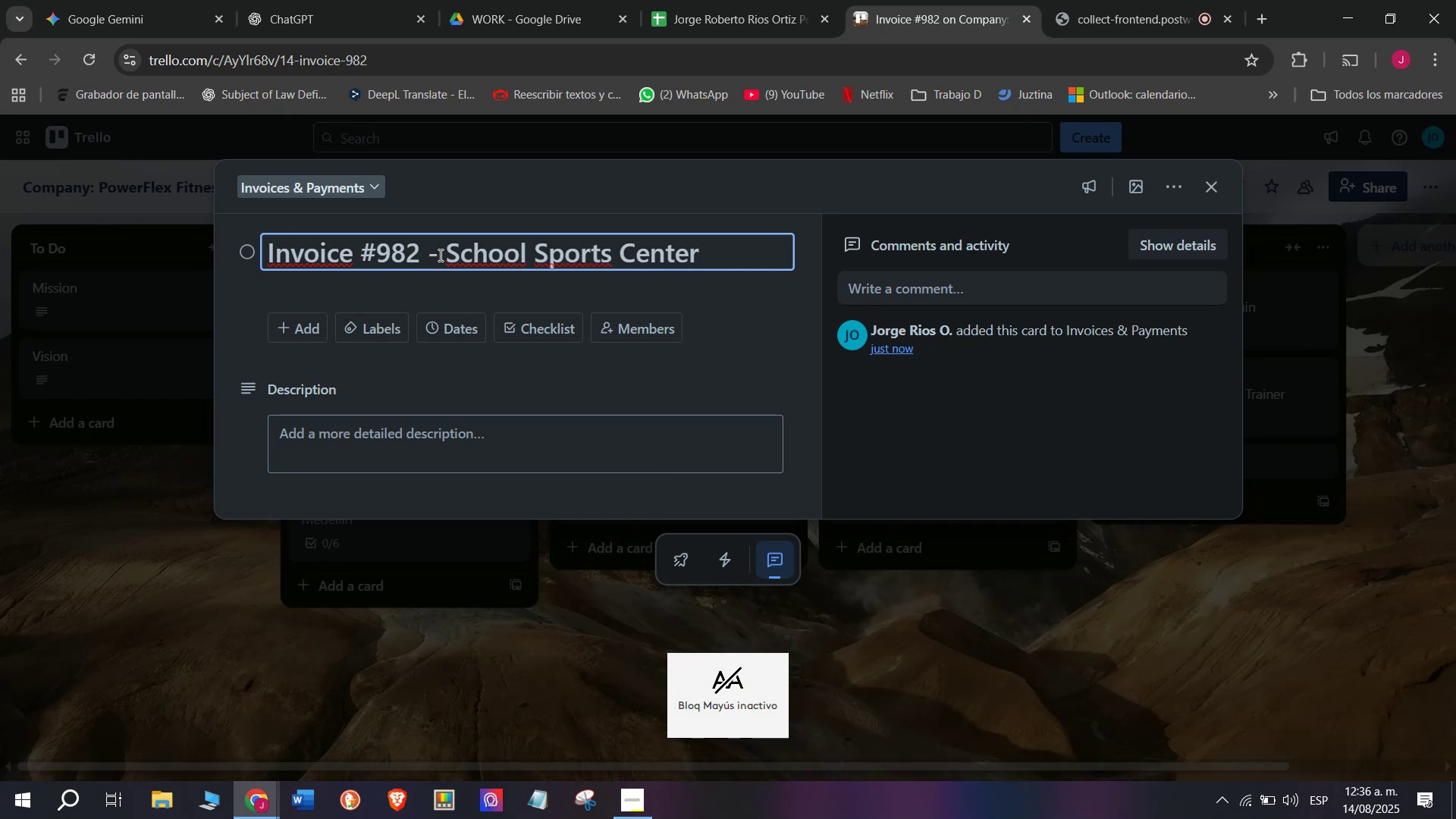 
key(Enter)
 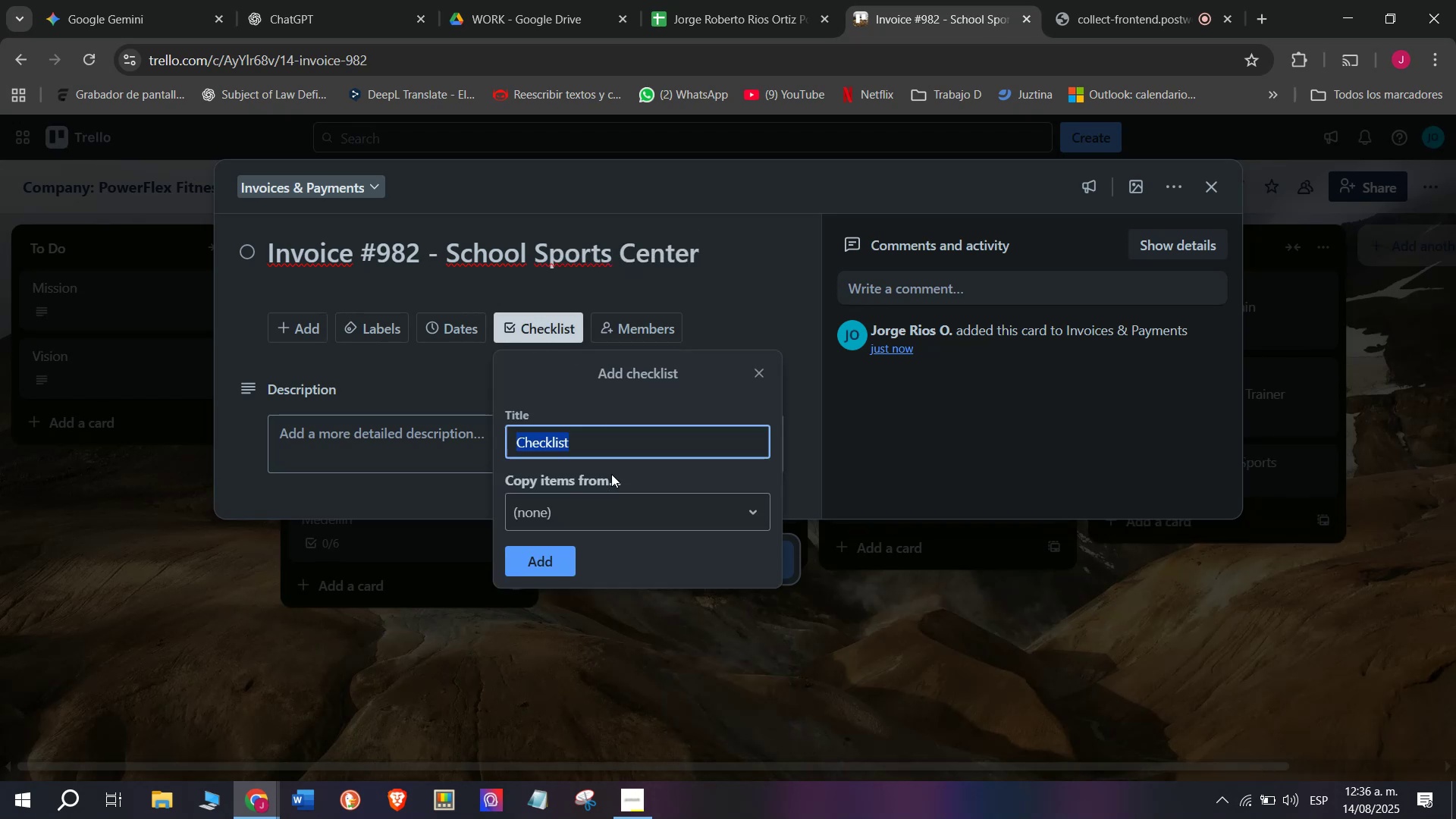 
left_click([565, 556])
 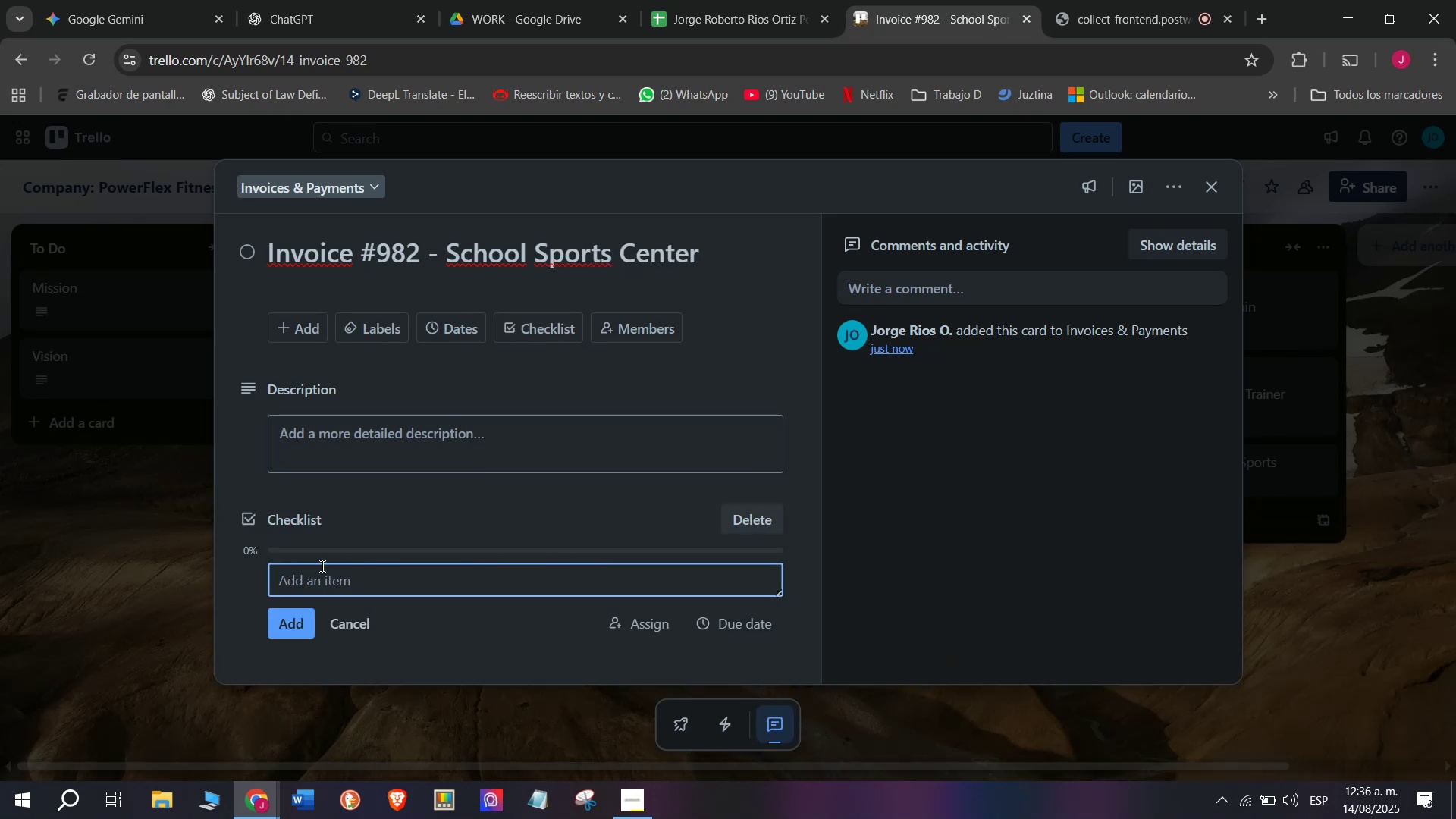 
left_click_drag(start_coordinate=[326, 583], to_coordinate=[326, 579])
 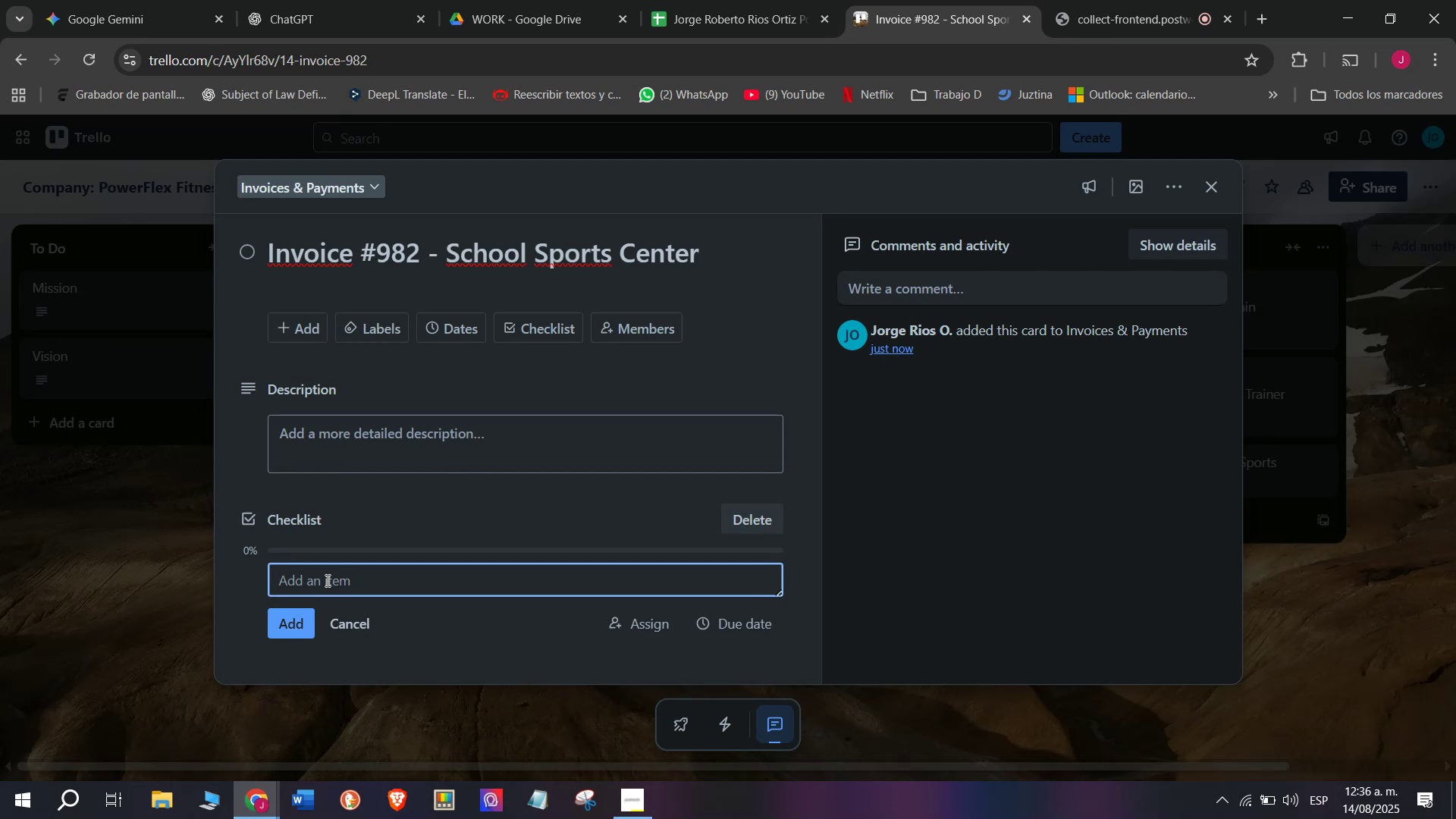 
type(CVall]]])
key(Backspace)
key(Backspace)
key(Backspace)
key(Backspace)
key(Backspace)
key(Backspace)
key(Backspace)
type(all clinet)
key(Backspace)
key(Backspace)
key(Backspace)
type(ent for status)
 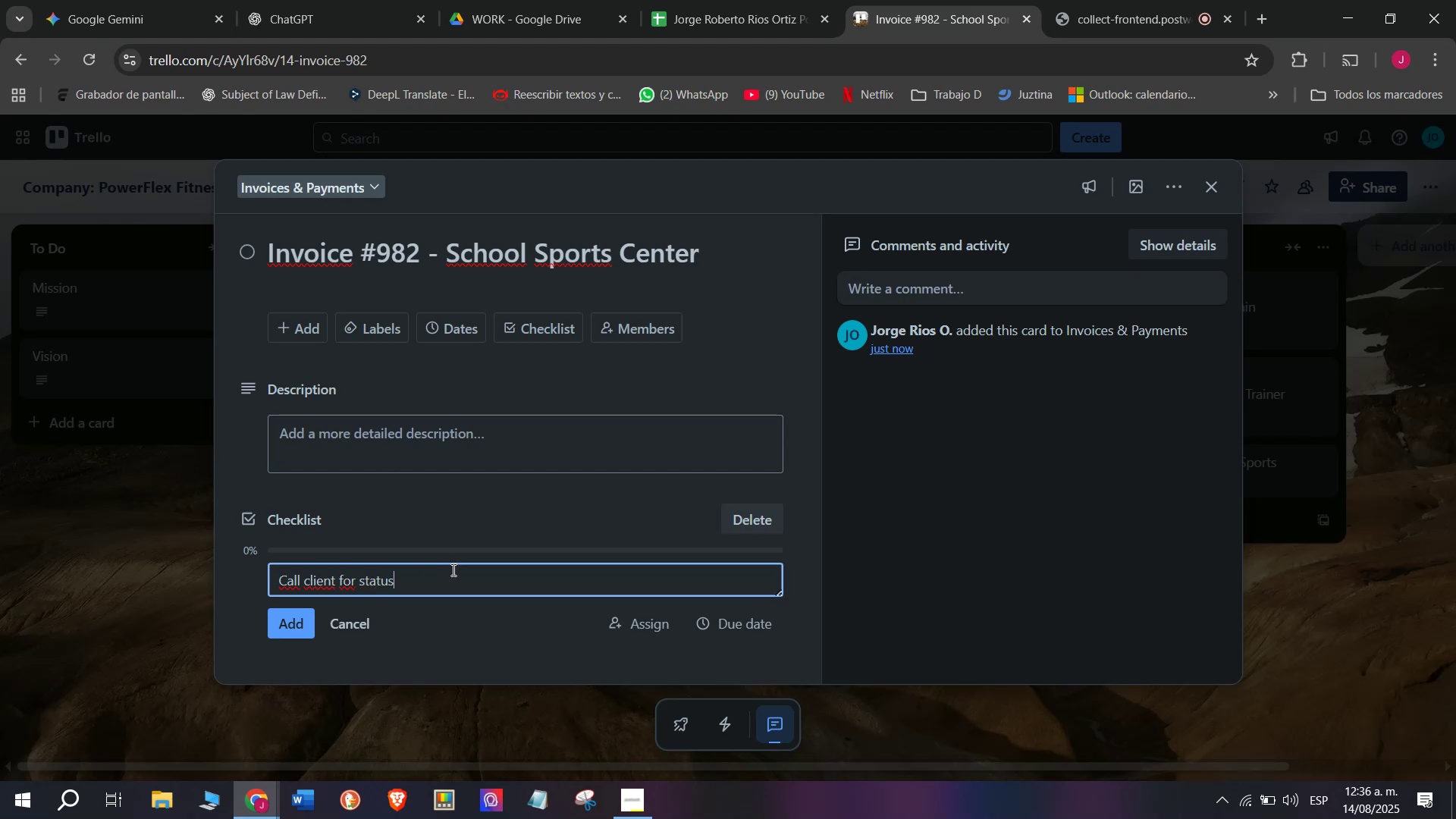 
key(Enter)
 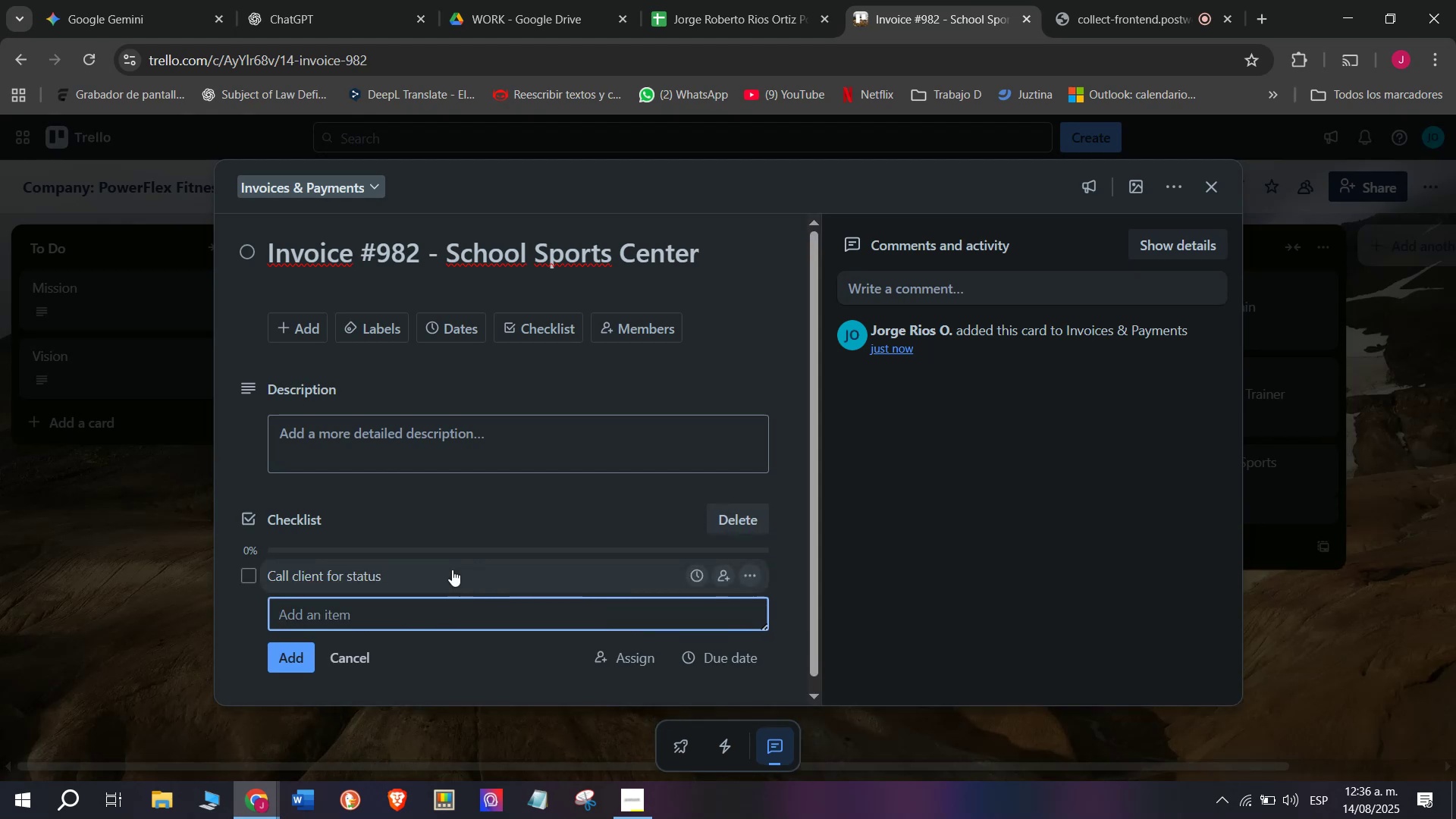 
type(Rseend)
 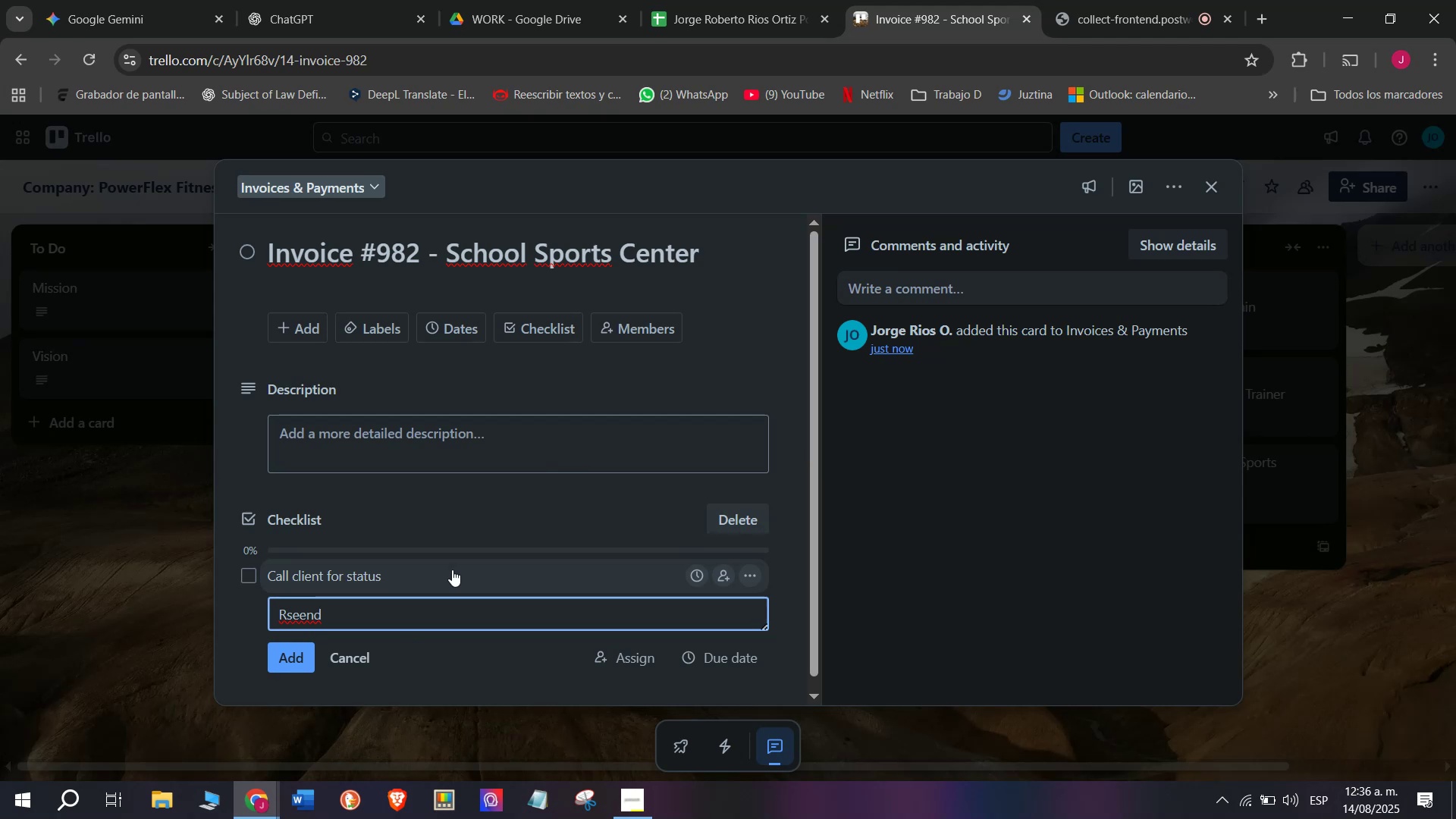 
wait(5.59)
 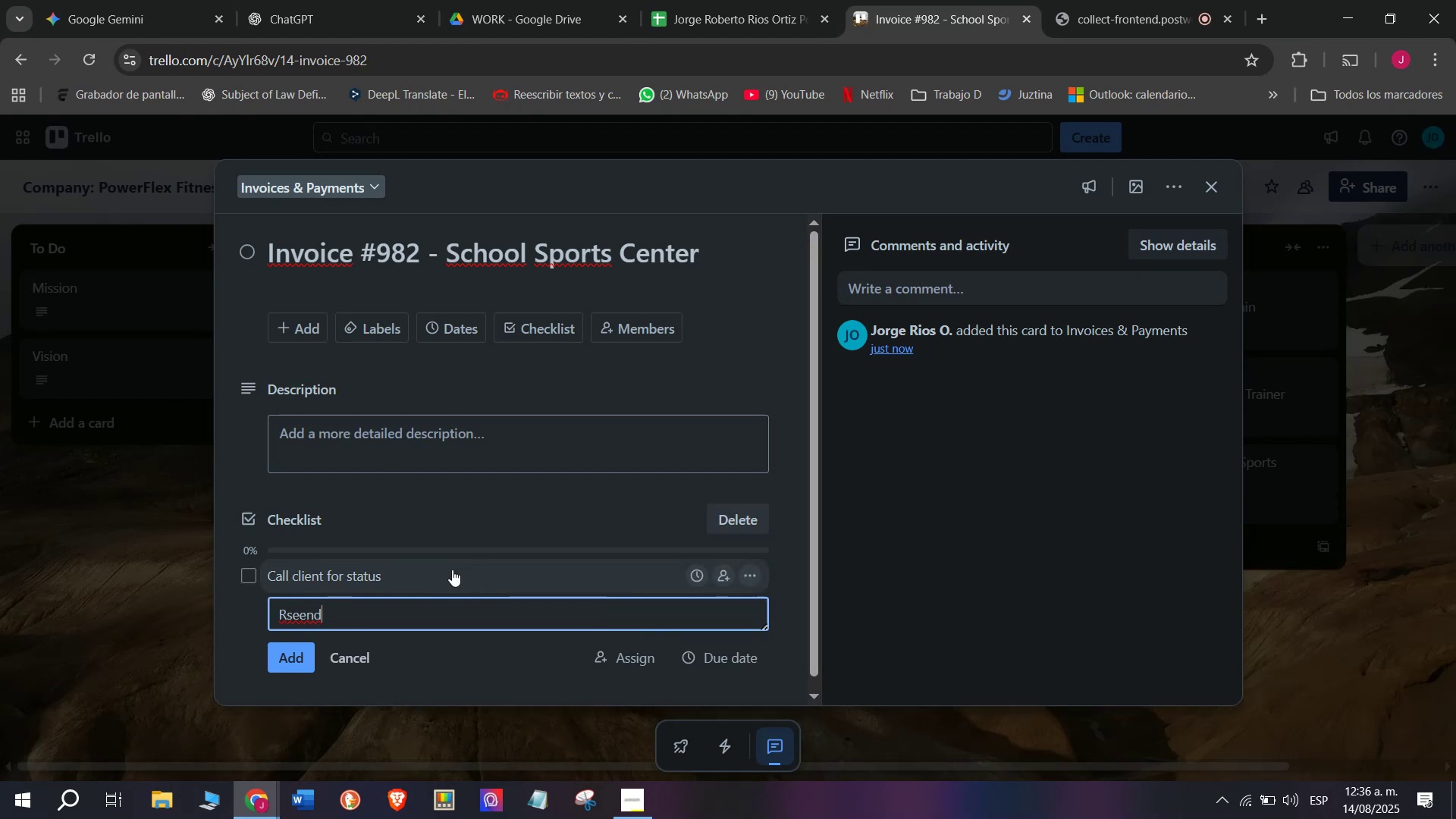 
type( invoice )
 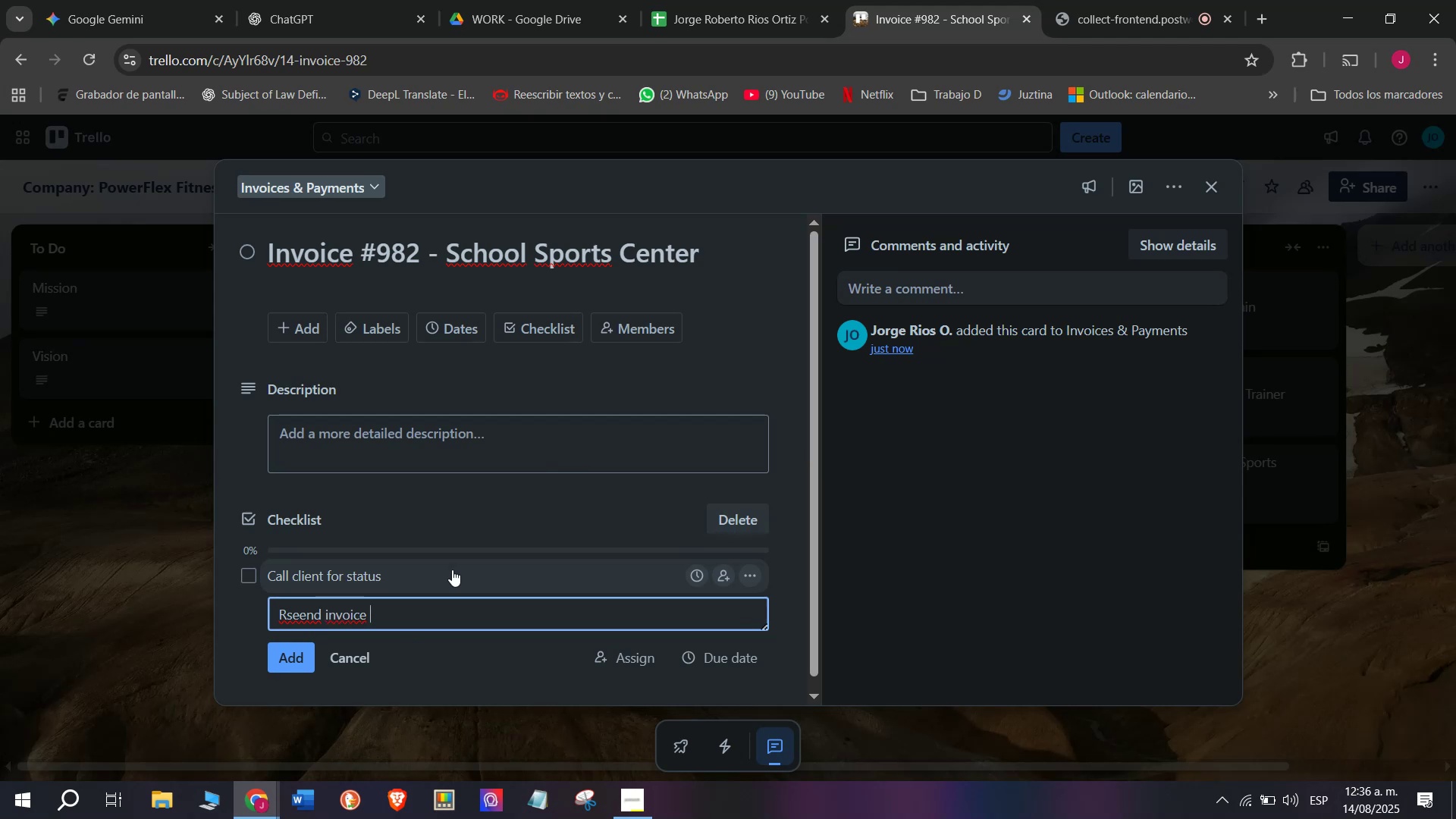 
wait(8.25)
 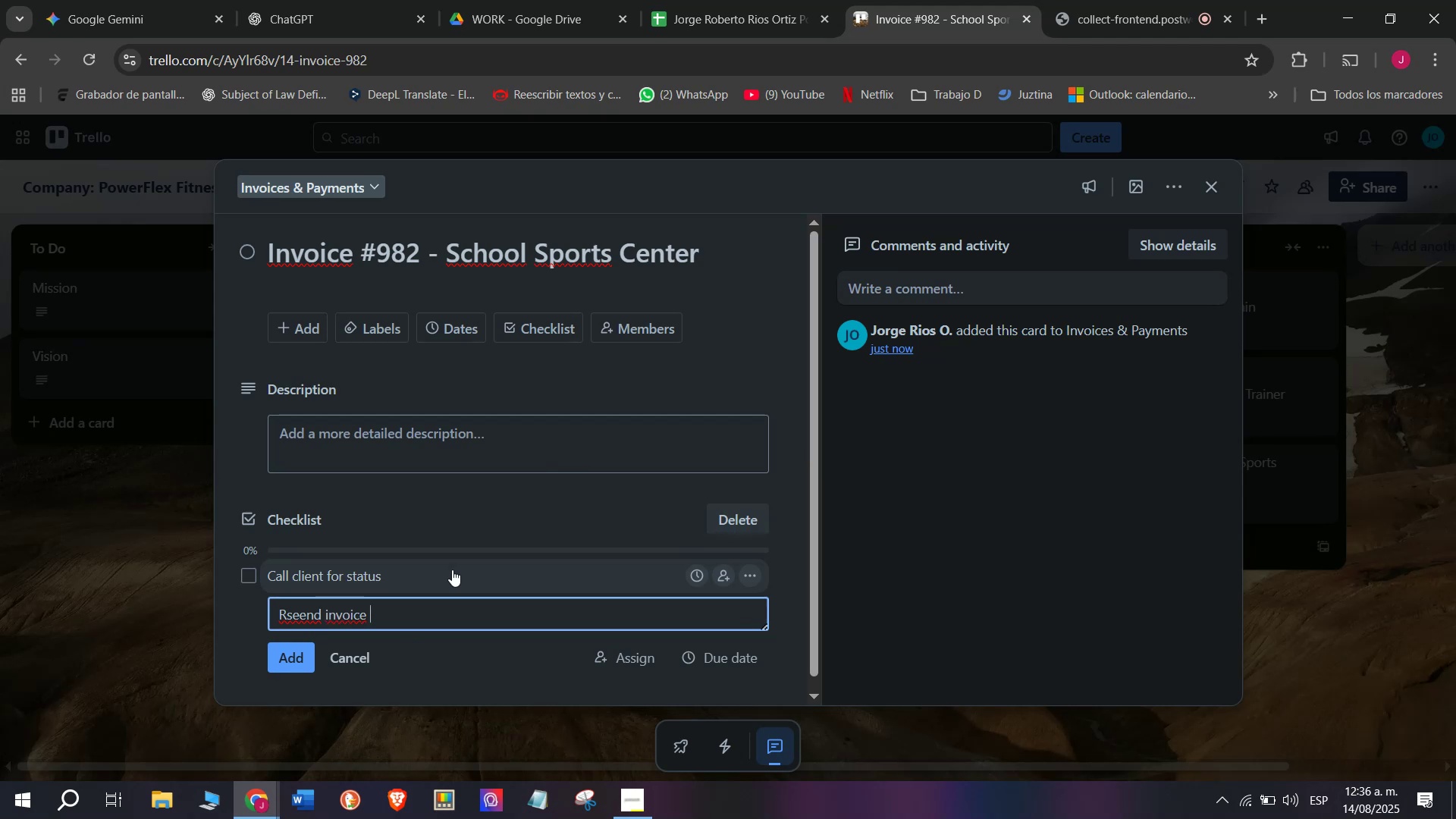 
type(ba)
key(Backspace)
type(y email )
 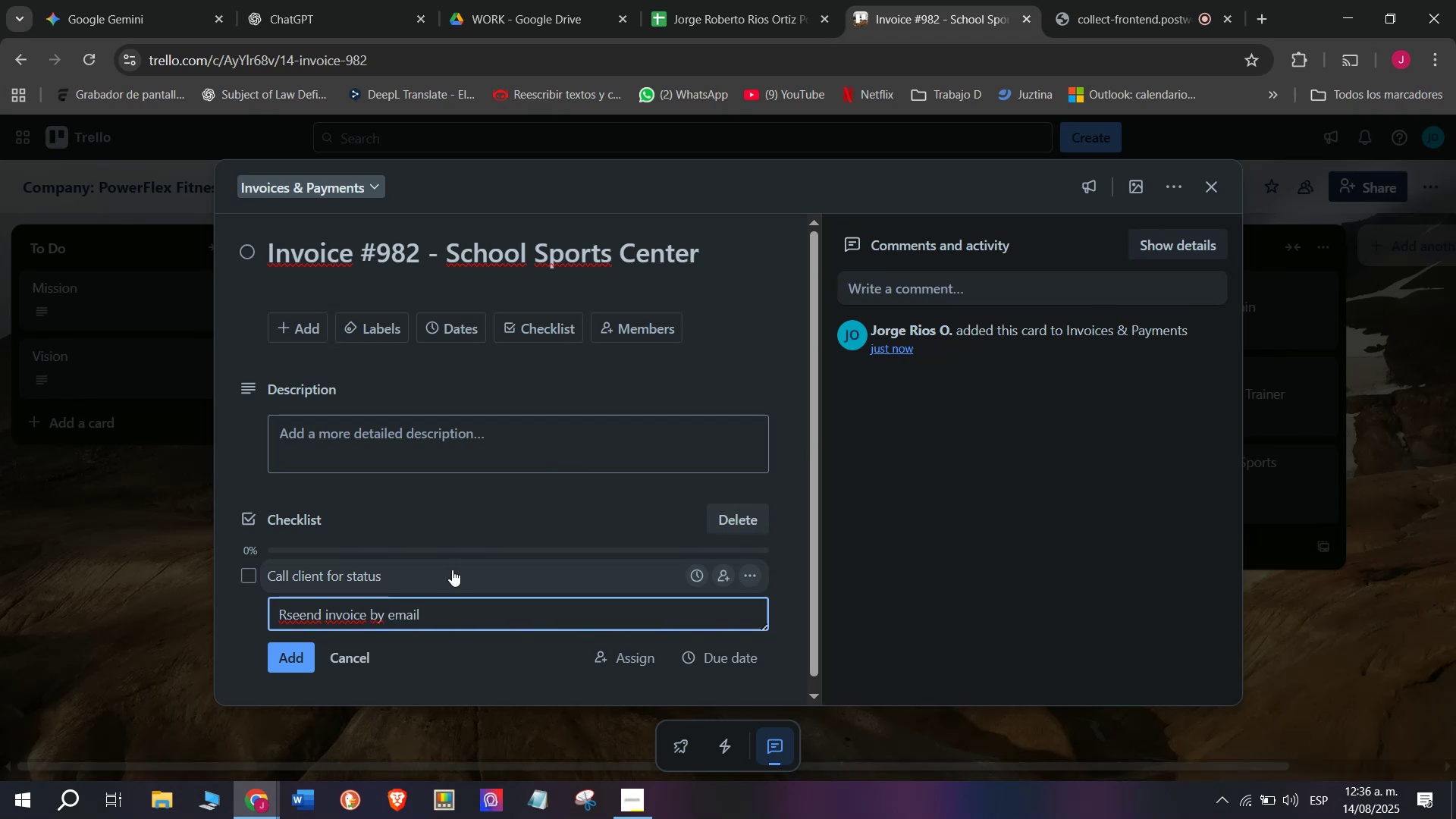 
key(Enter)
 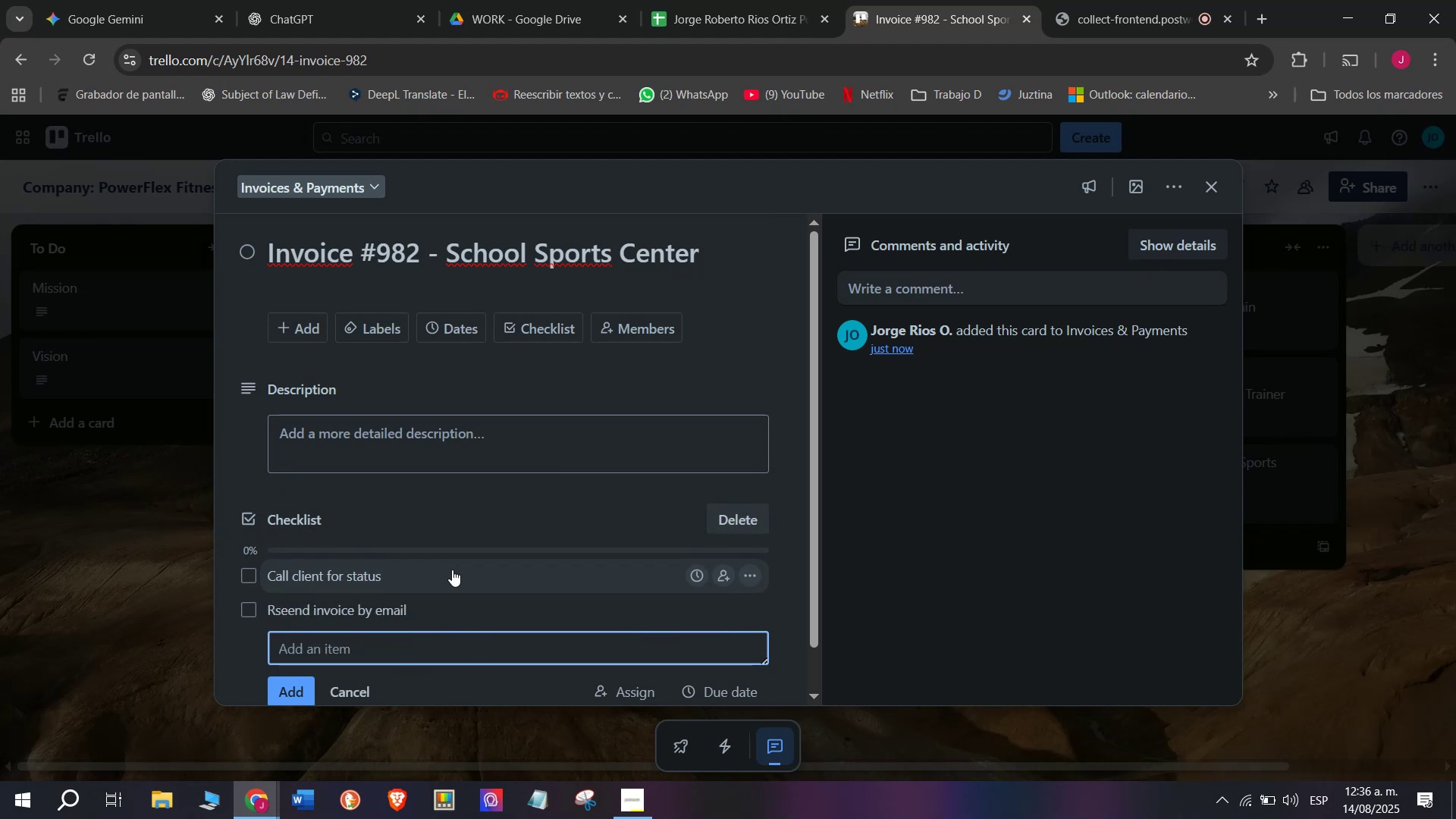 
type(Apply penalkty)
key(Backspace)
key(Backspace)
key(Backspace)
type(ty )
 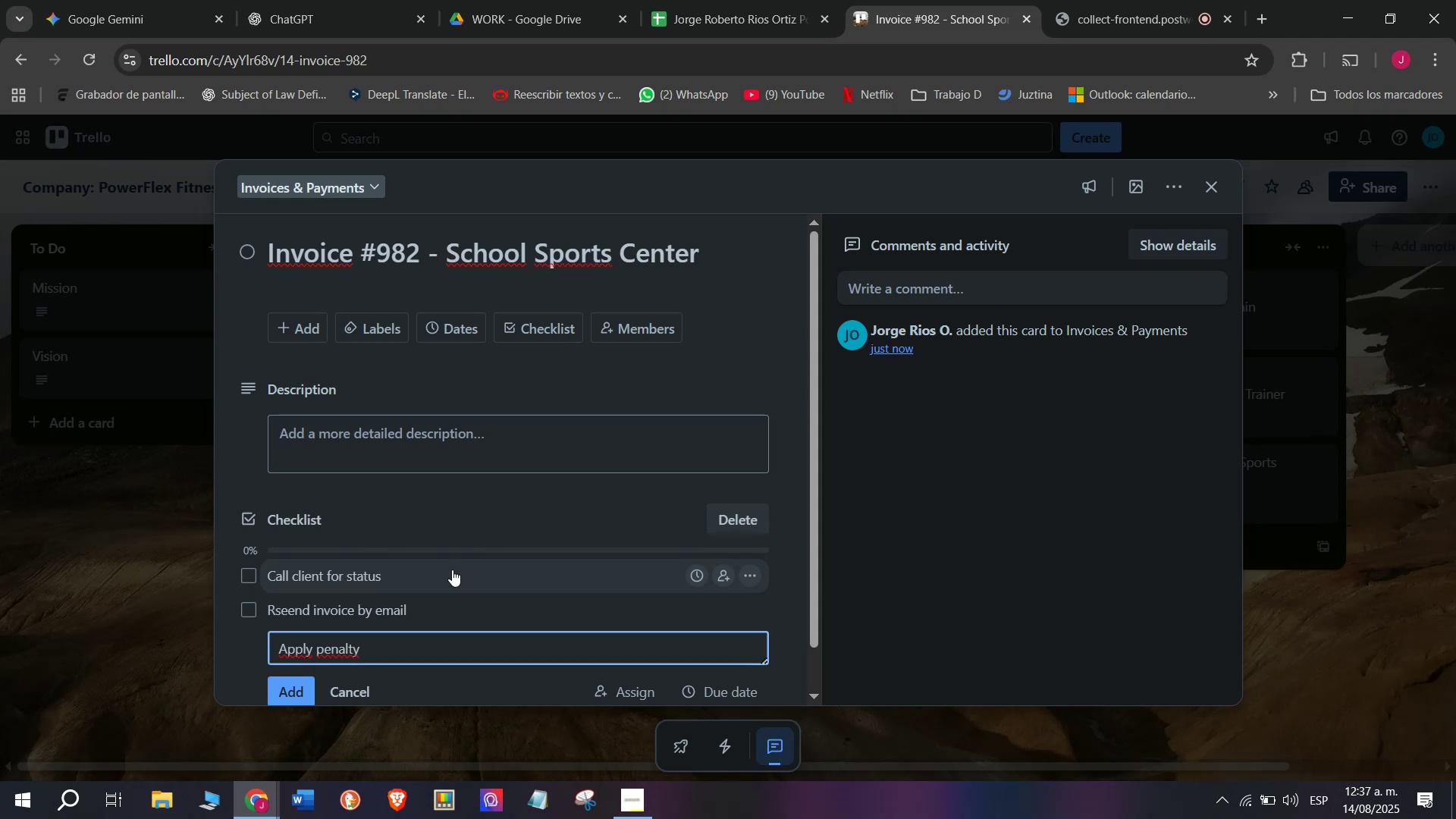 
type(if over)
 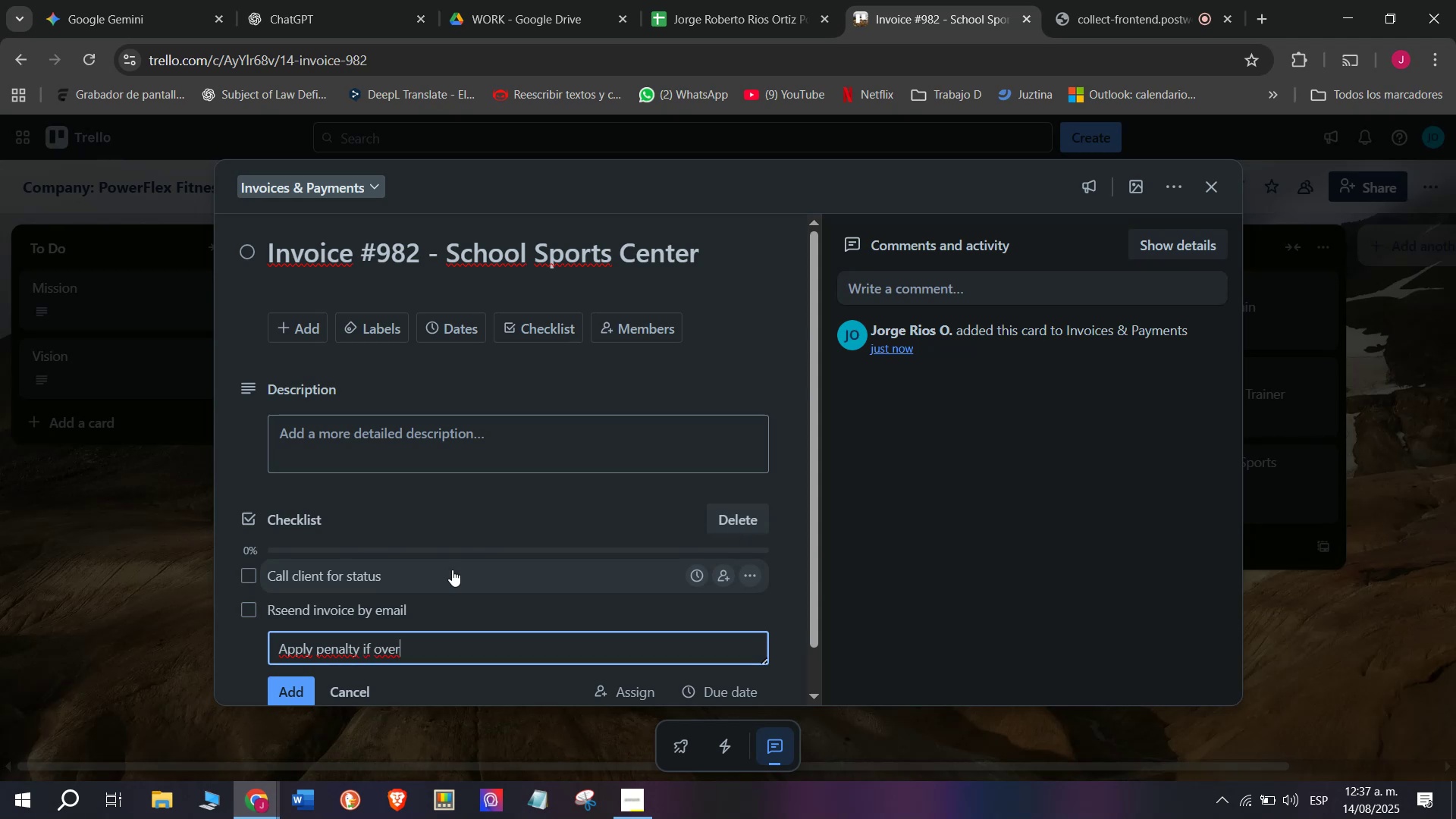 
type(due)
 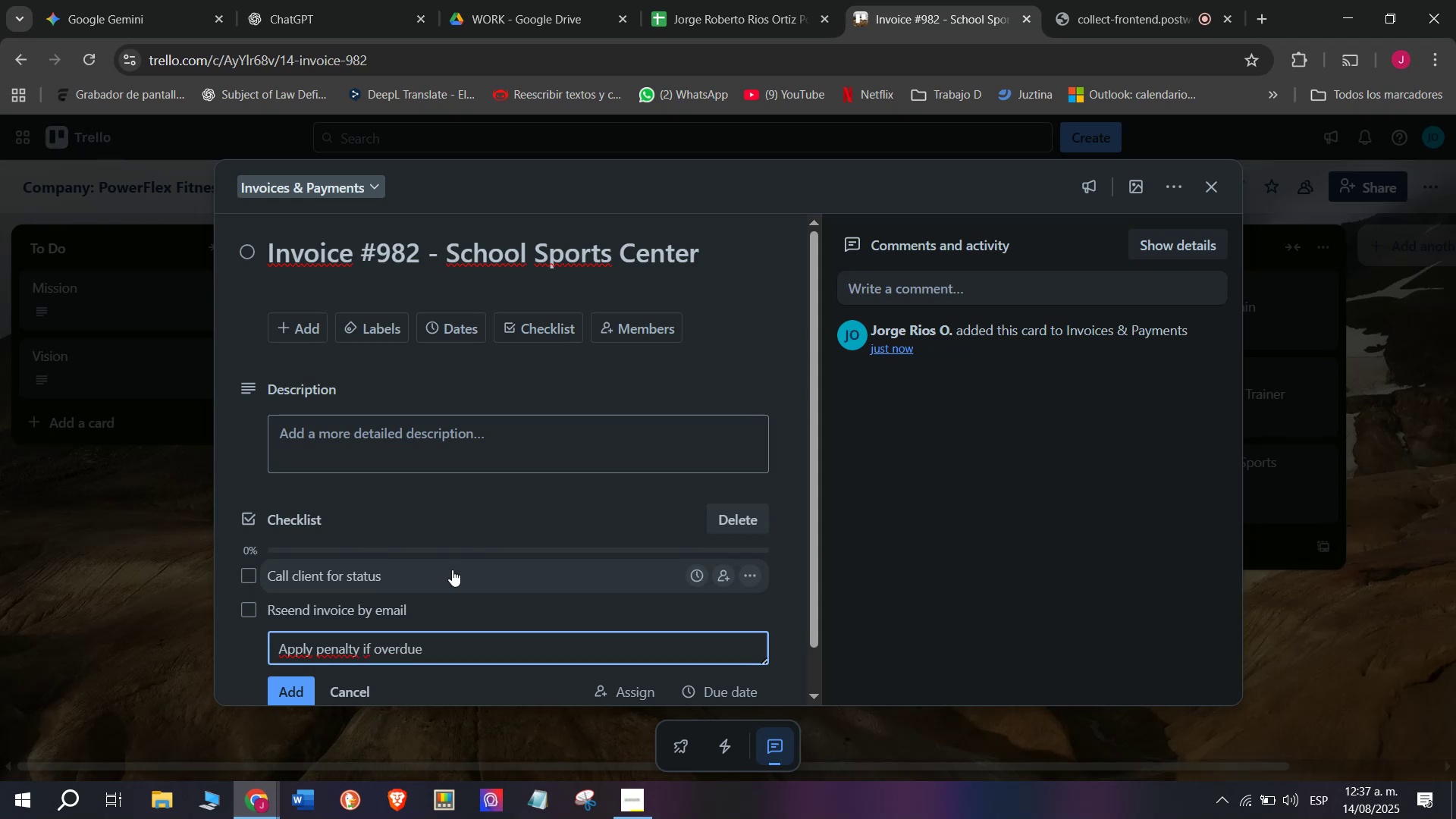 
key(Enter)
 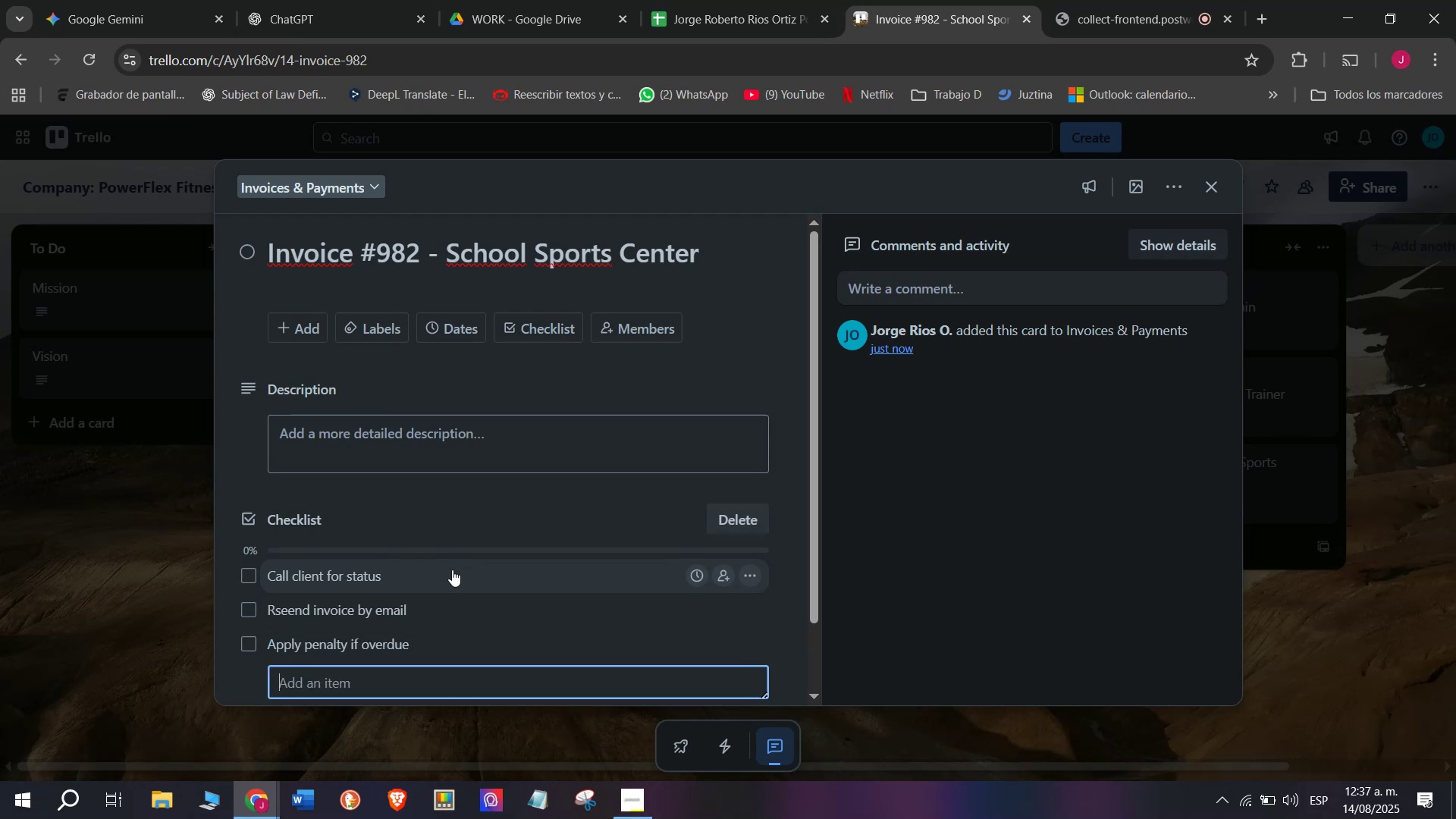 
type(Records)
 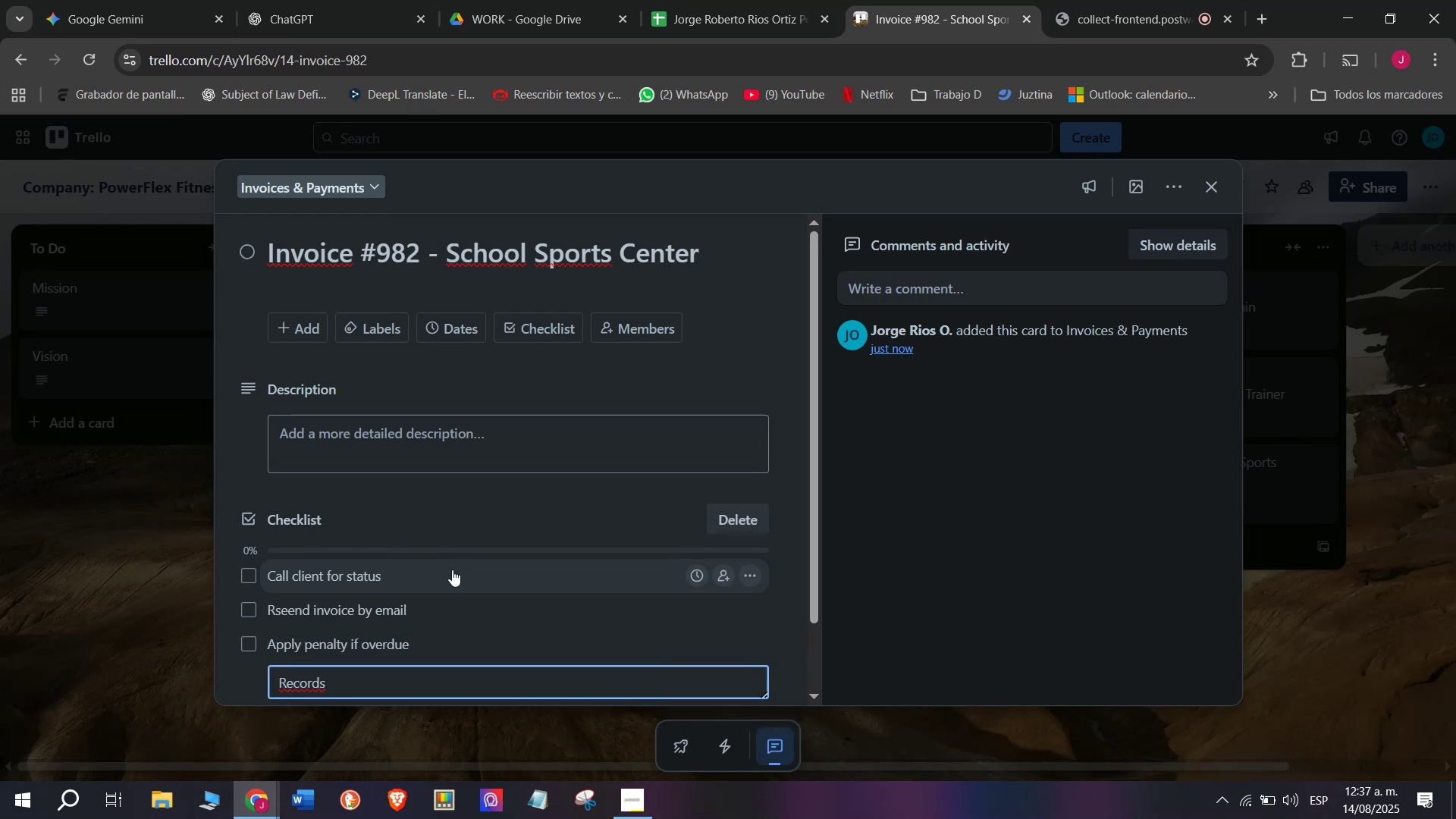 
wait(5.5)
 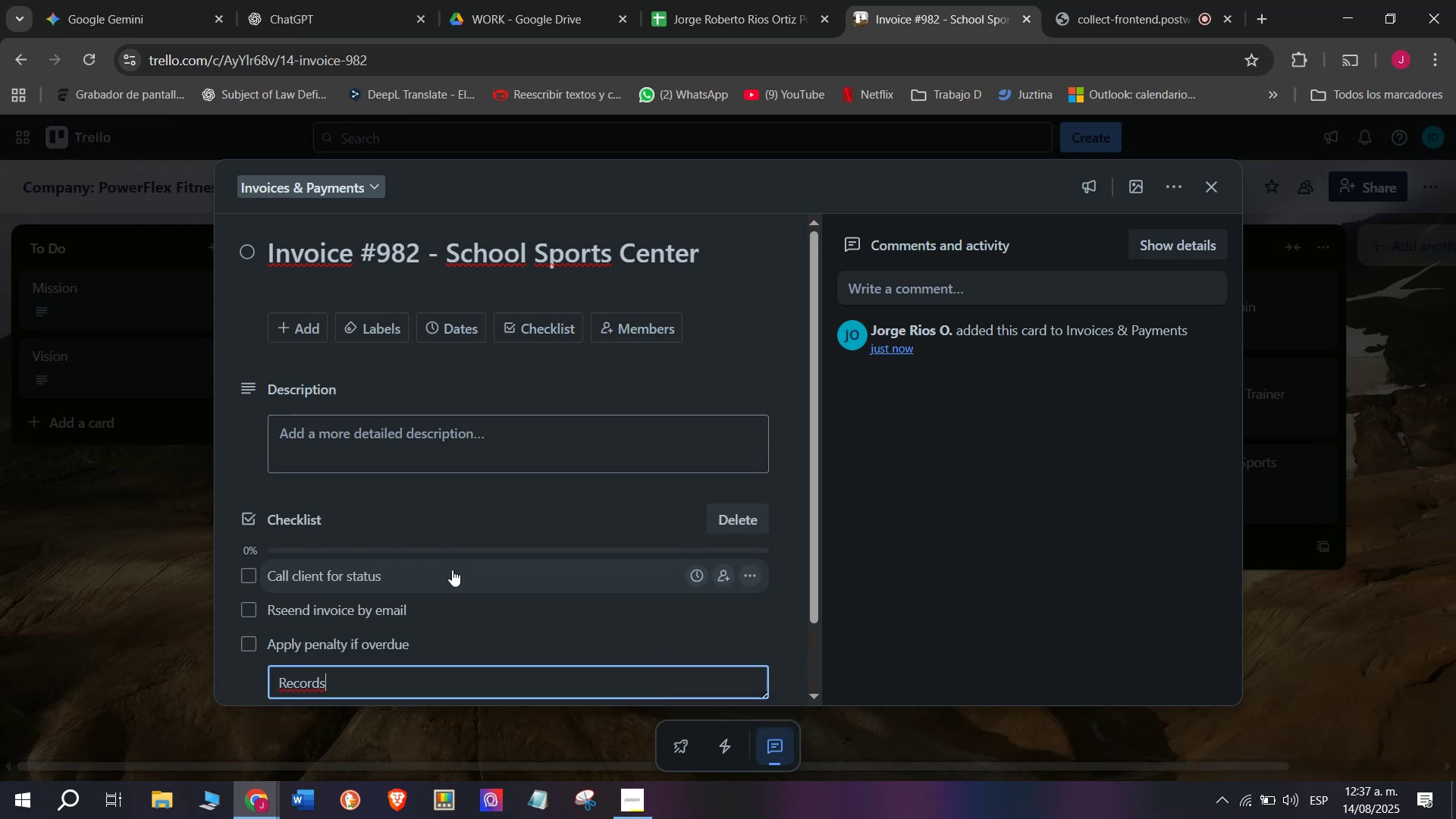 
key(Backspace)
type( new due date )
 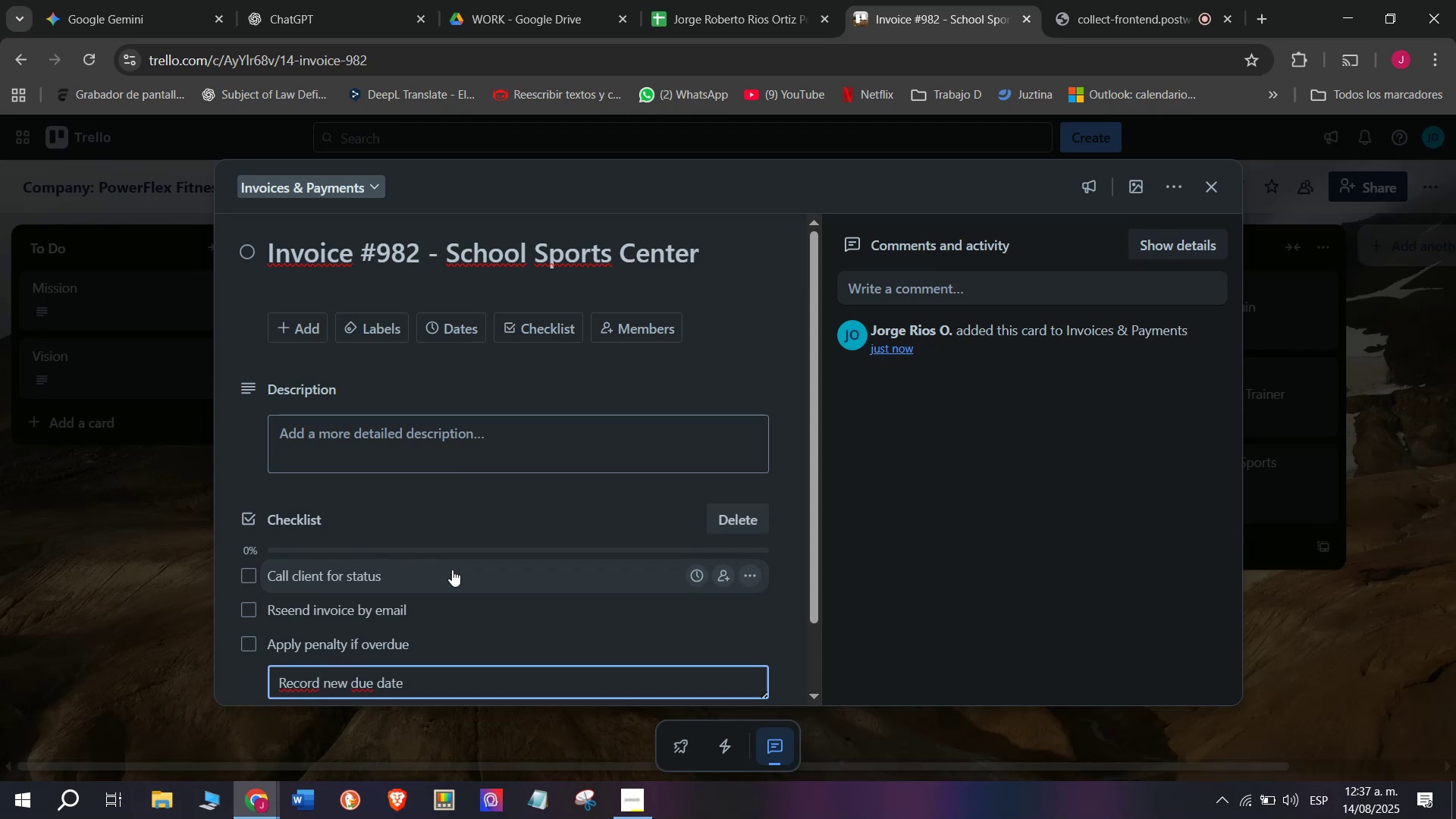 
key(Enter)
 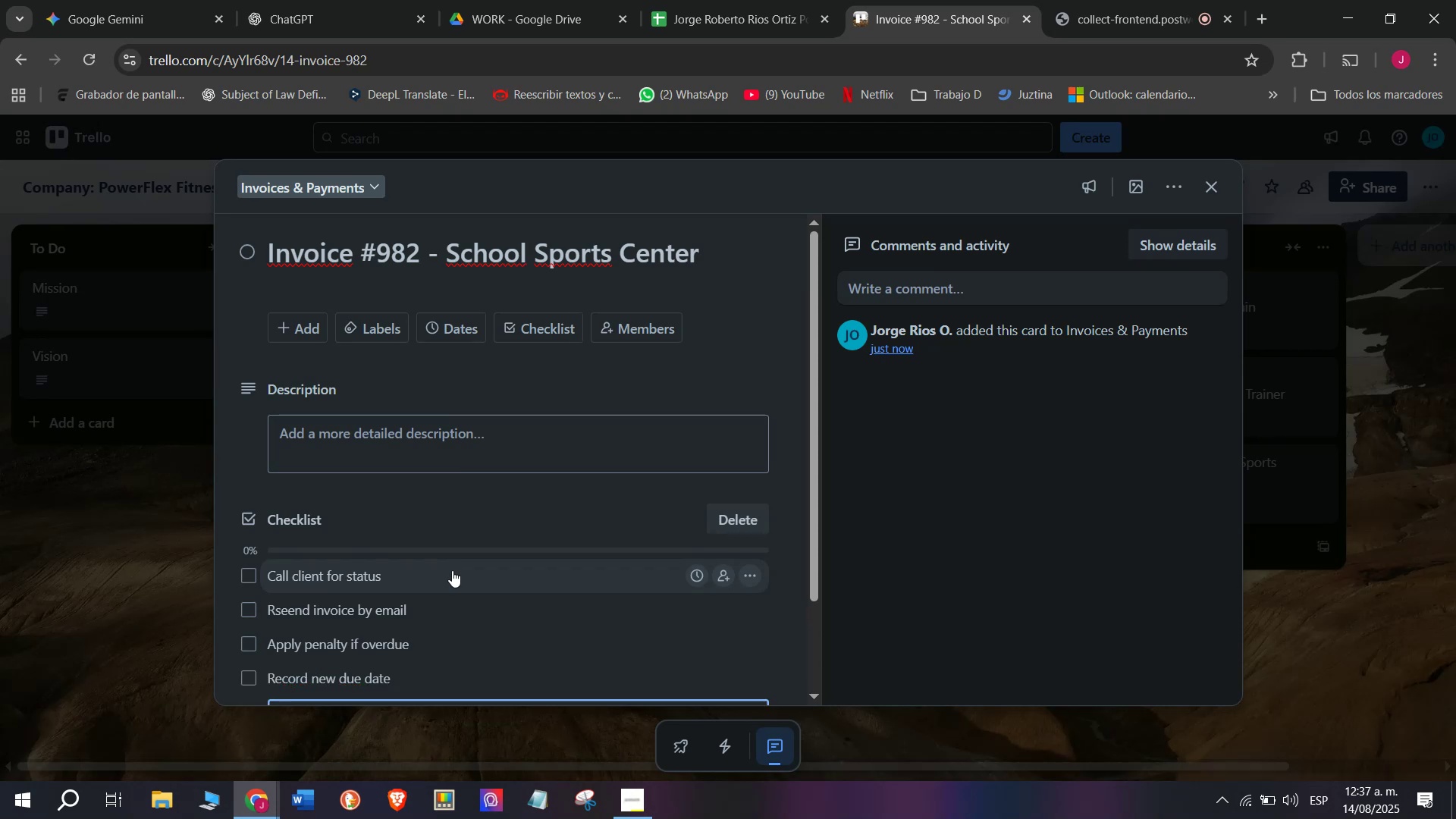 
scroll: coordinate [407, 577], scroll_direction: down, amount: 4.0
 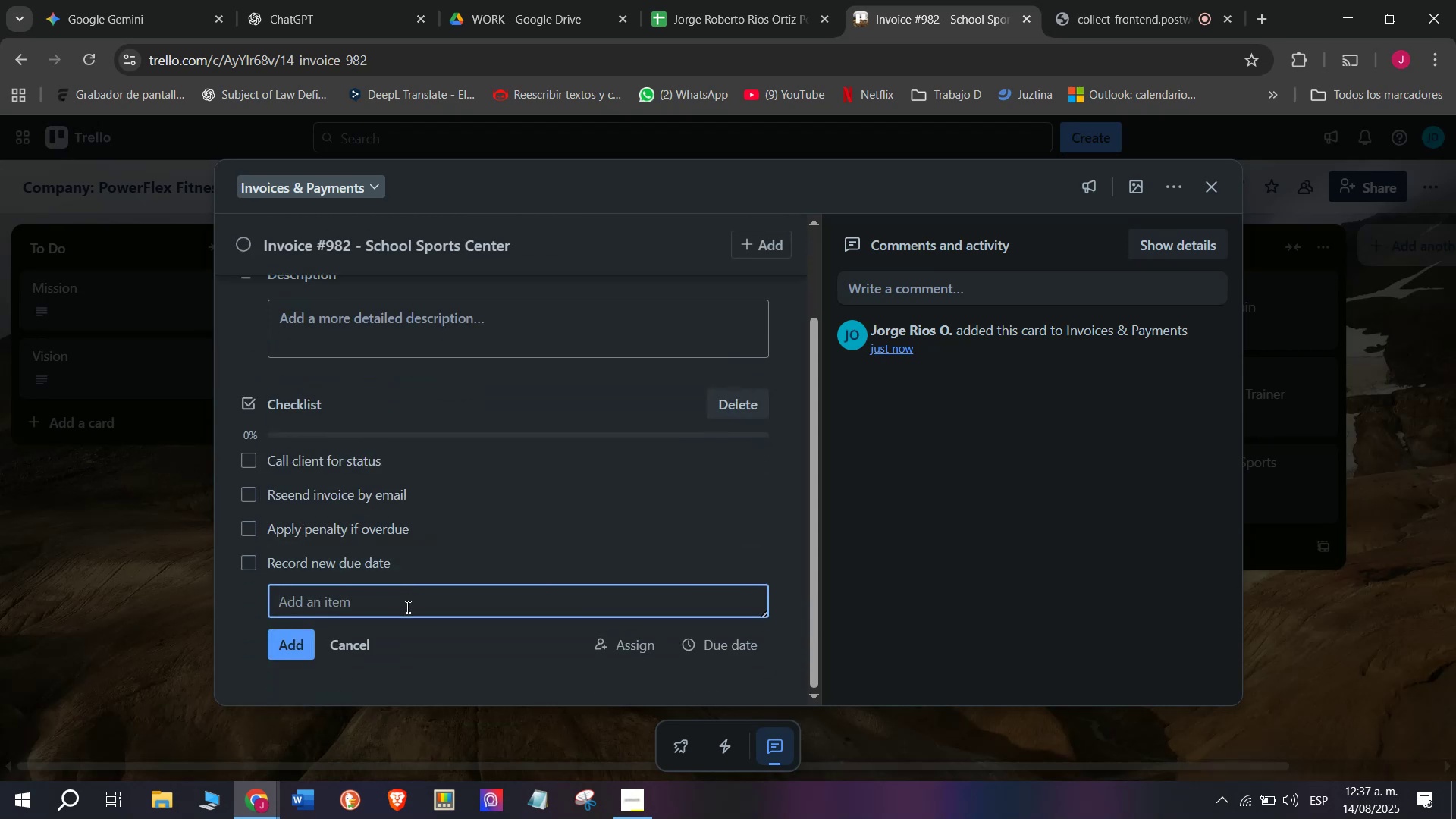 
type(Receive paym,en)
key(Backspace)
key(Backspace)
key(Backspace)
type(ent)
 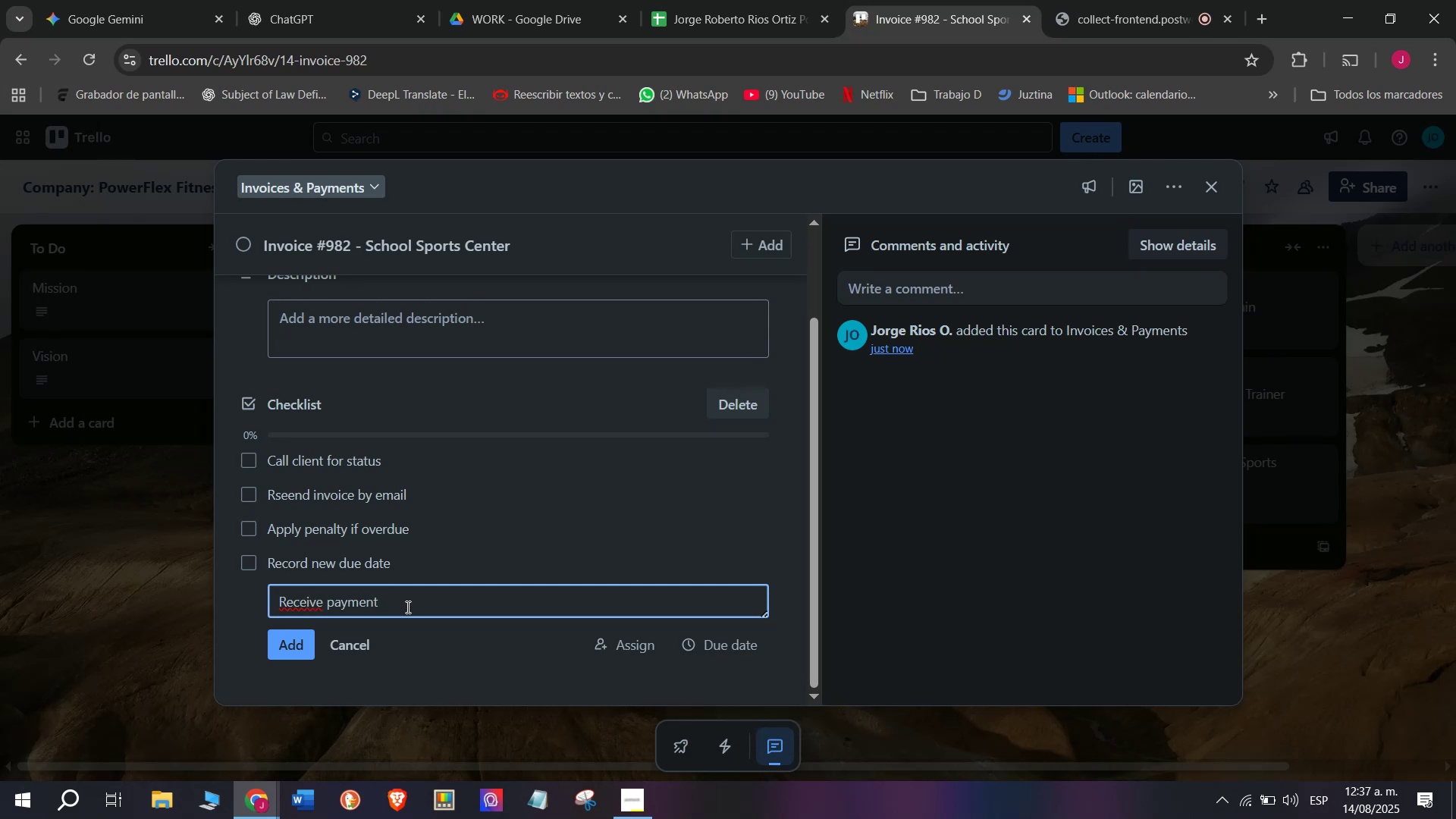 
key(Enter)
 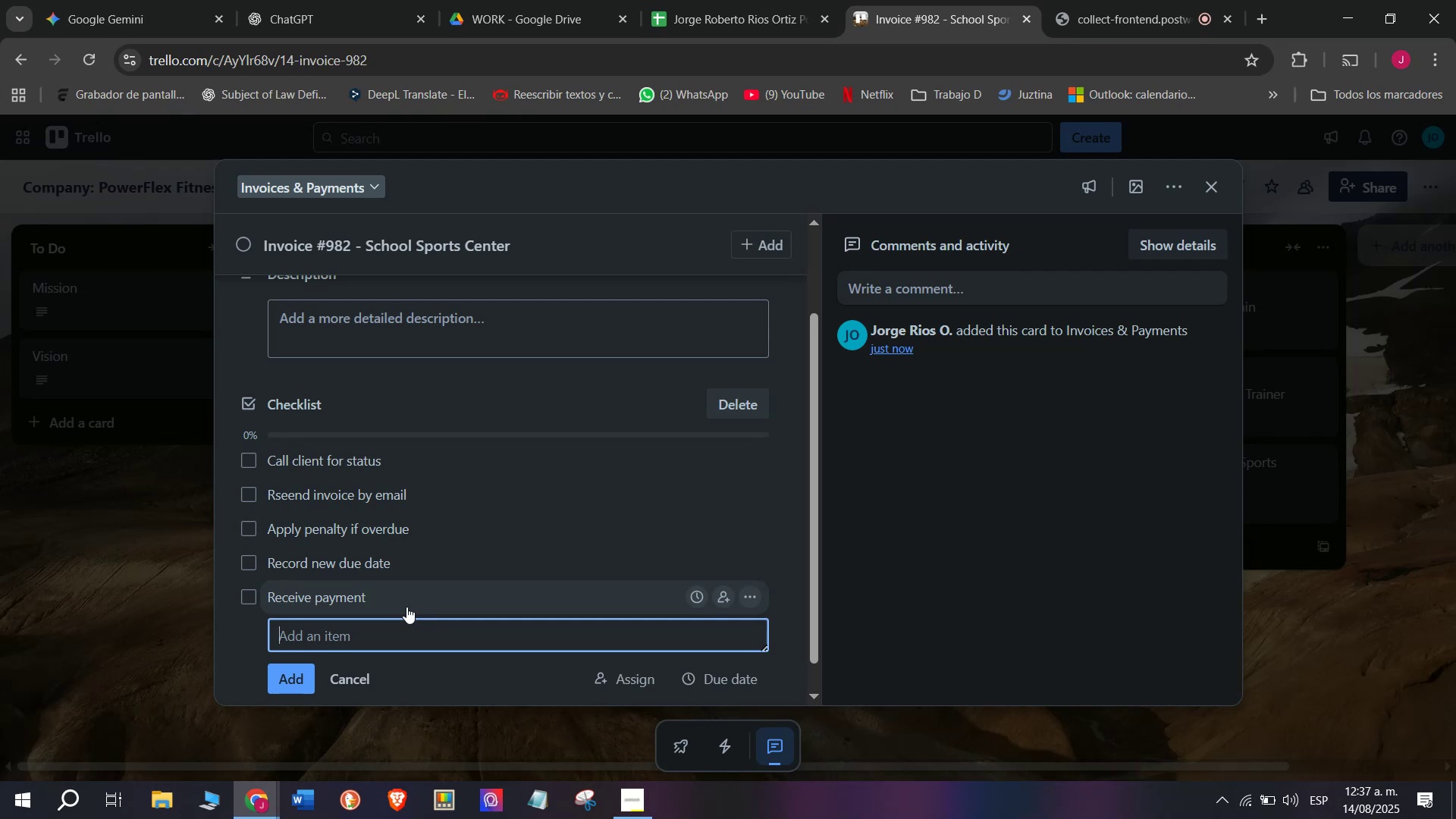 
type(Clse)
key(Backspace)
key(Backspace)
type(ose file)
 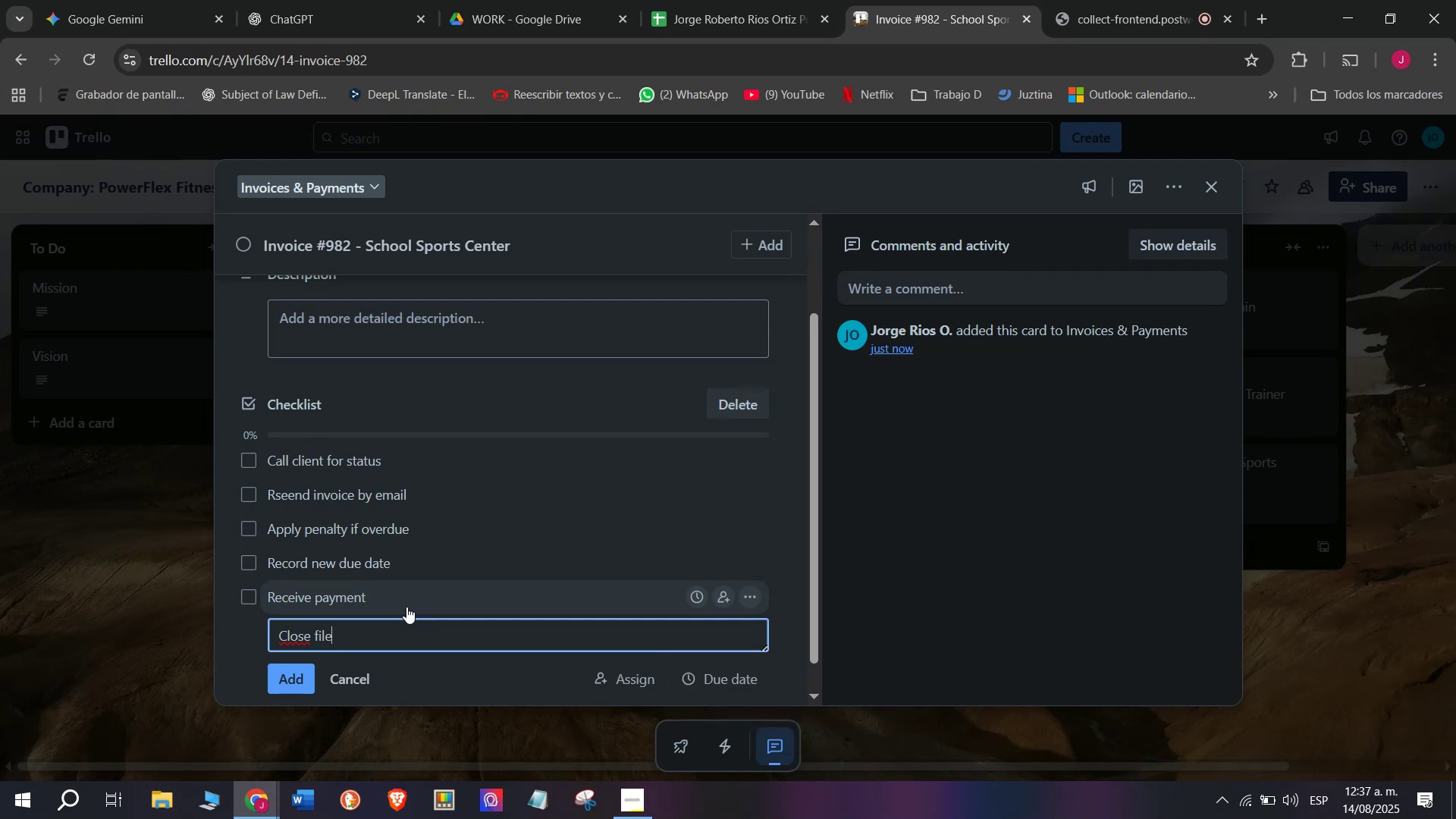 
key(Enter)
 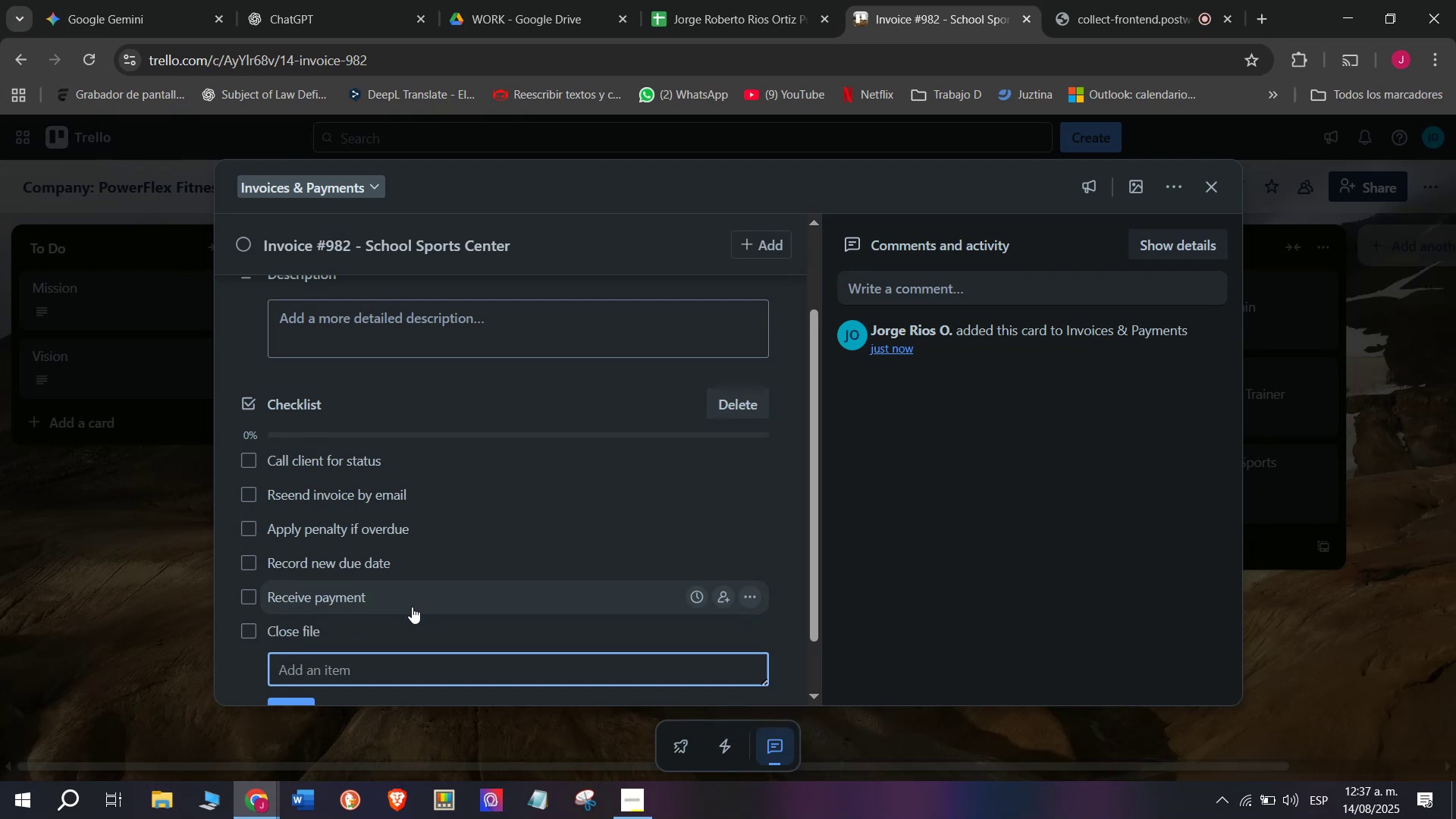 
scroll: coordinate [427, 605], scroll_direction: down, amount: 3.0
 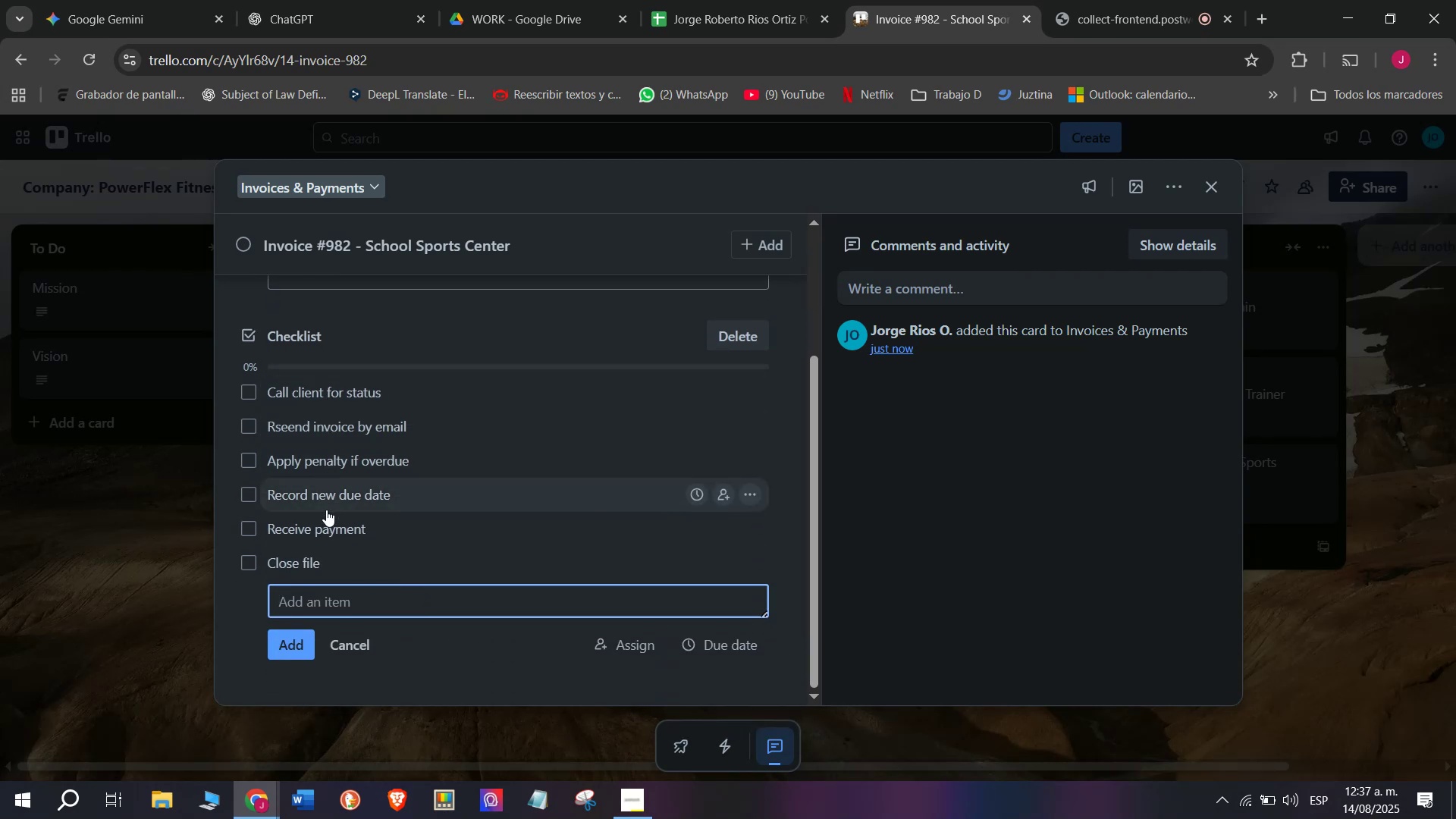 
scroll: coordinate [376, 554], scroll_direction: up, amount: 4.0
 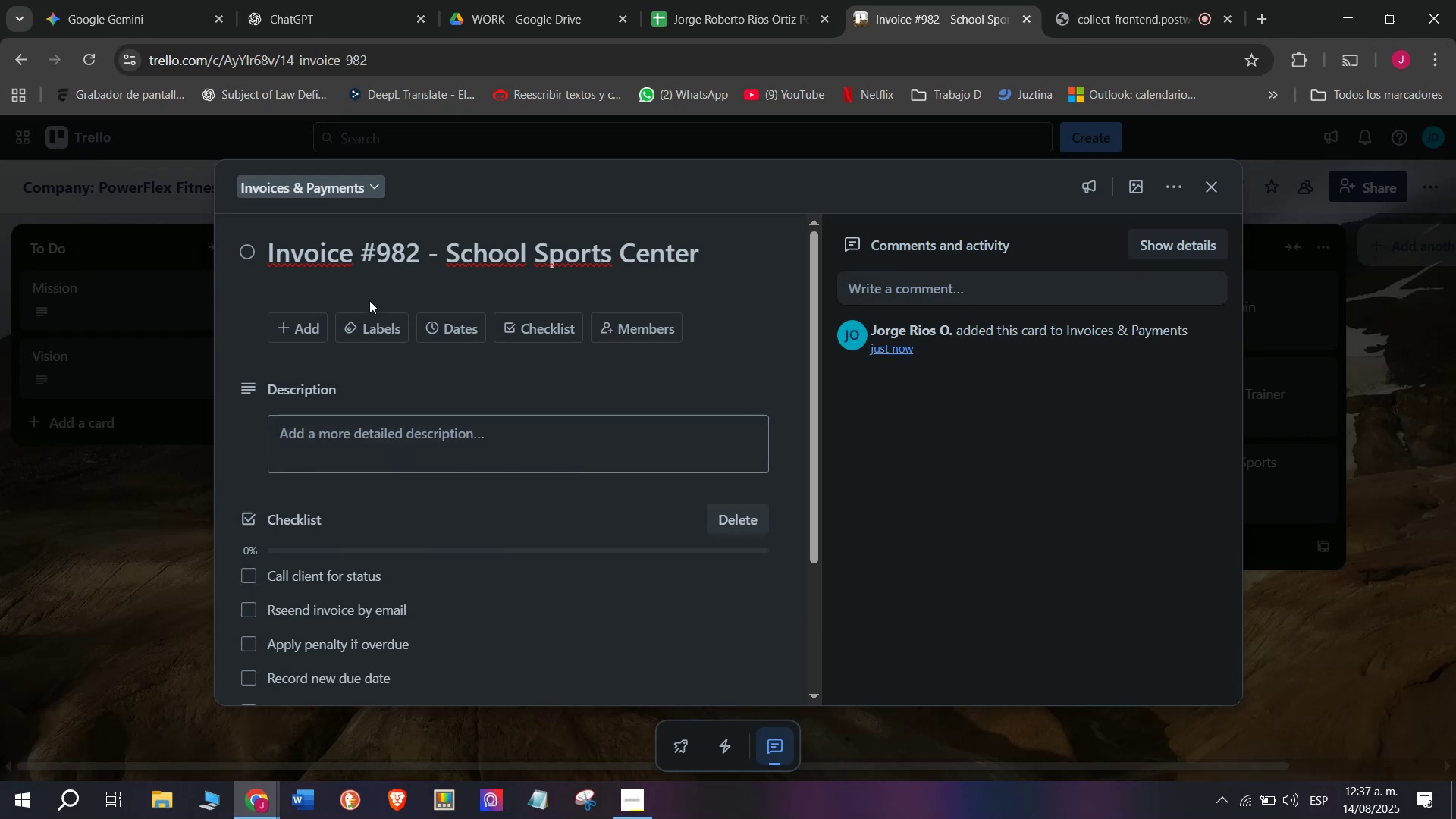 
left_click_drag(start_coordinate=[366, 331], to_coordinate=[366, 327])
 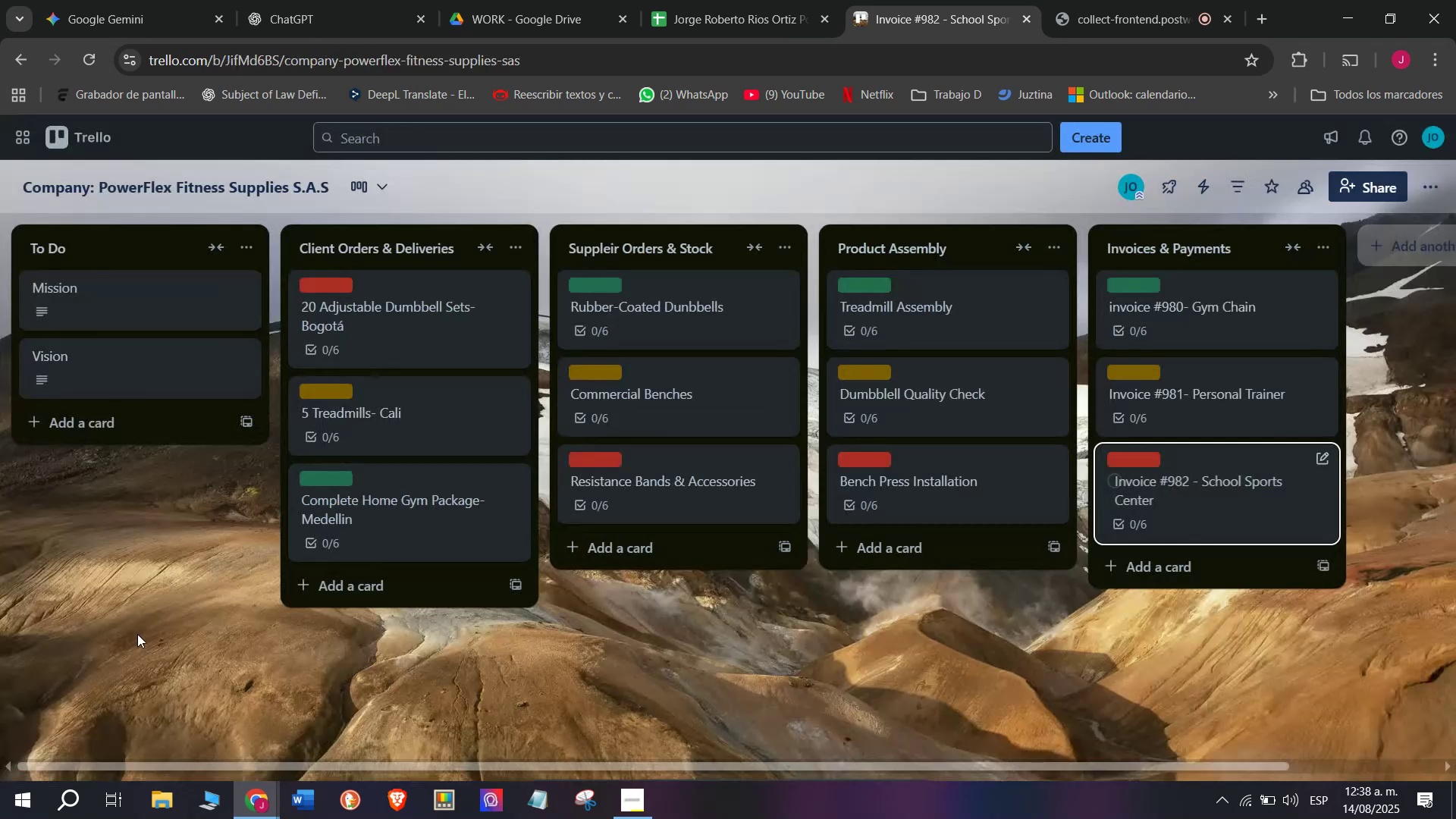 
scroll: coordinate [1263, 415], scroll_direction: down, amount: 1.0
 